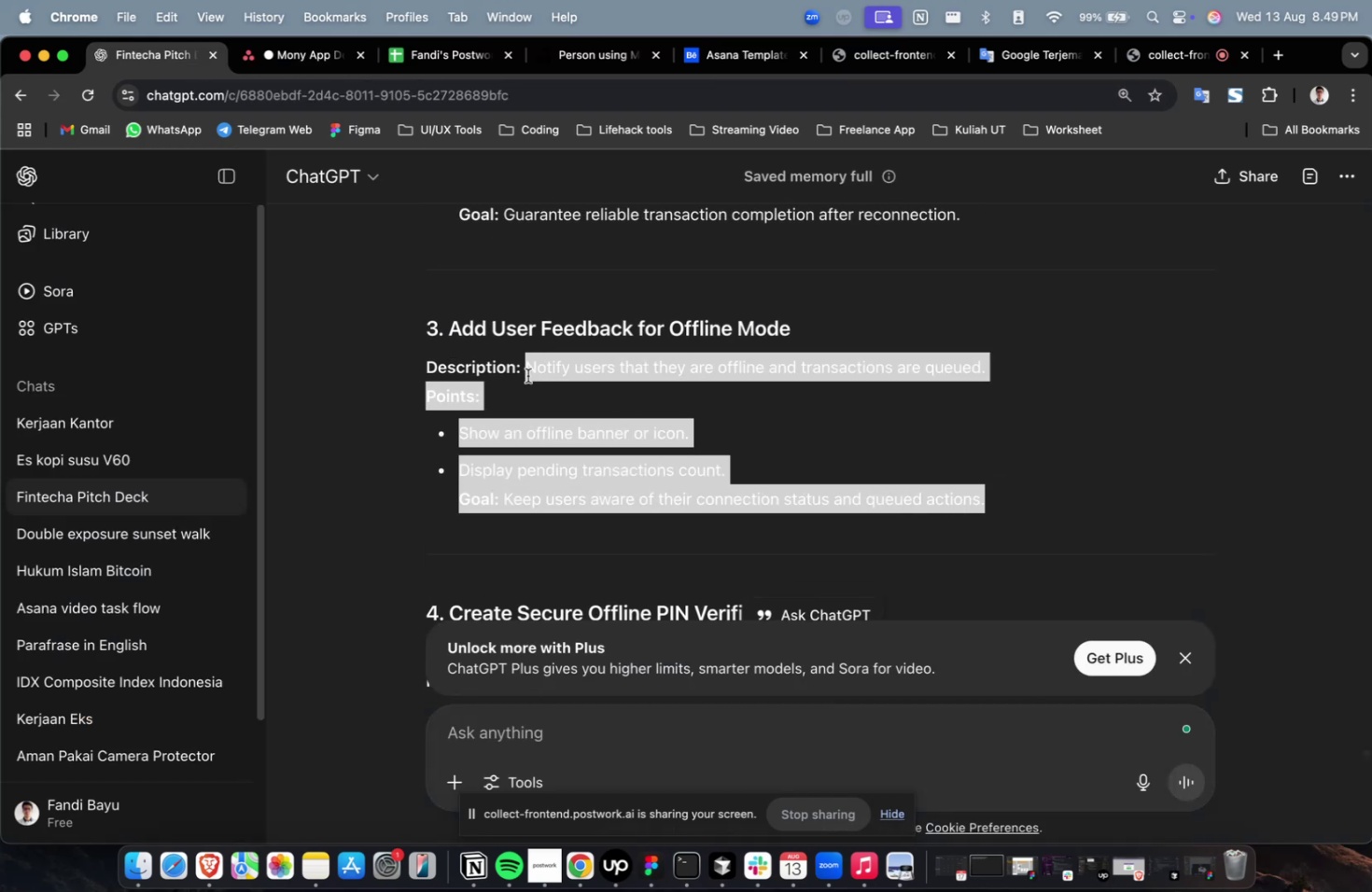 
key(Meta+C)
 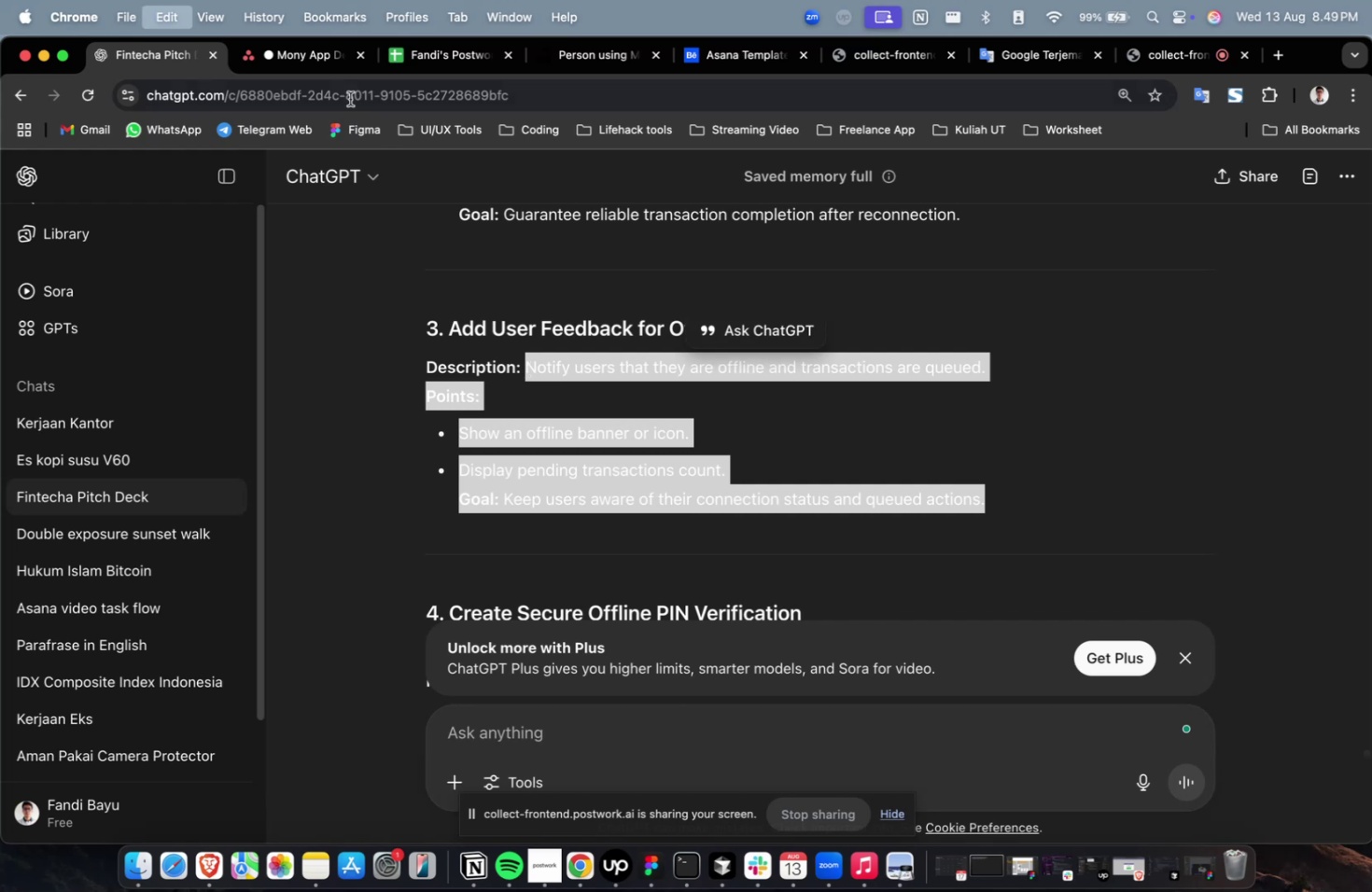 
key(Meta+C)
 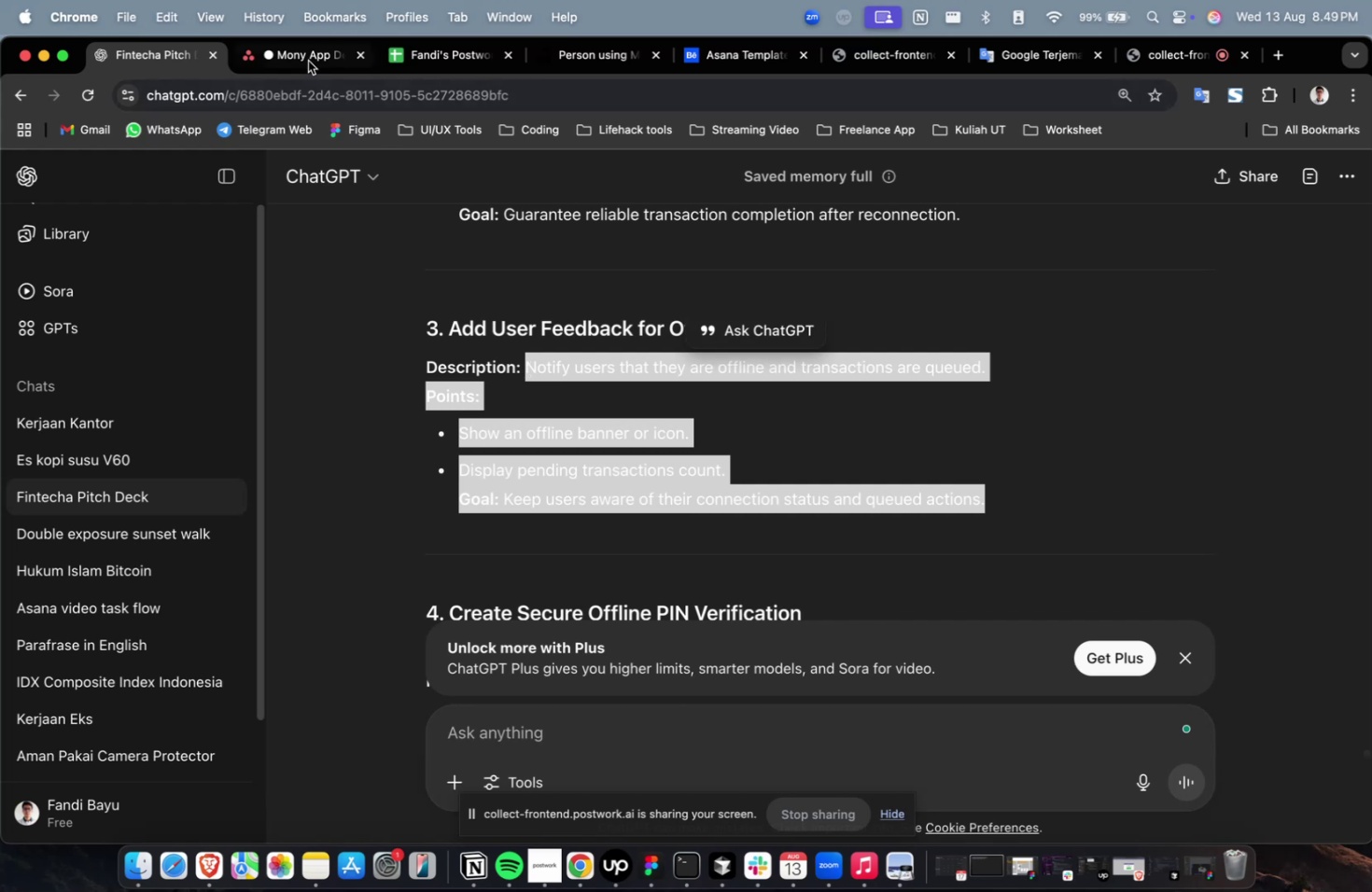 
left_click([307, 60])
 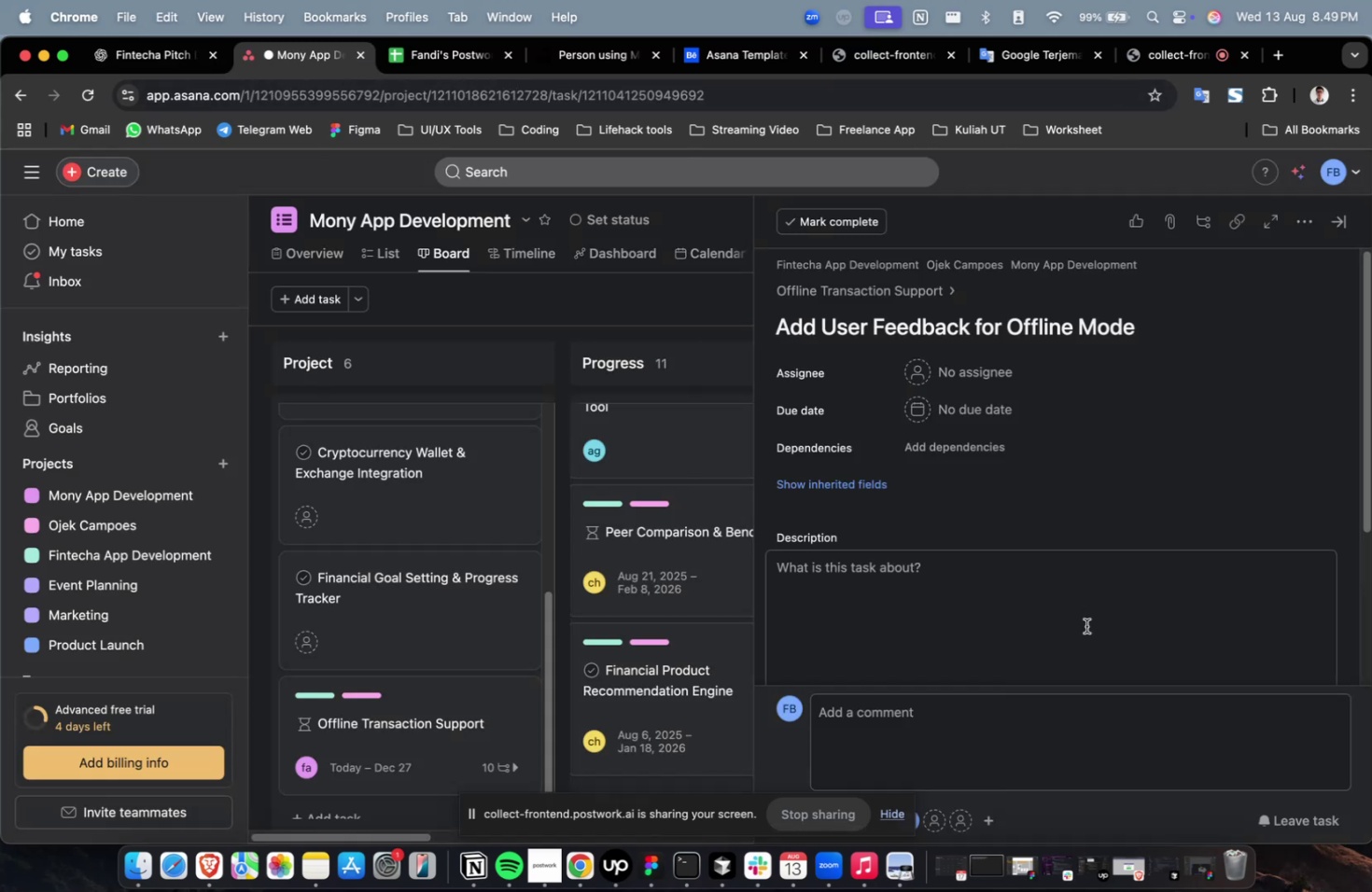 
double_click([1088, 644])
 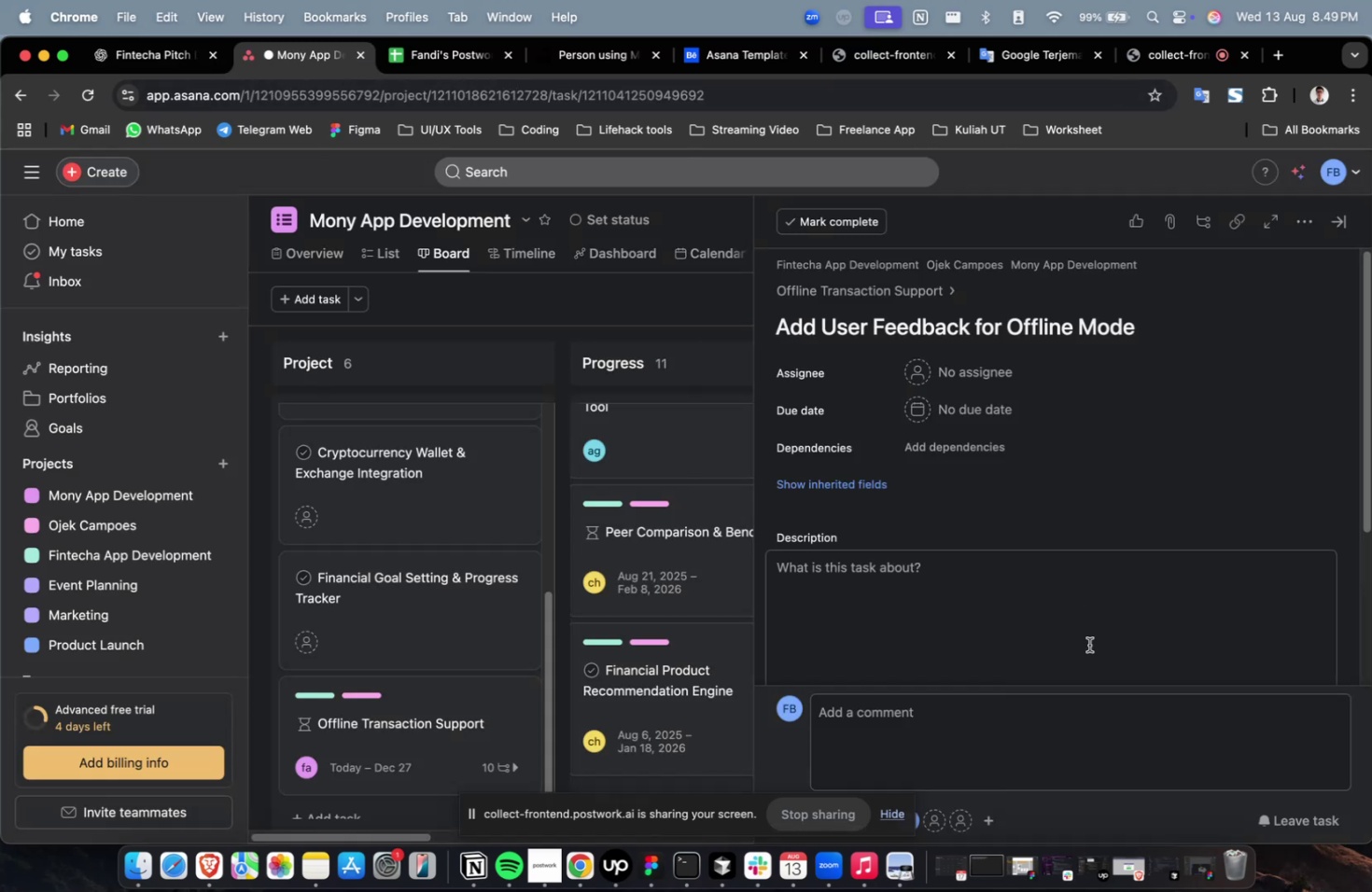 
key(Meta+CommandLeft)
 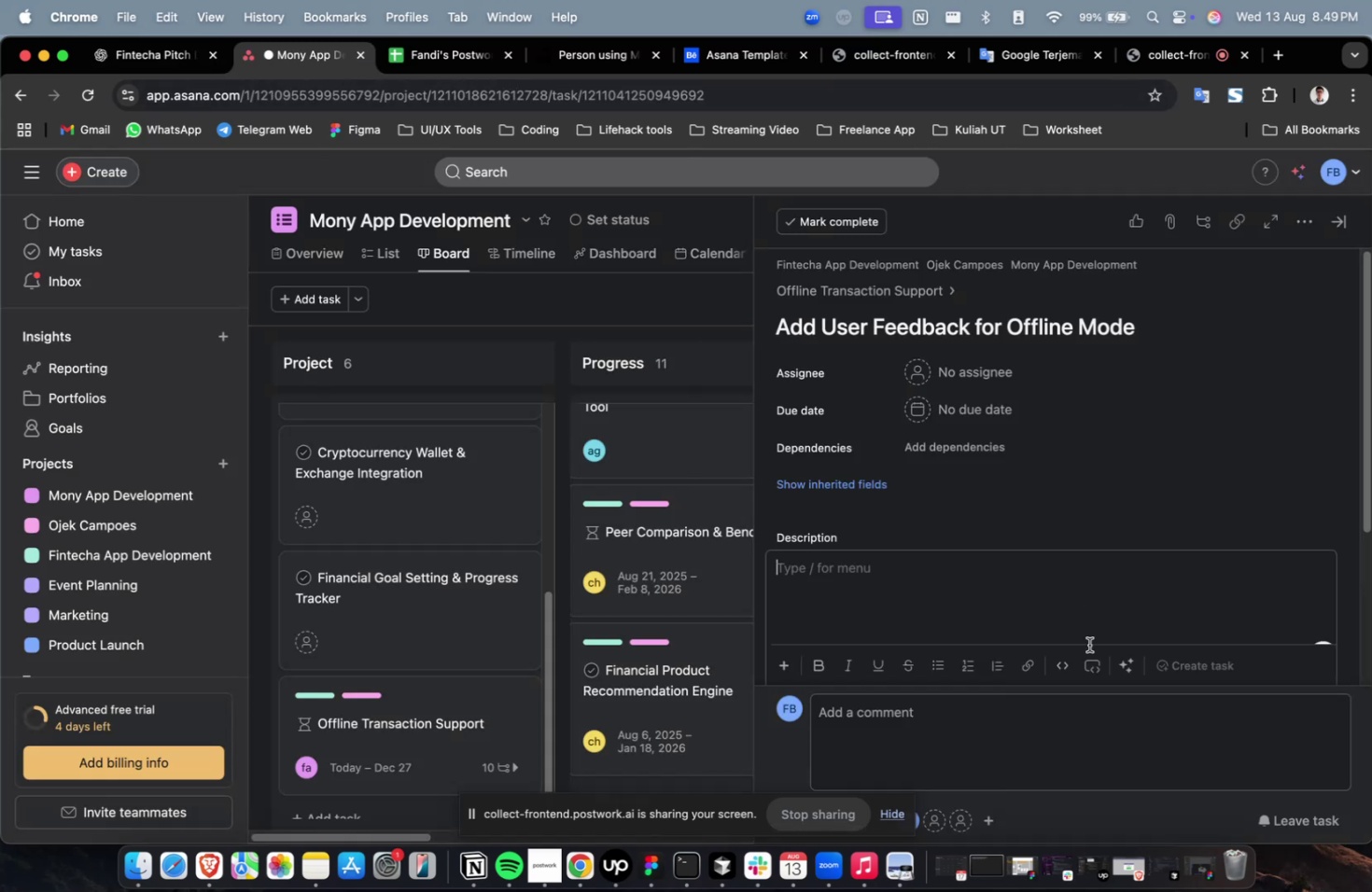 
key(Meta+V)
 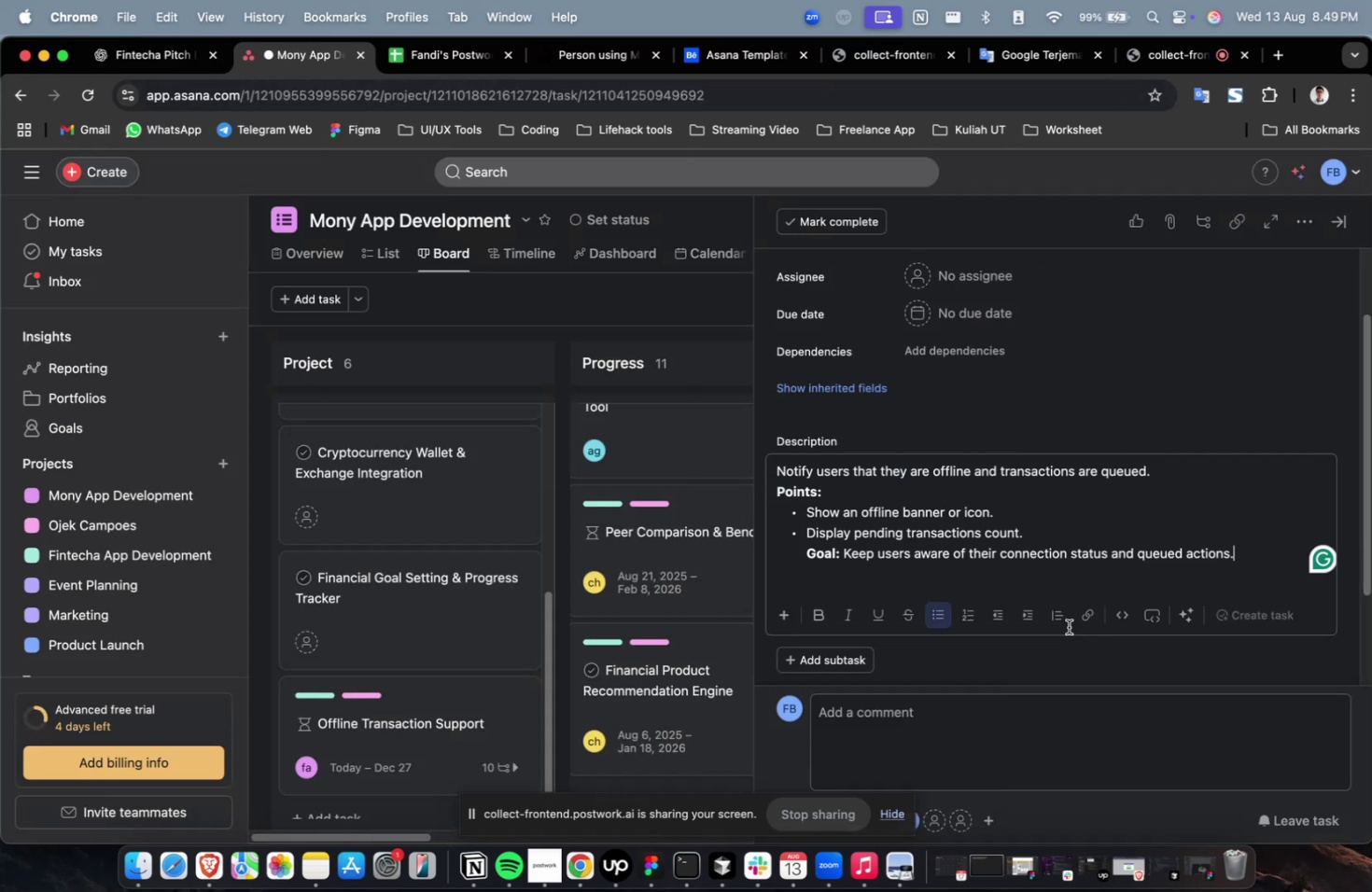 
scroll: coordinate [1068, 626], scroll_direction: up, amount: 12.0
 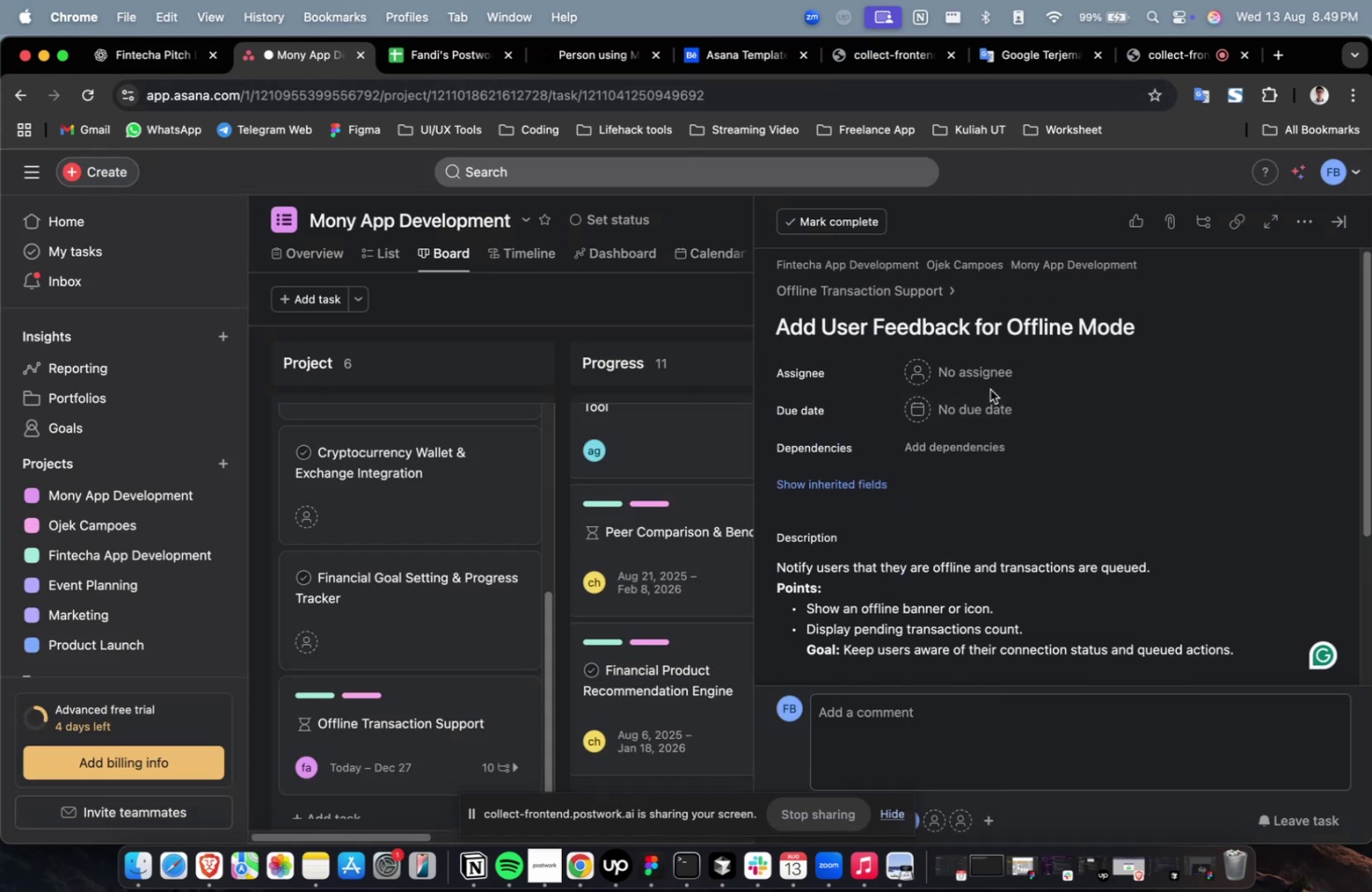 
double_click([988, 380])
 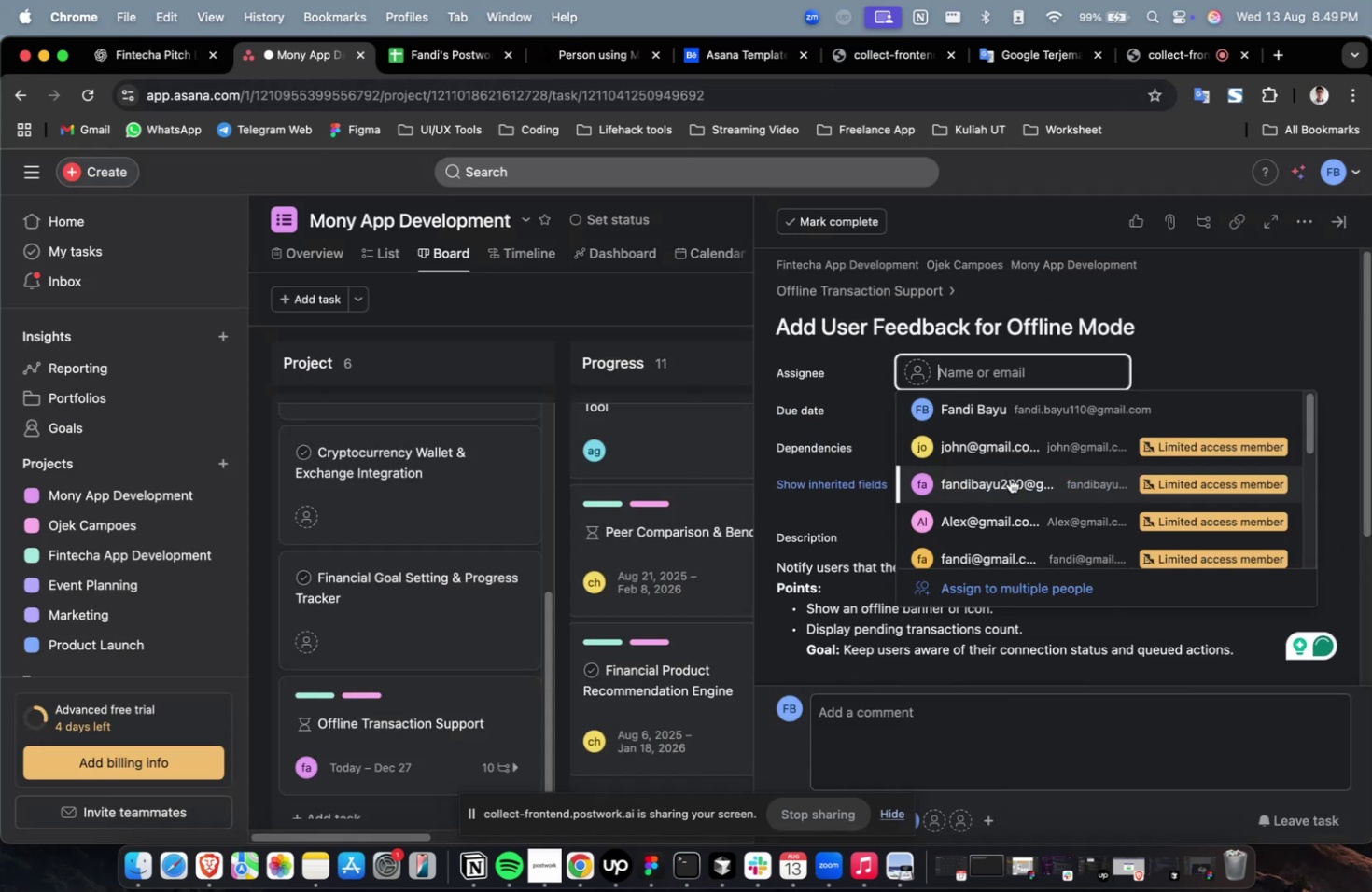 
triple_click([1012, 491])
 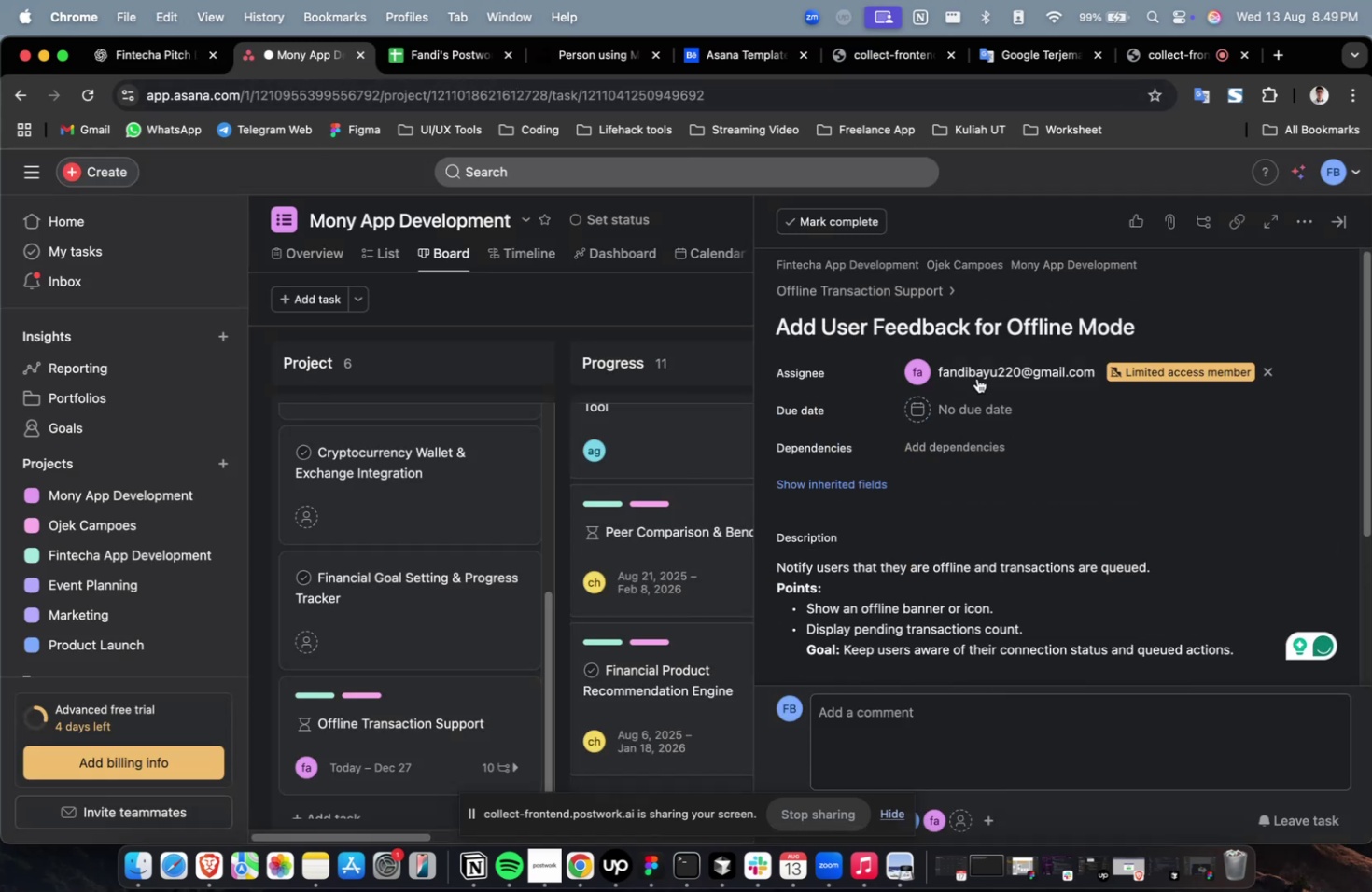 
triple_click([976, 377])
 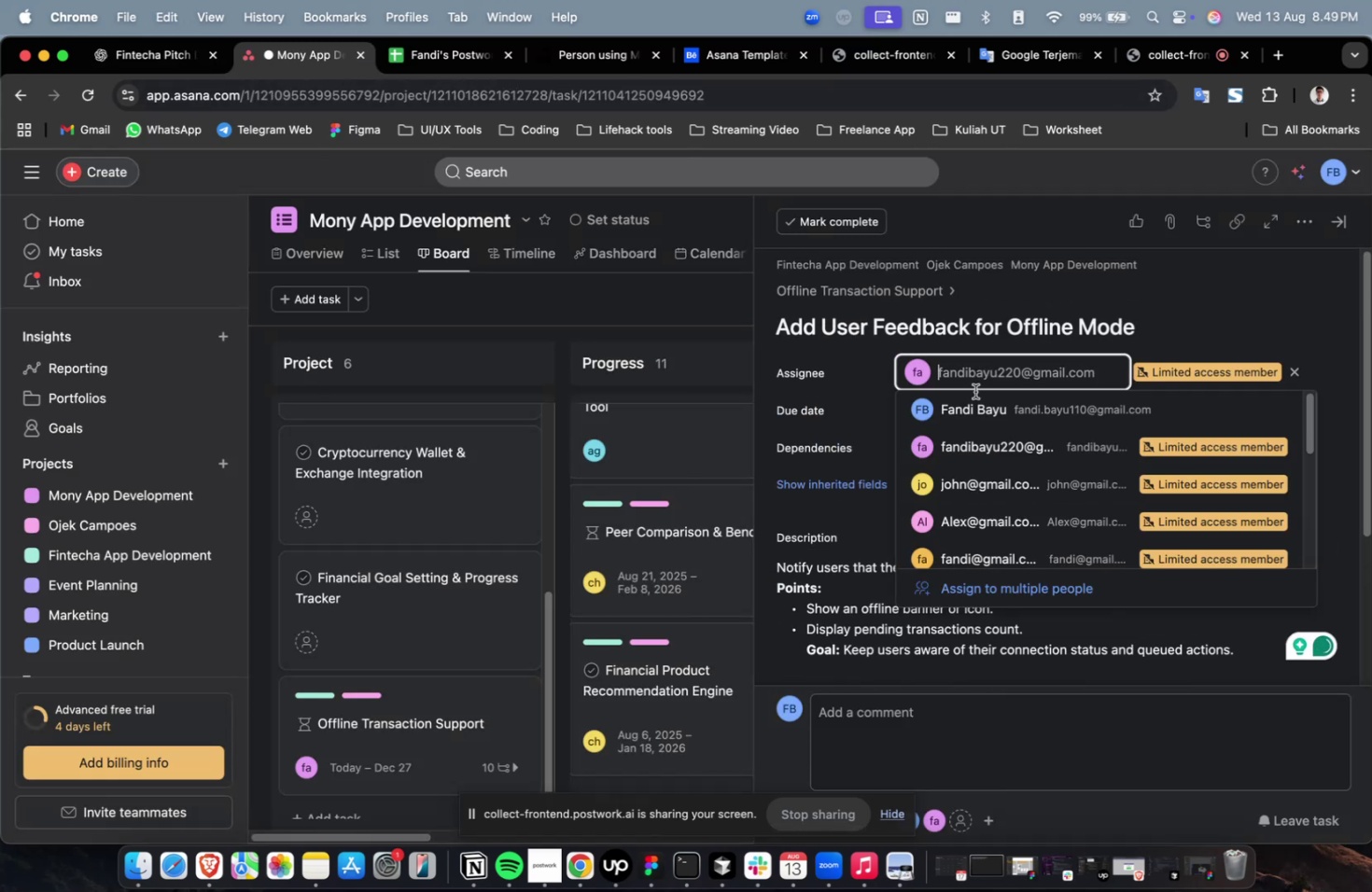 
scroll: coordinate [977, 451], scroll_direction: down, amount: 2.0
 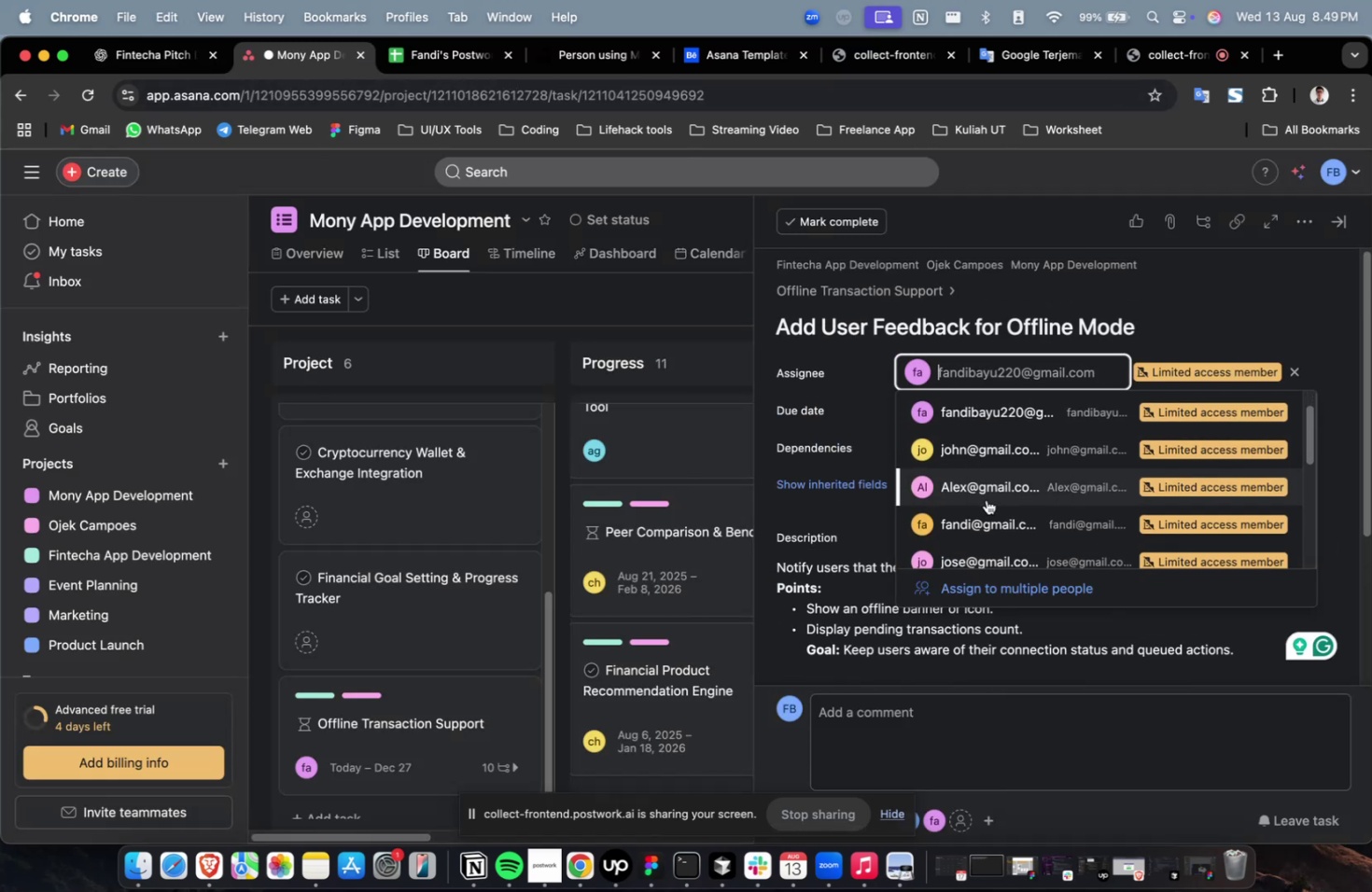 
left_click([986, 499])
 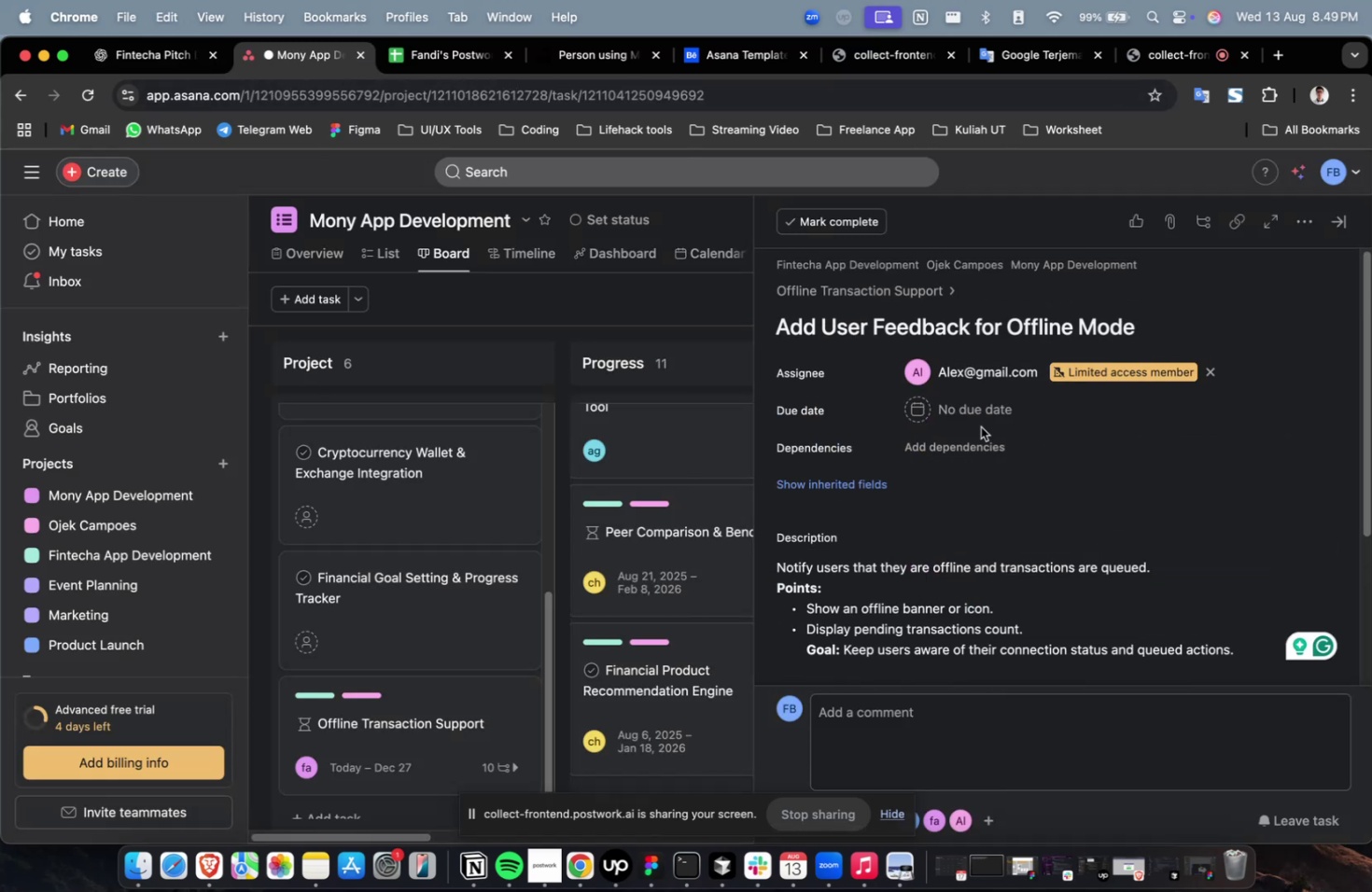 
double_click([976, 415])
 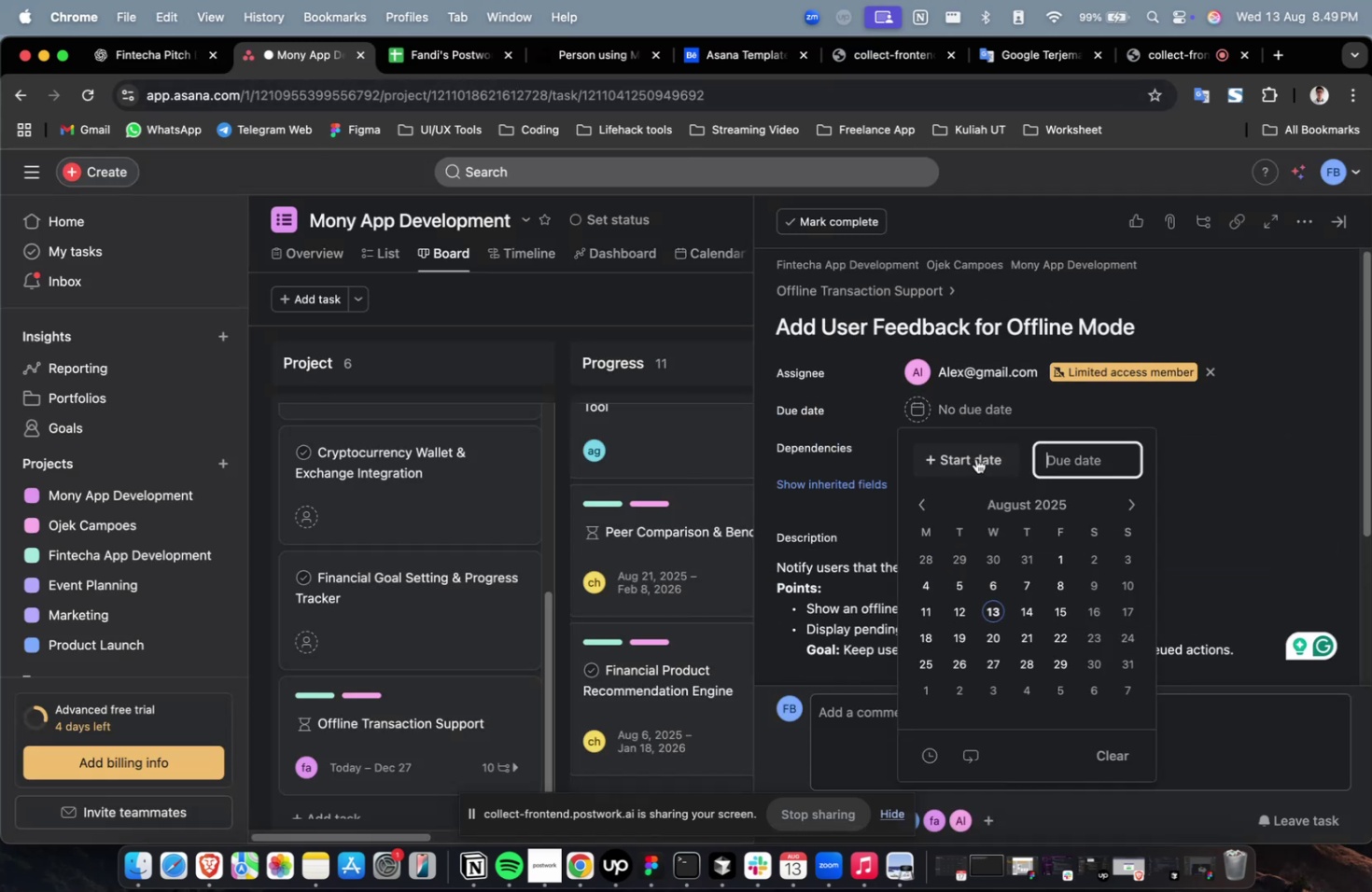 
triple_click([975, 458])
 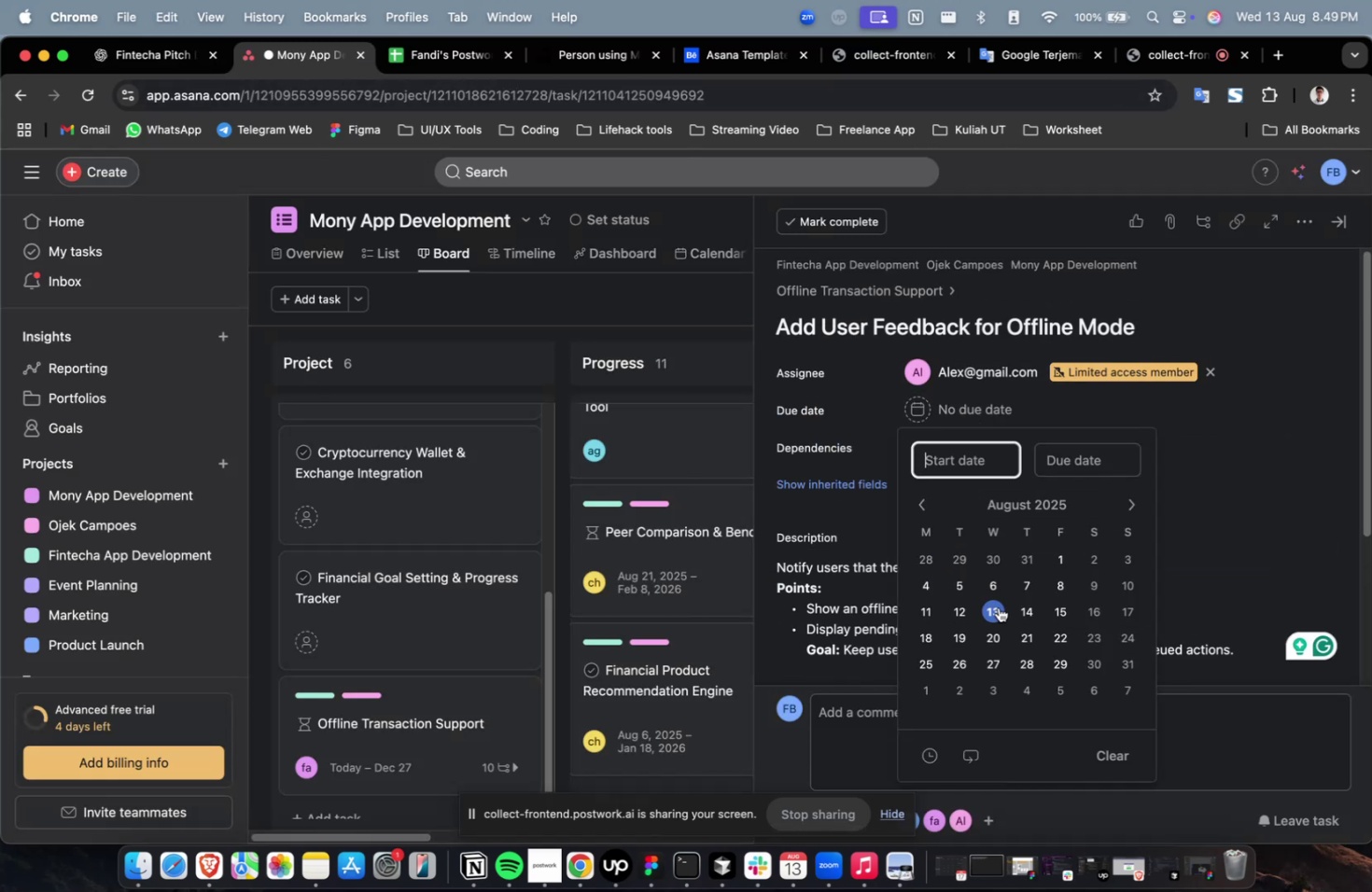 
triple_click([999, 593])
 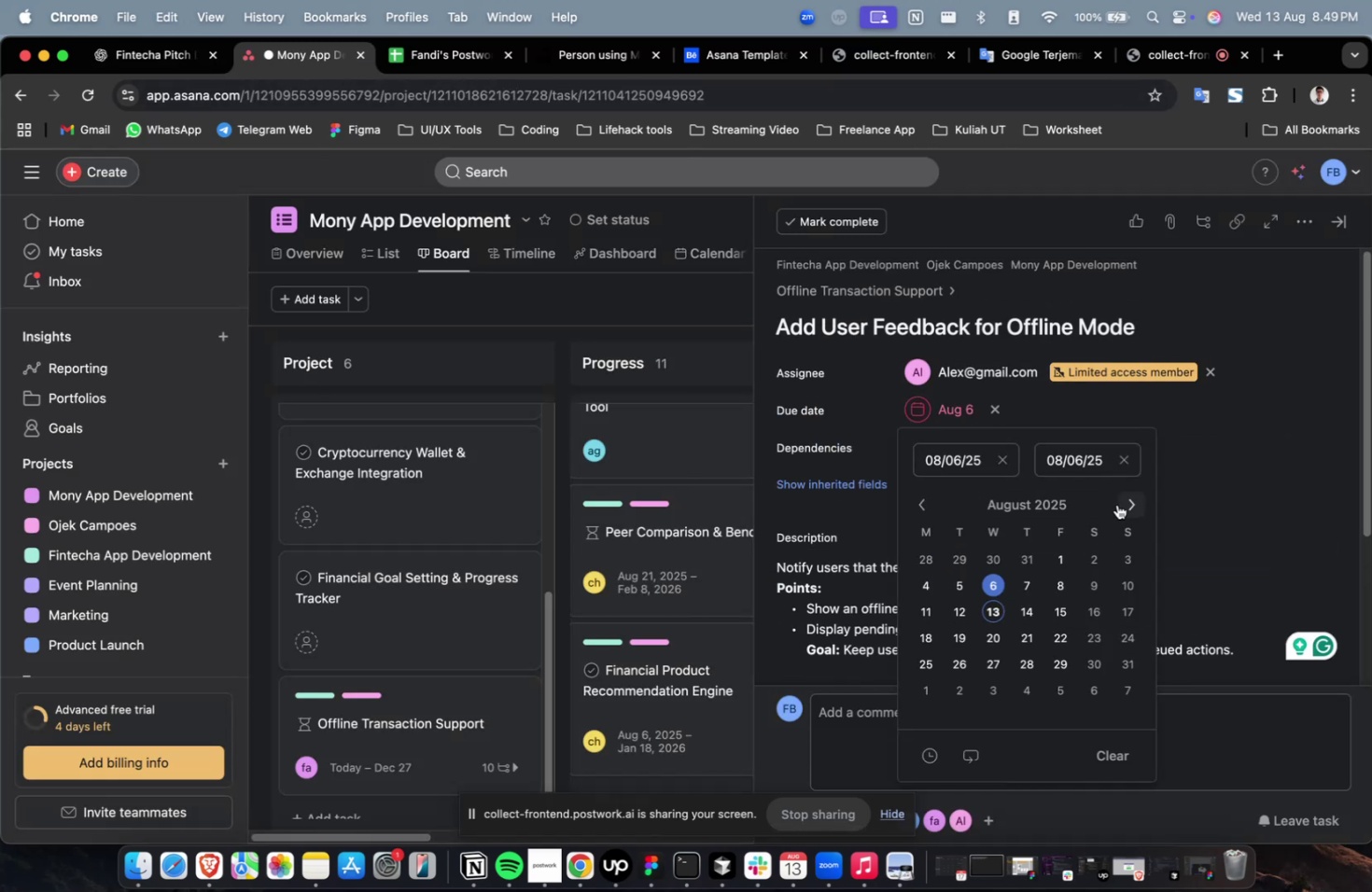 
triple_click([1128, 505])
 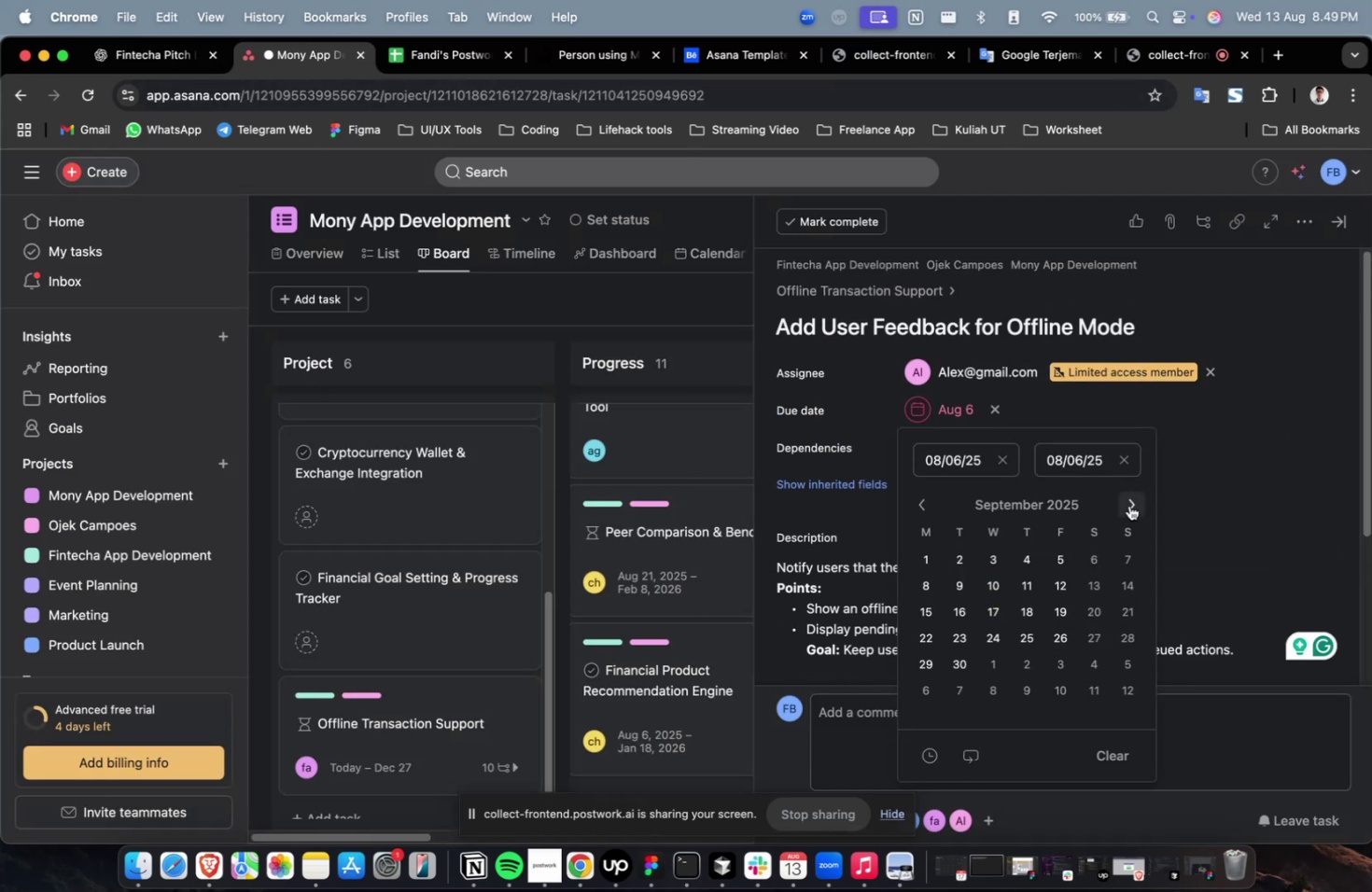 
triple_click([1128, 505])
 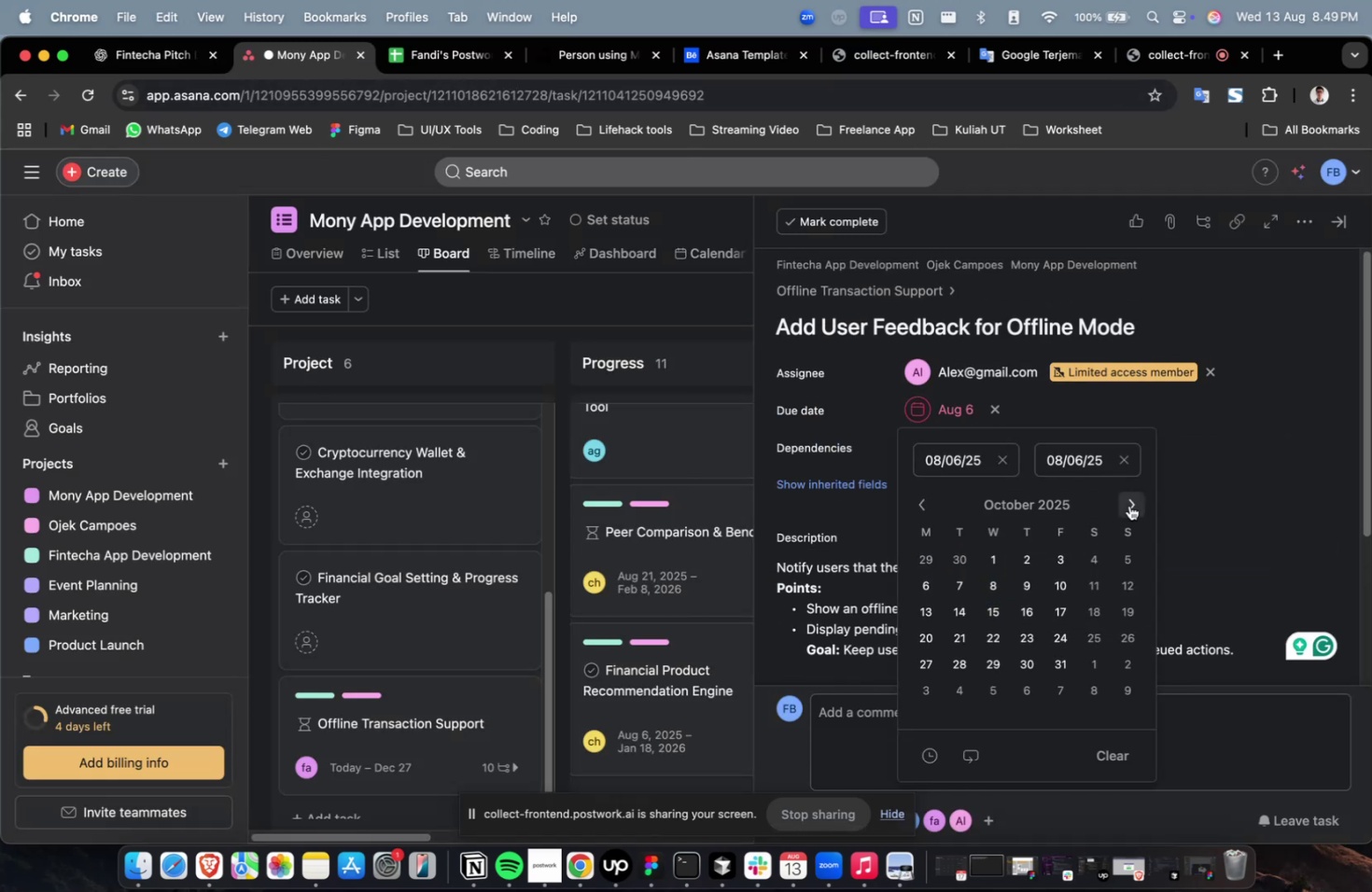 
triple_click([1128, 505])
 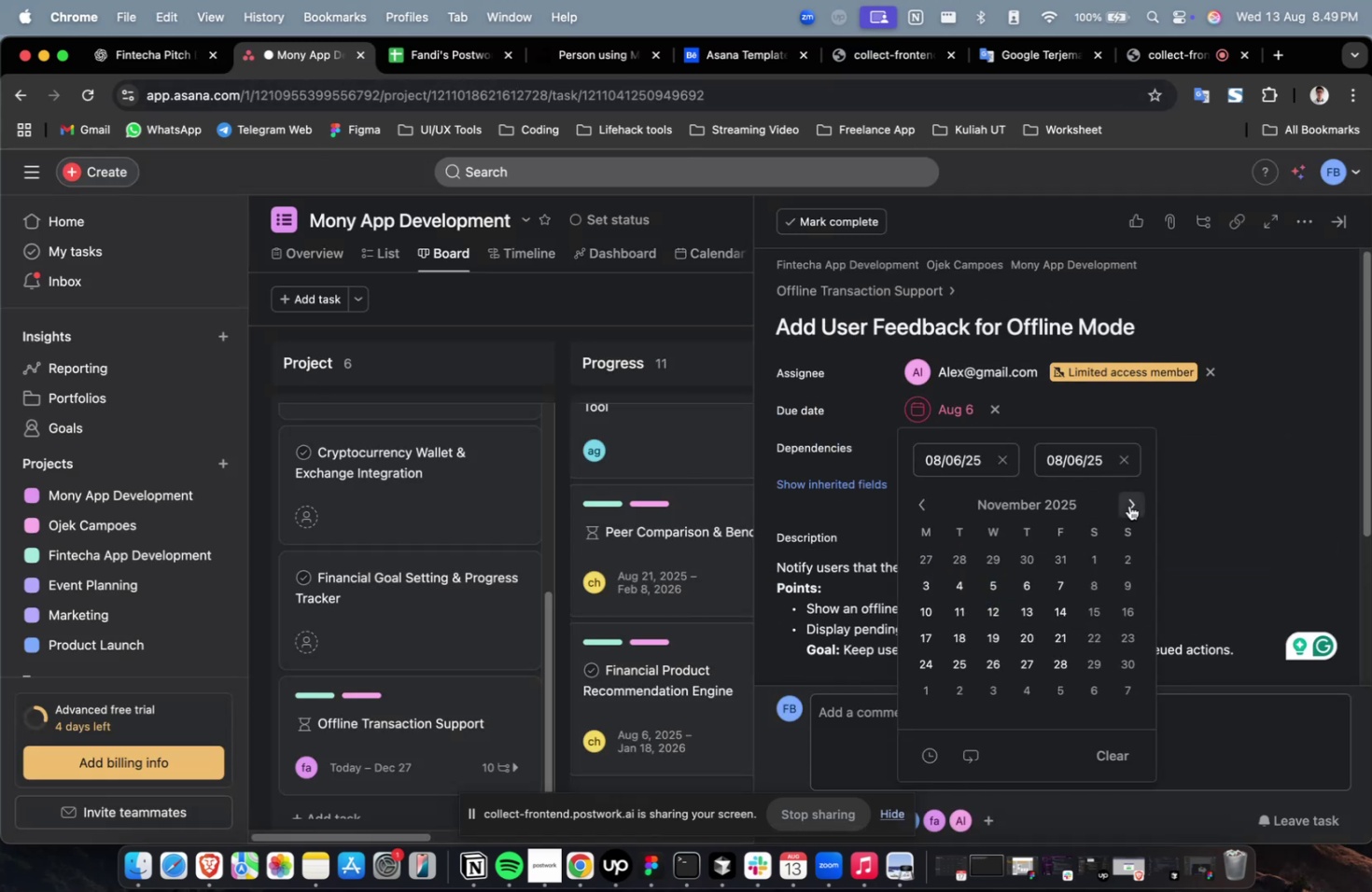 
triple_click([1128, 505])
 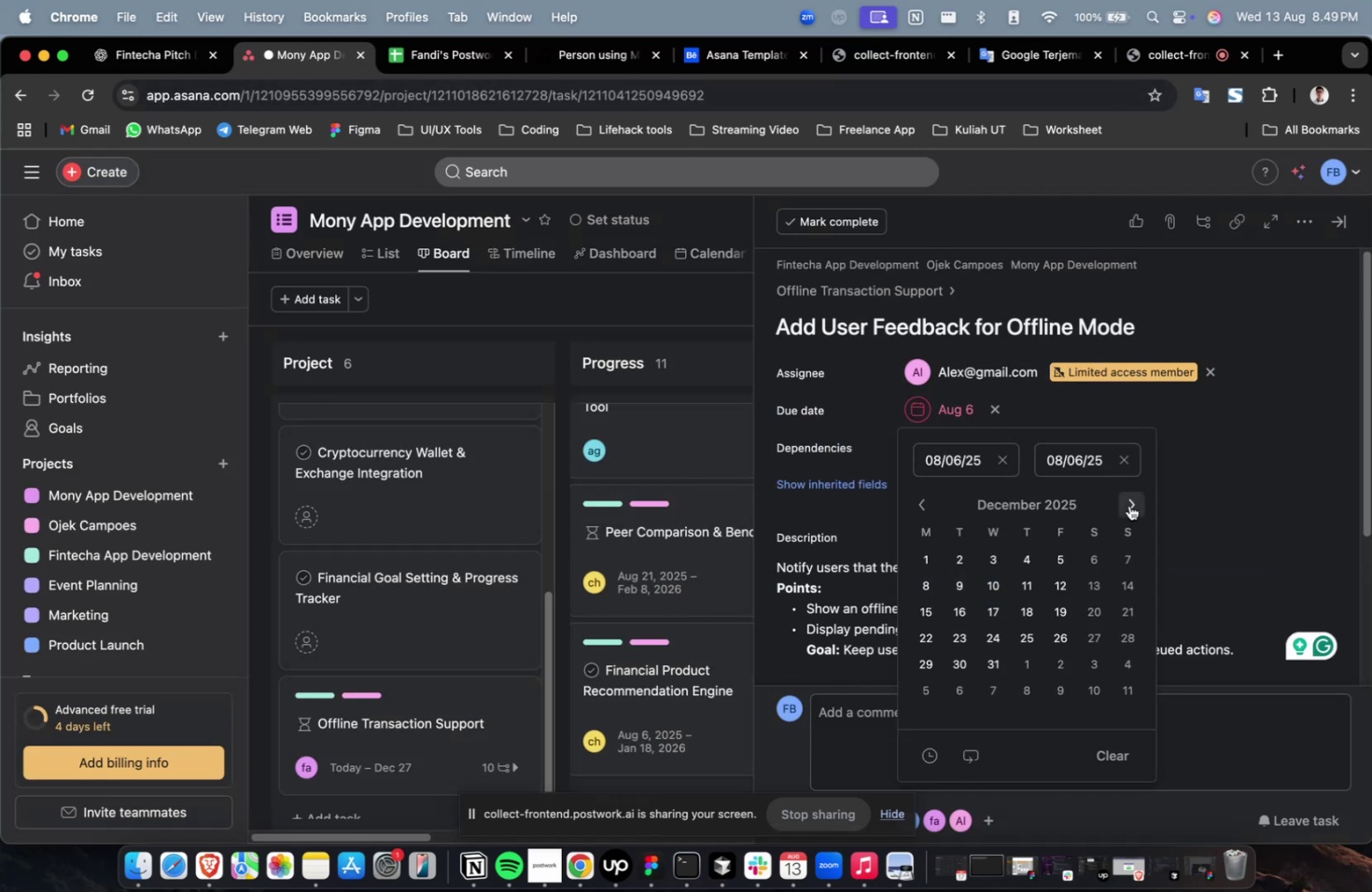 
triple_click([1128, 505])
 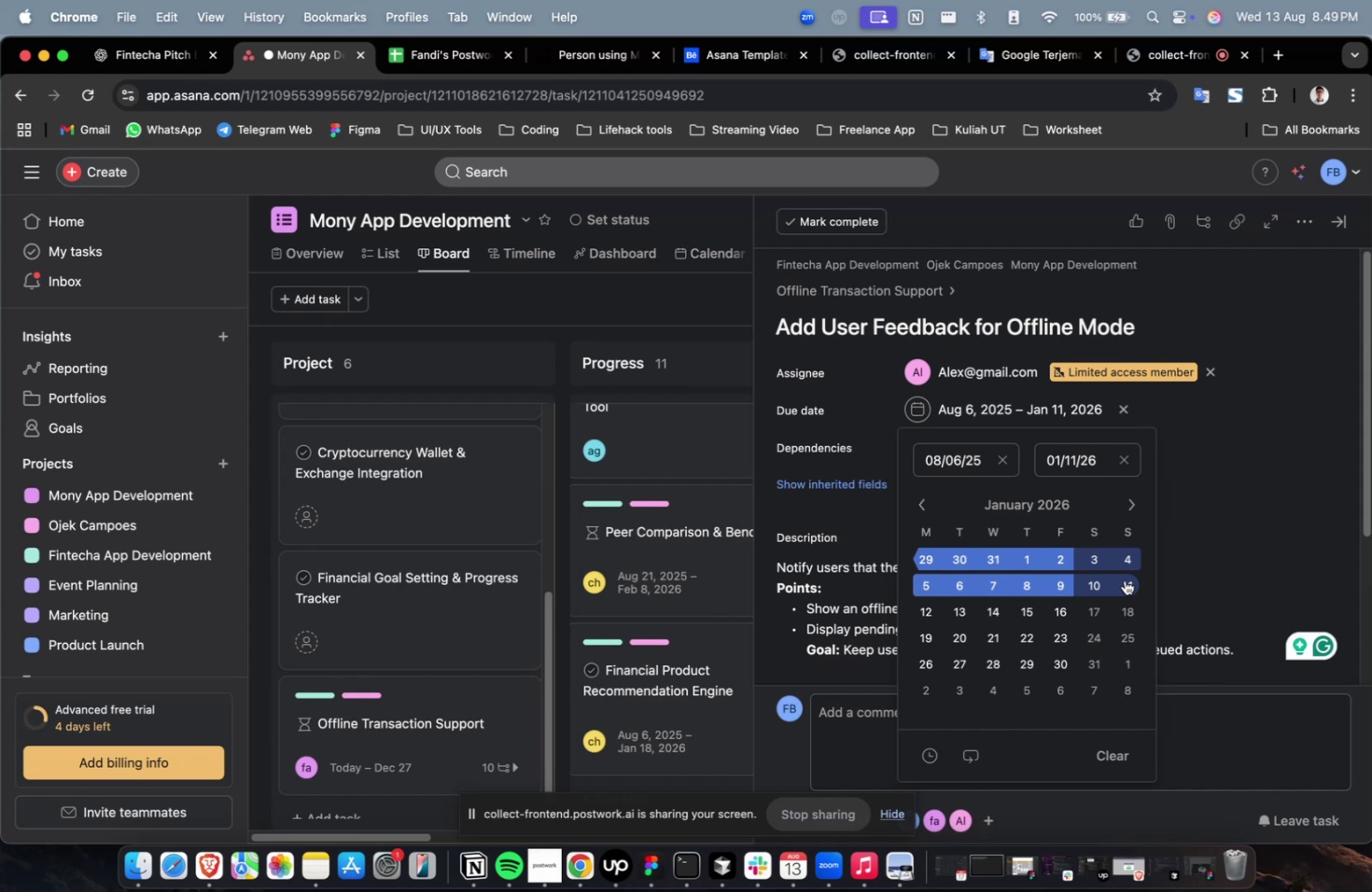 
wait(33.76)
 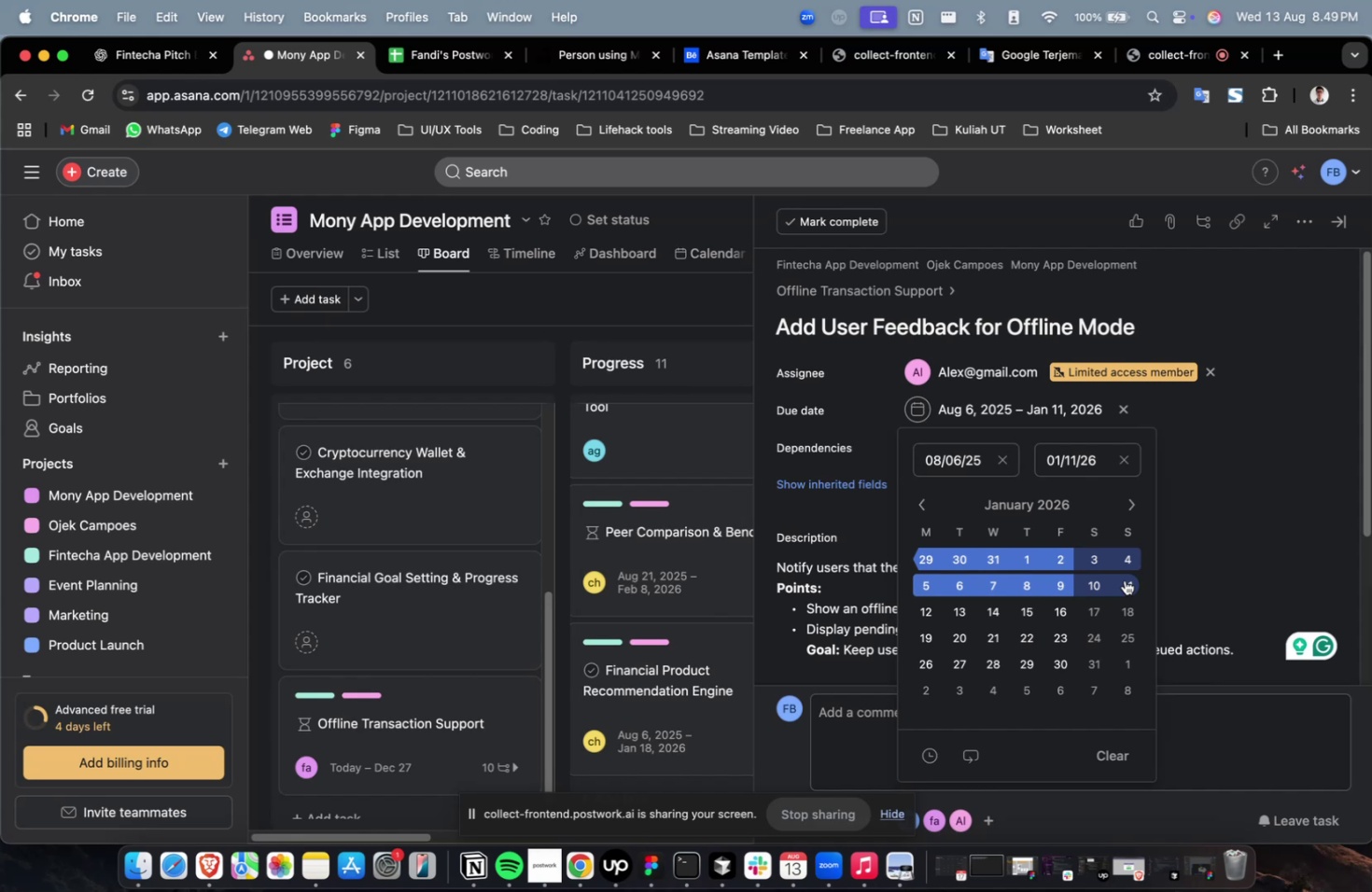 
double_click([1239, 449])
 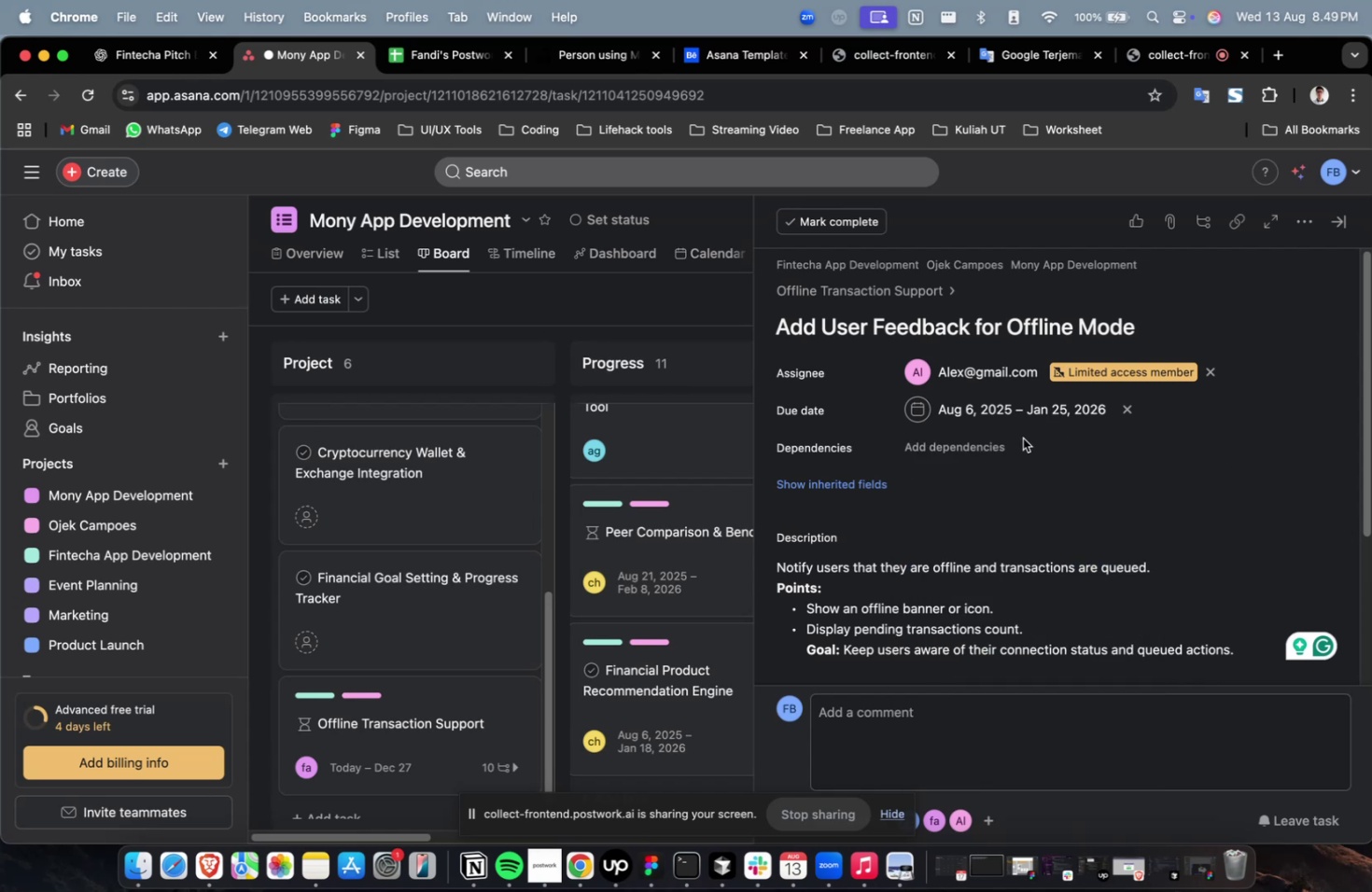 
triple_click([1018, 438])
 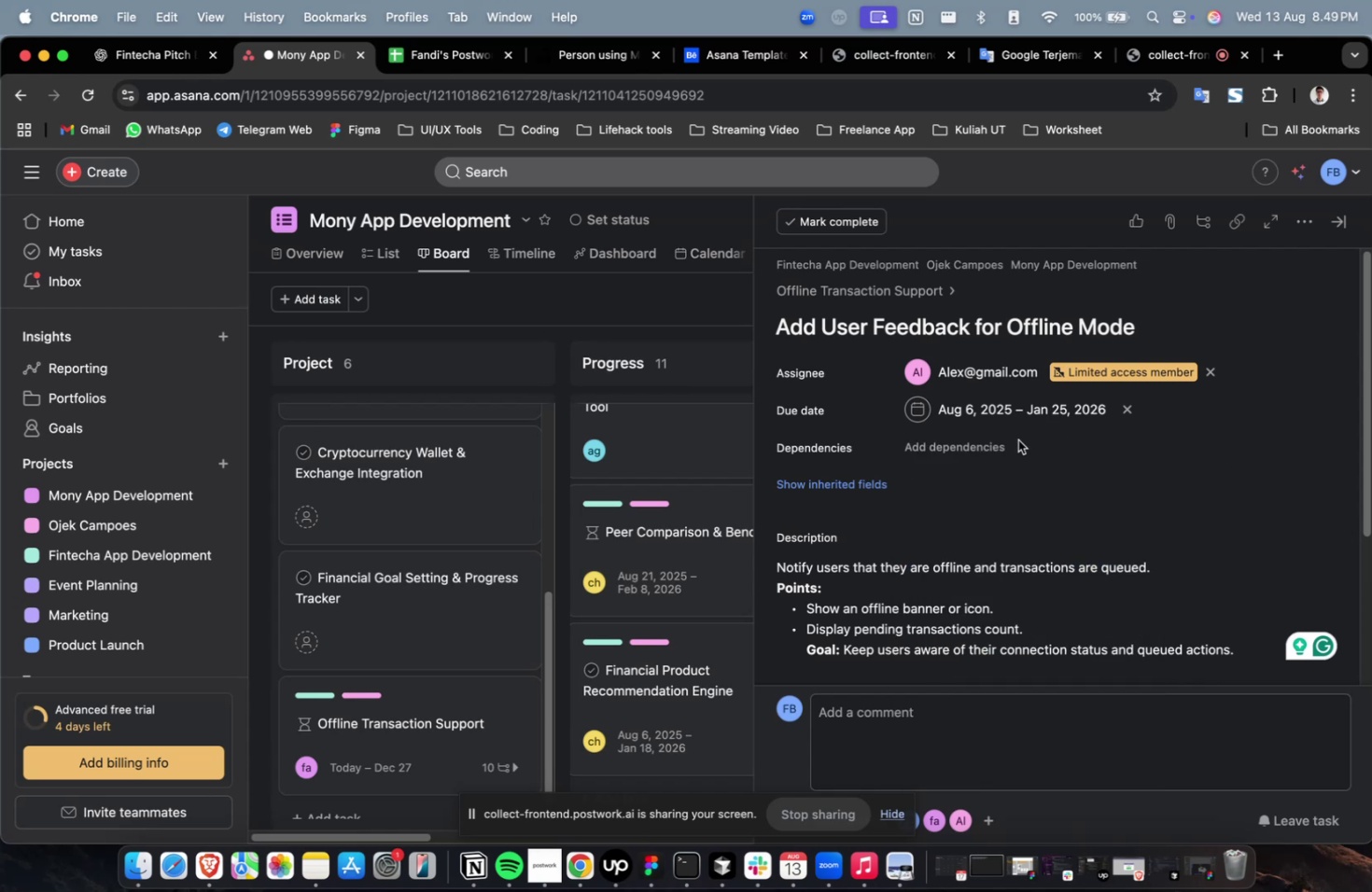 
triple_click([1010, 447])
 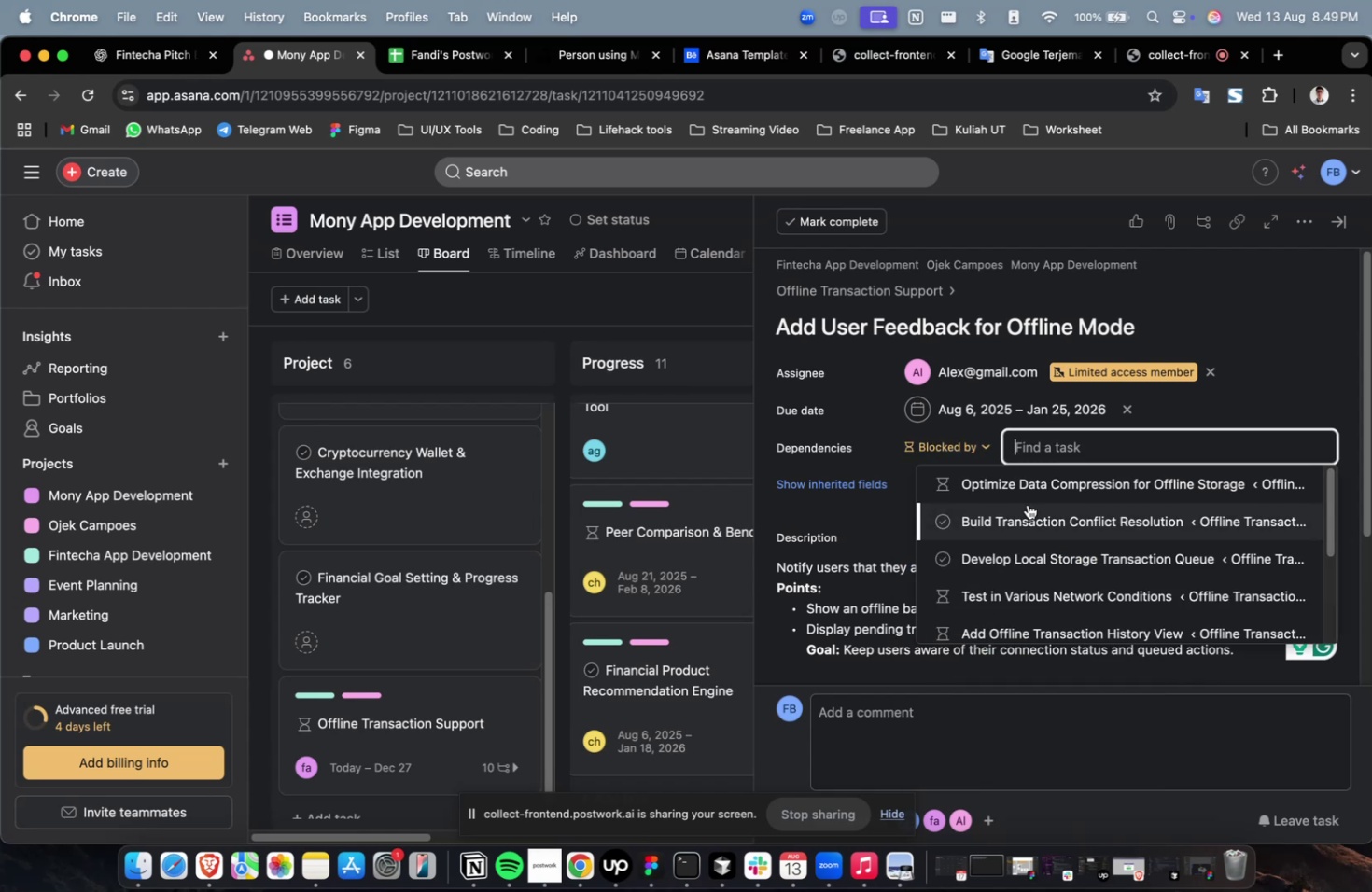 
triple_click([1027, 504])
 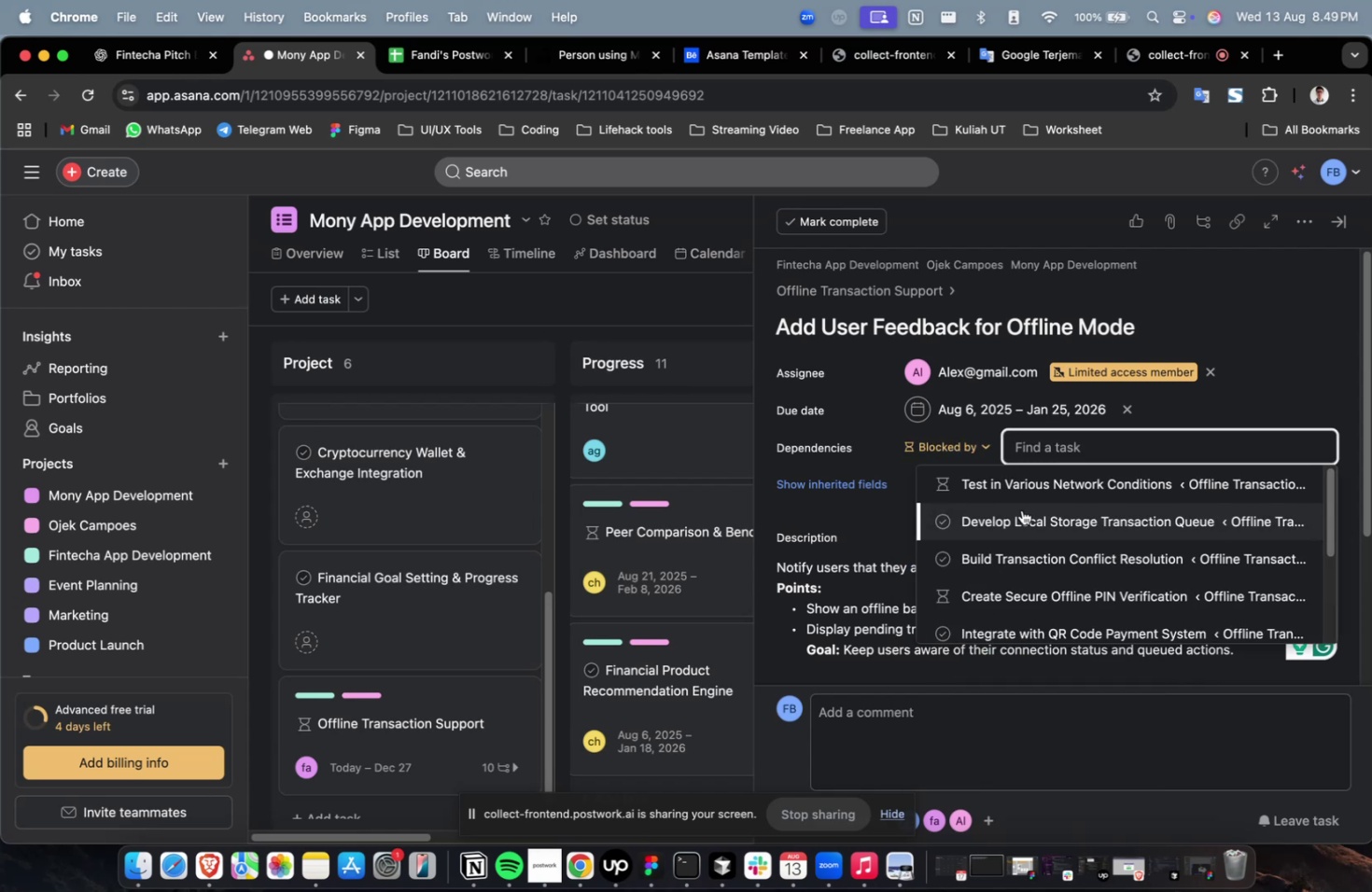 
triple_click([1017, 514])
 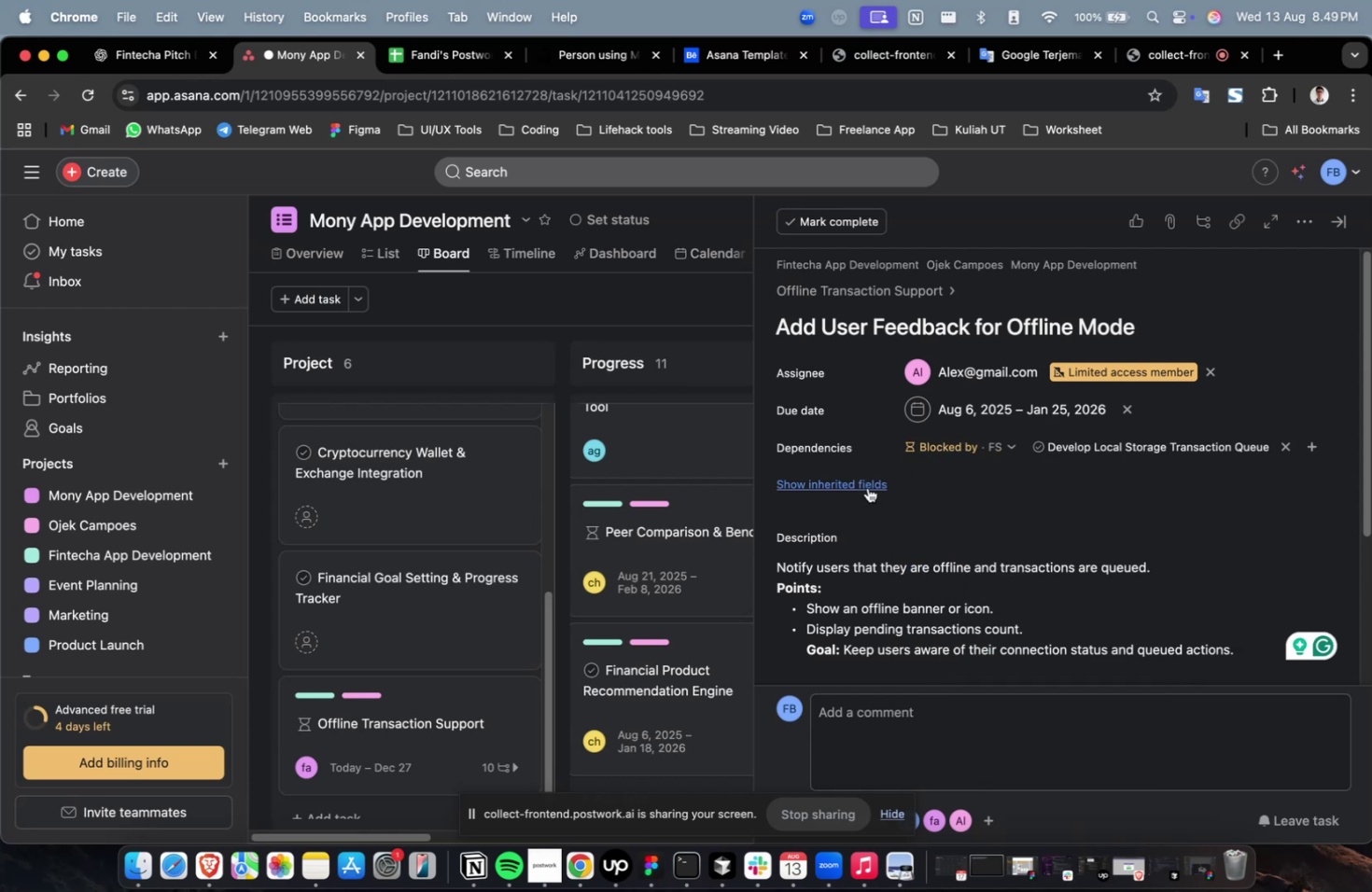 
triple_click([849, 482])
 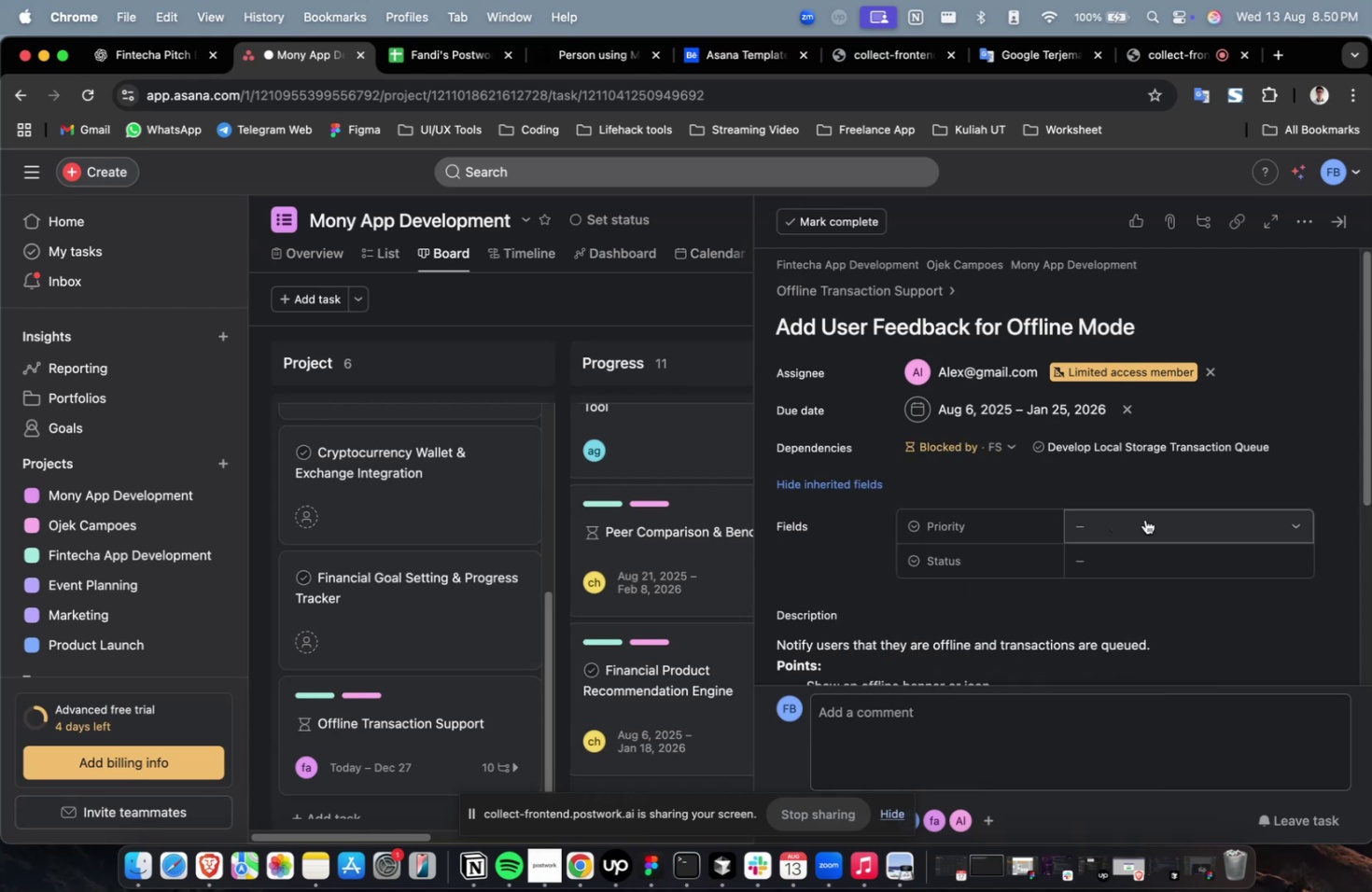 
triple_click([1151, 529])
 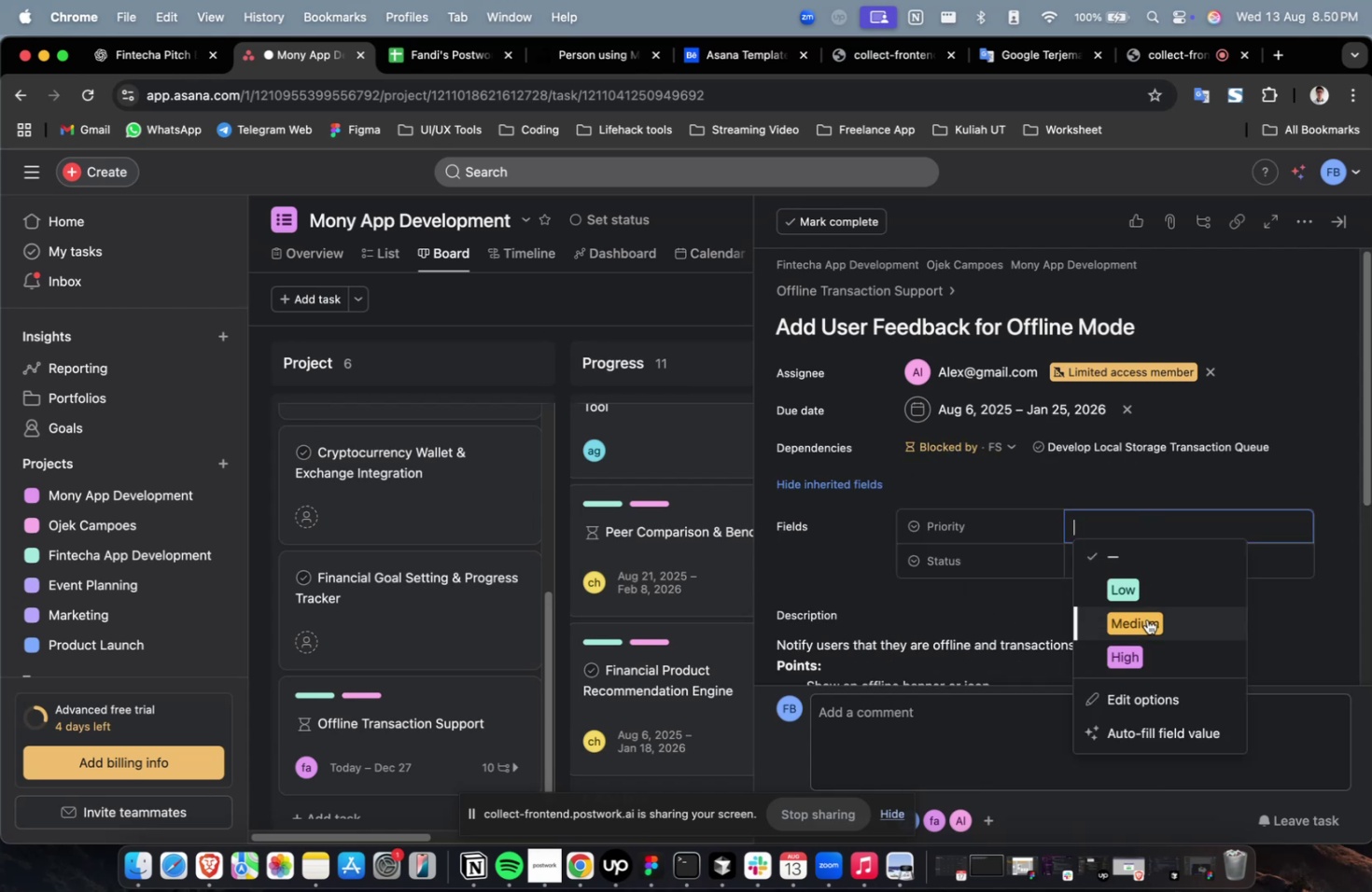 
triple_click([1146, 620])
 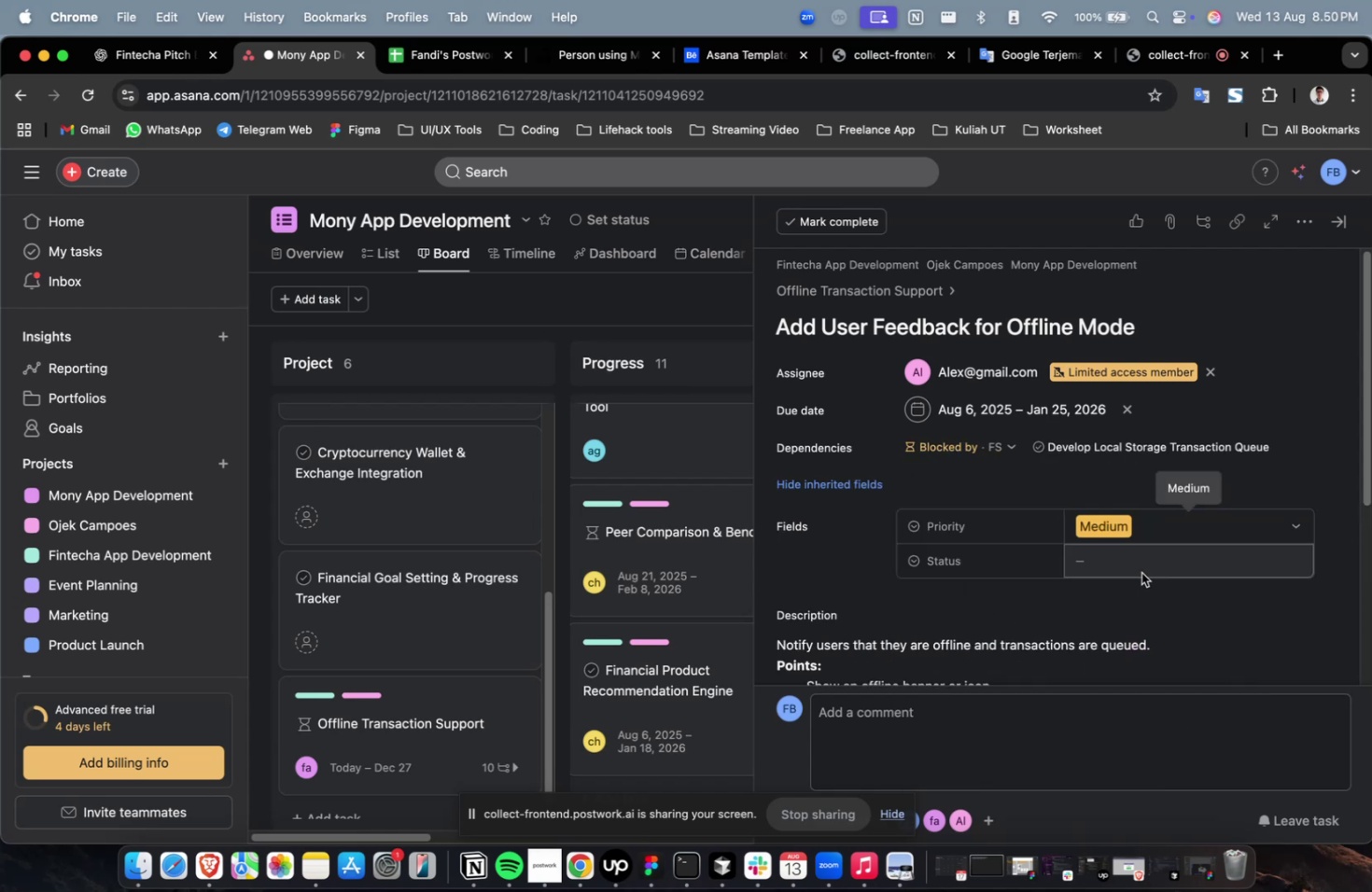 
triple_click([1141, 568])
 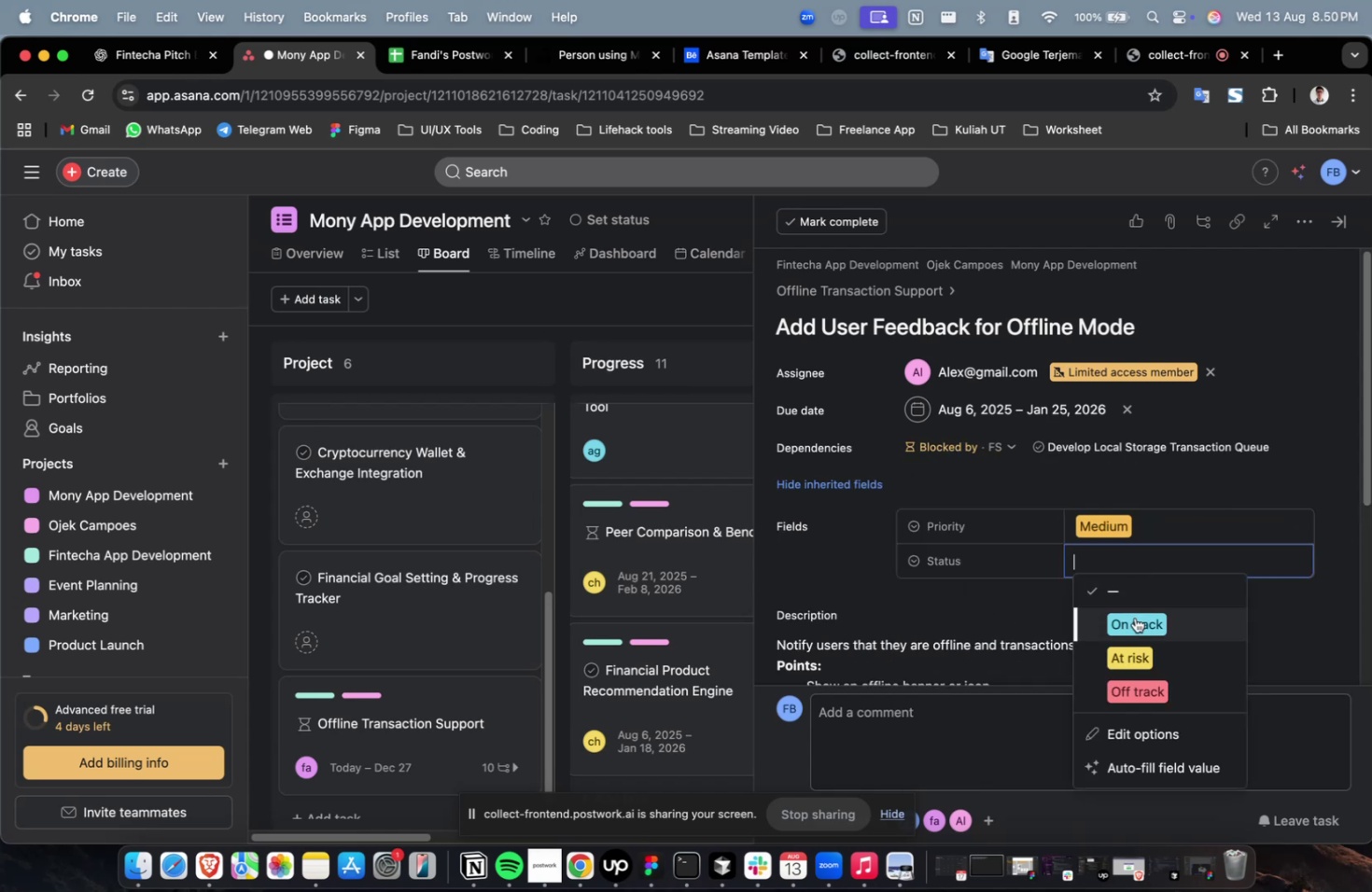 
triple_click([1134, 618])
 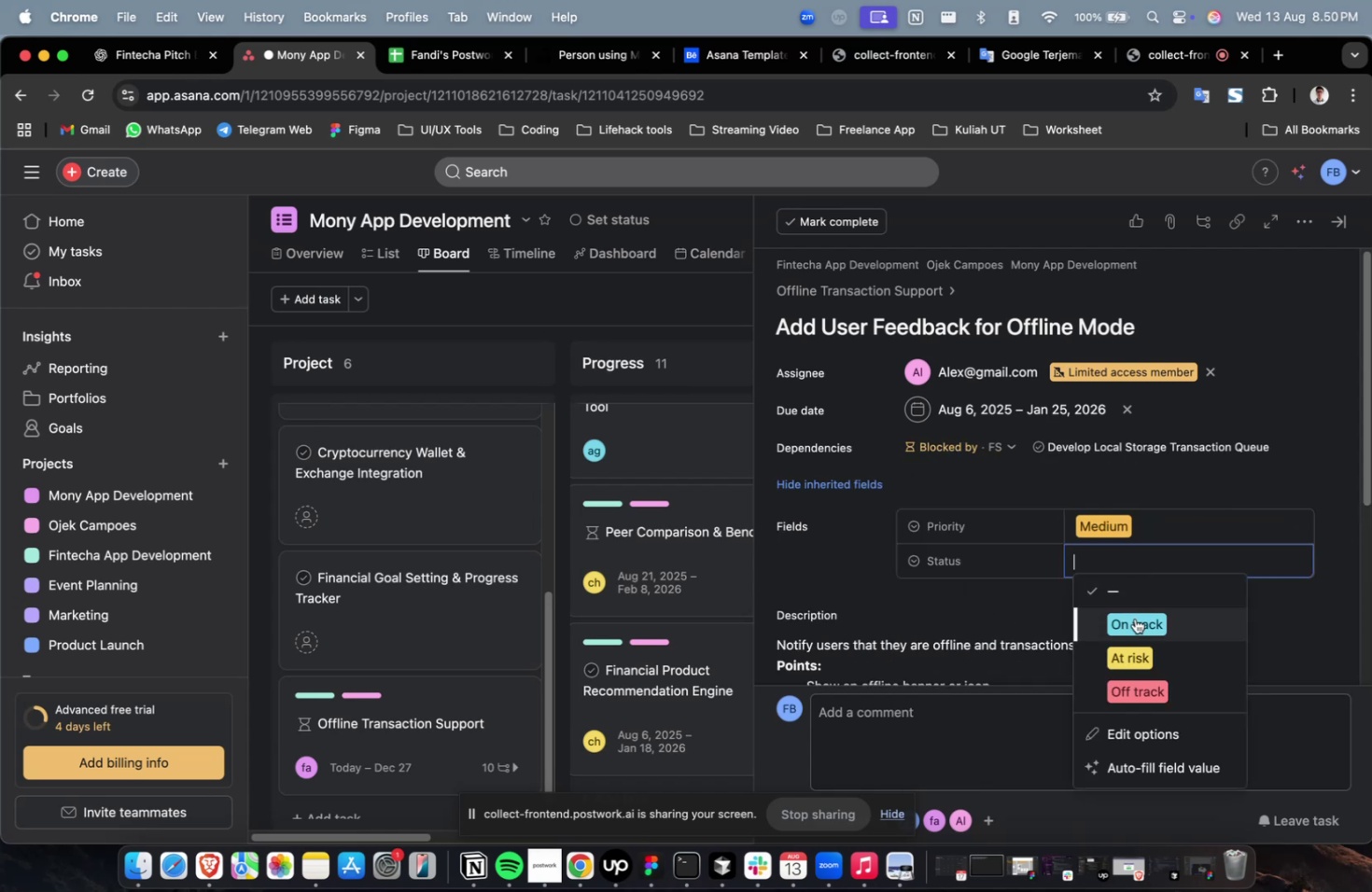 
scroll: coordinate [1114, 546], scroll_direction: down, amount: 50.0
 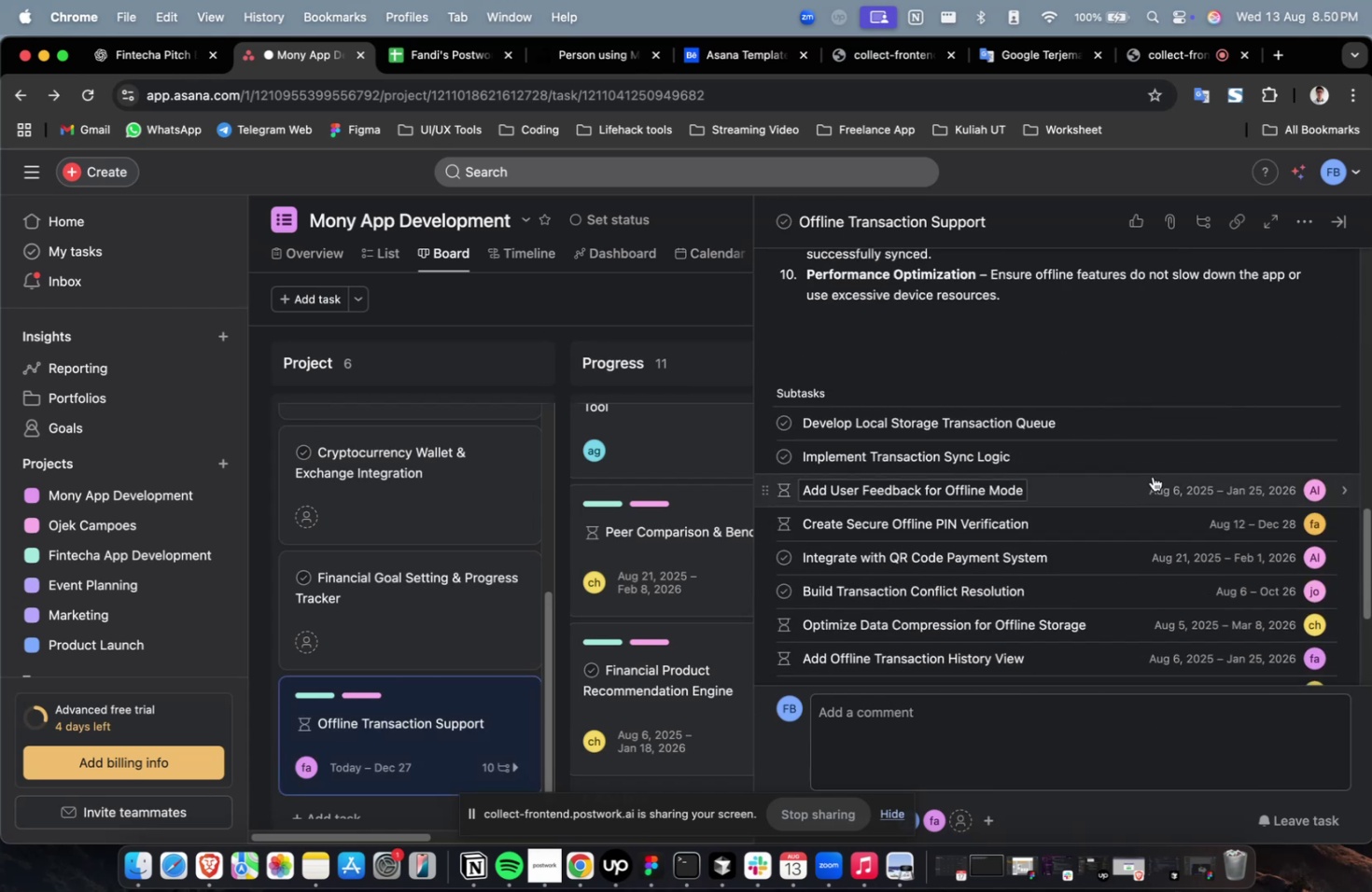 
left_click([1155, 460])
 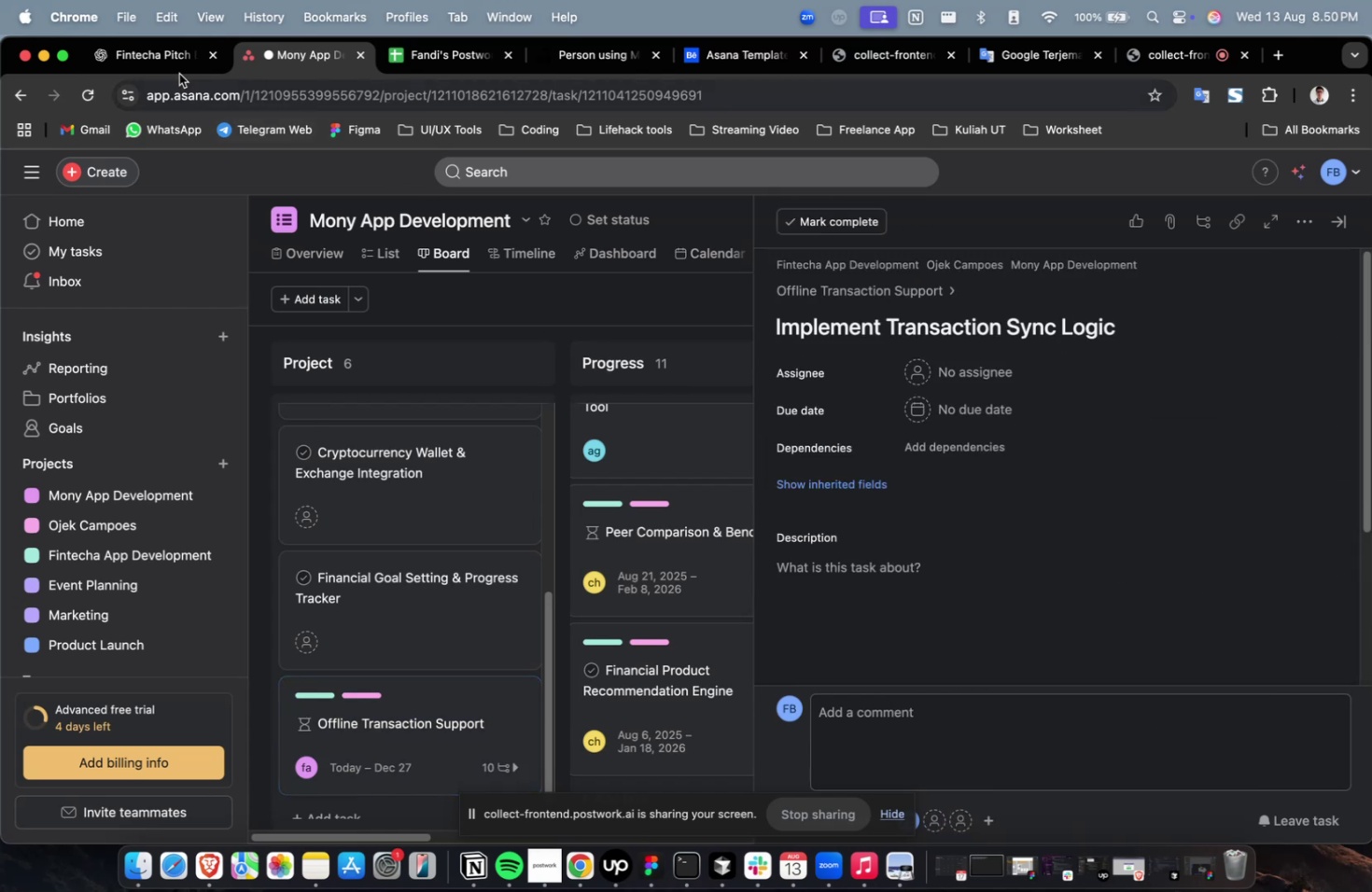 
left_click([161, 62])
 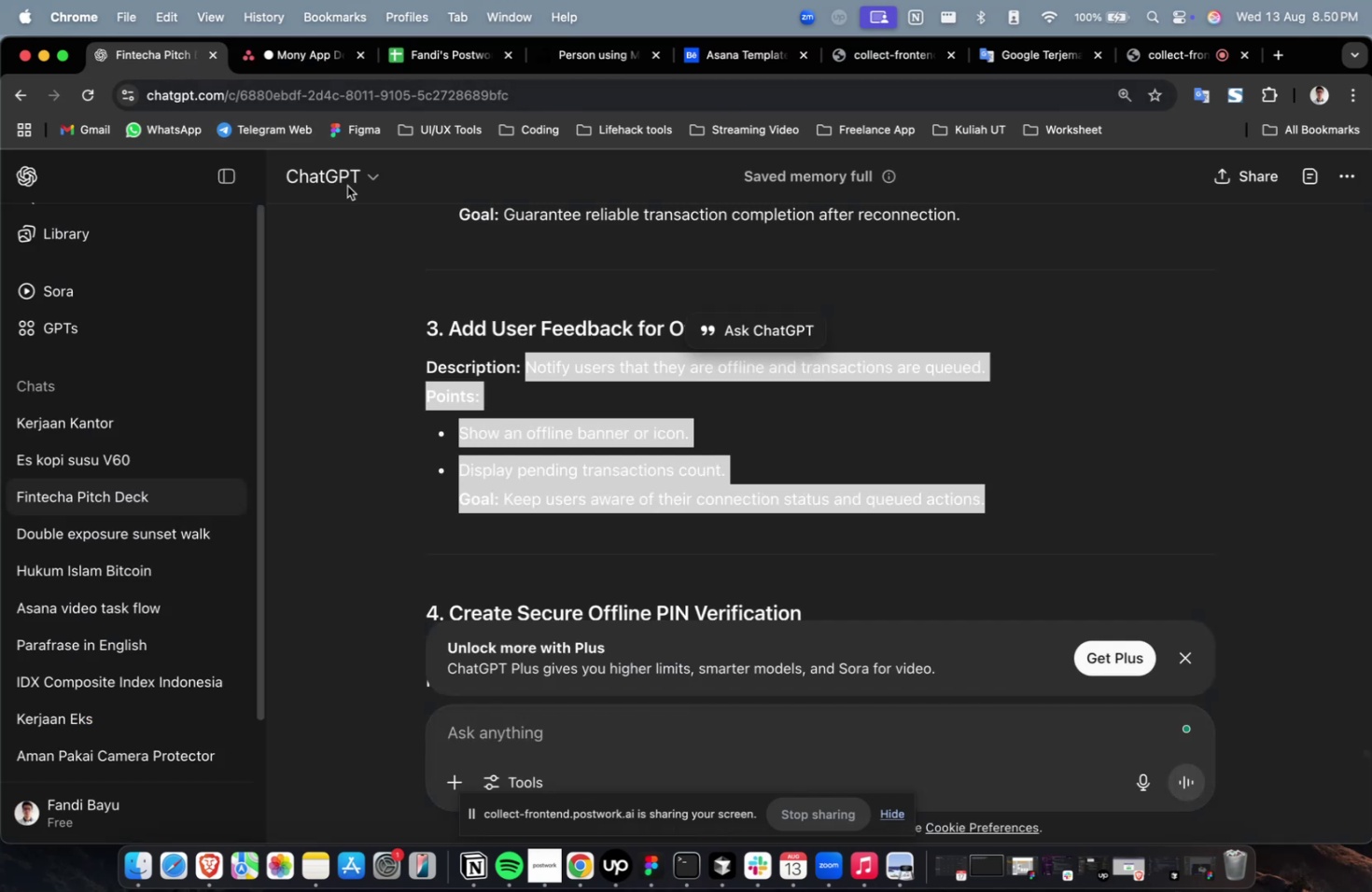 
scroll: coordinate [722, 478], scroll_direction: up, amount: 9.0
 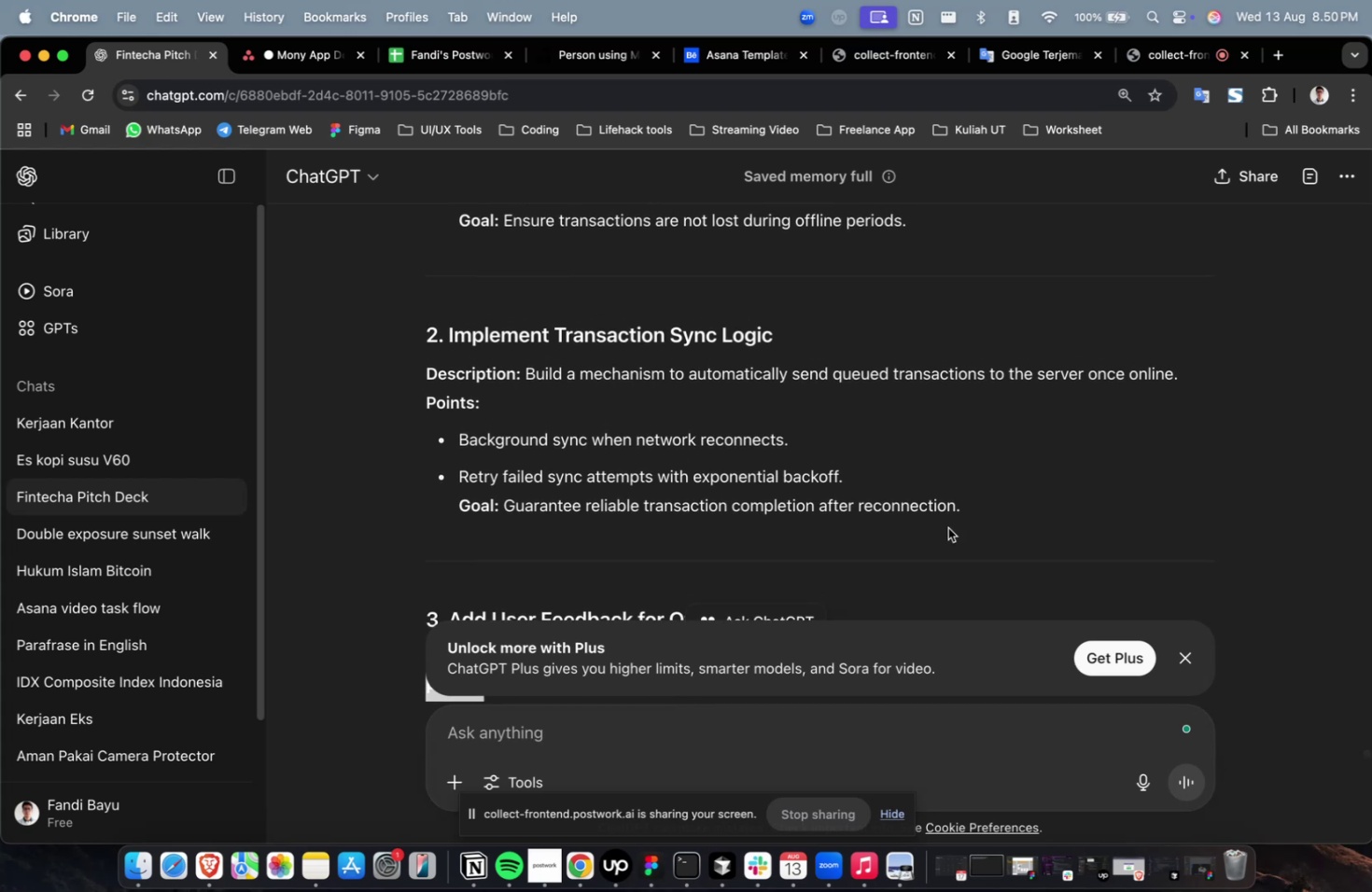 
left_click_drag(start_coordinate=[984, 514], to_coordinate=[525, 380])
 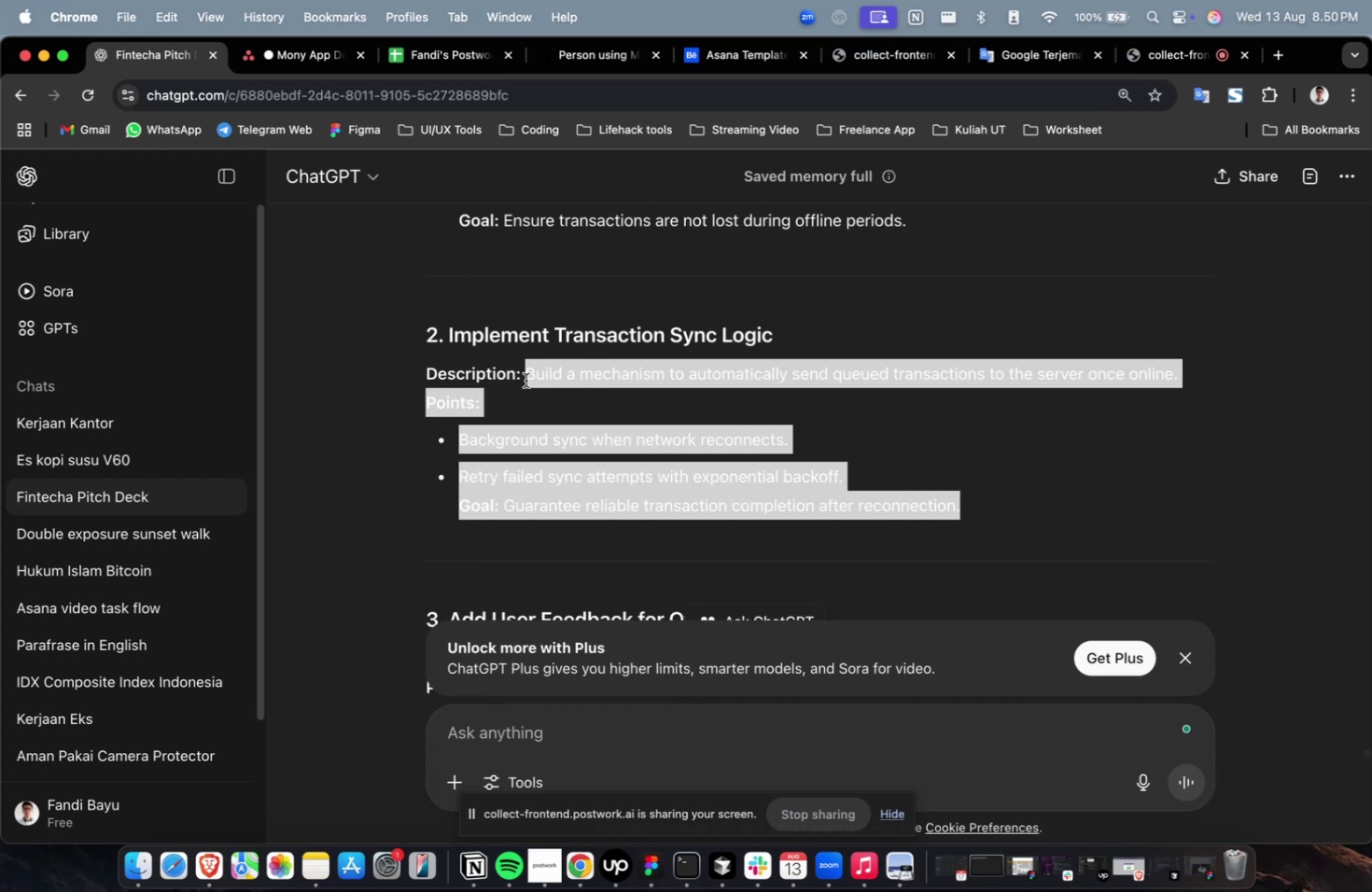 
key(Meta+C)
 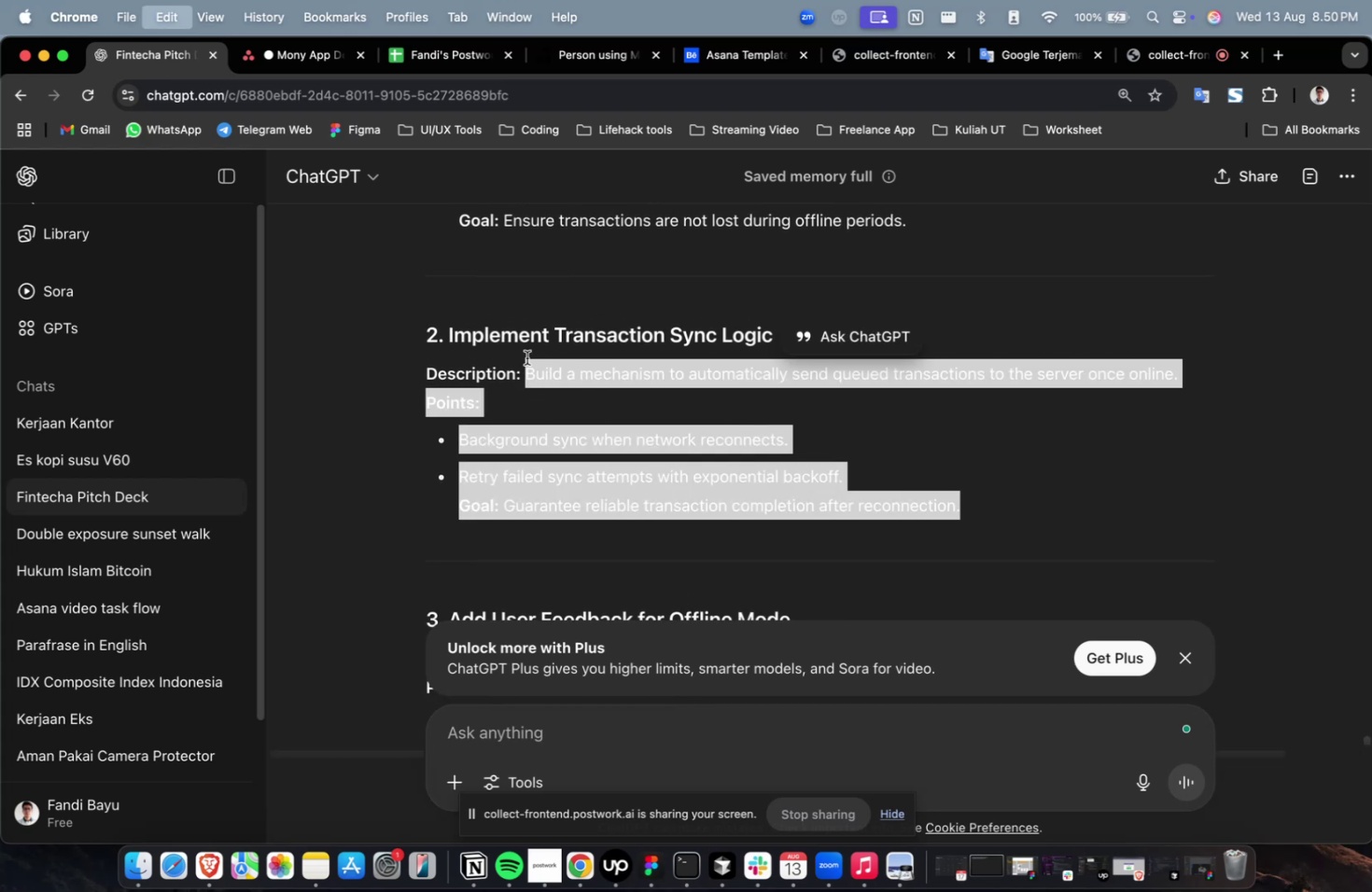 
key(Meta+C)
 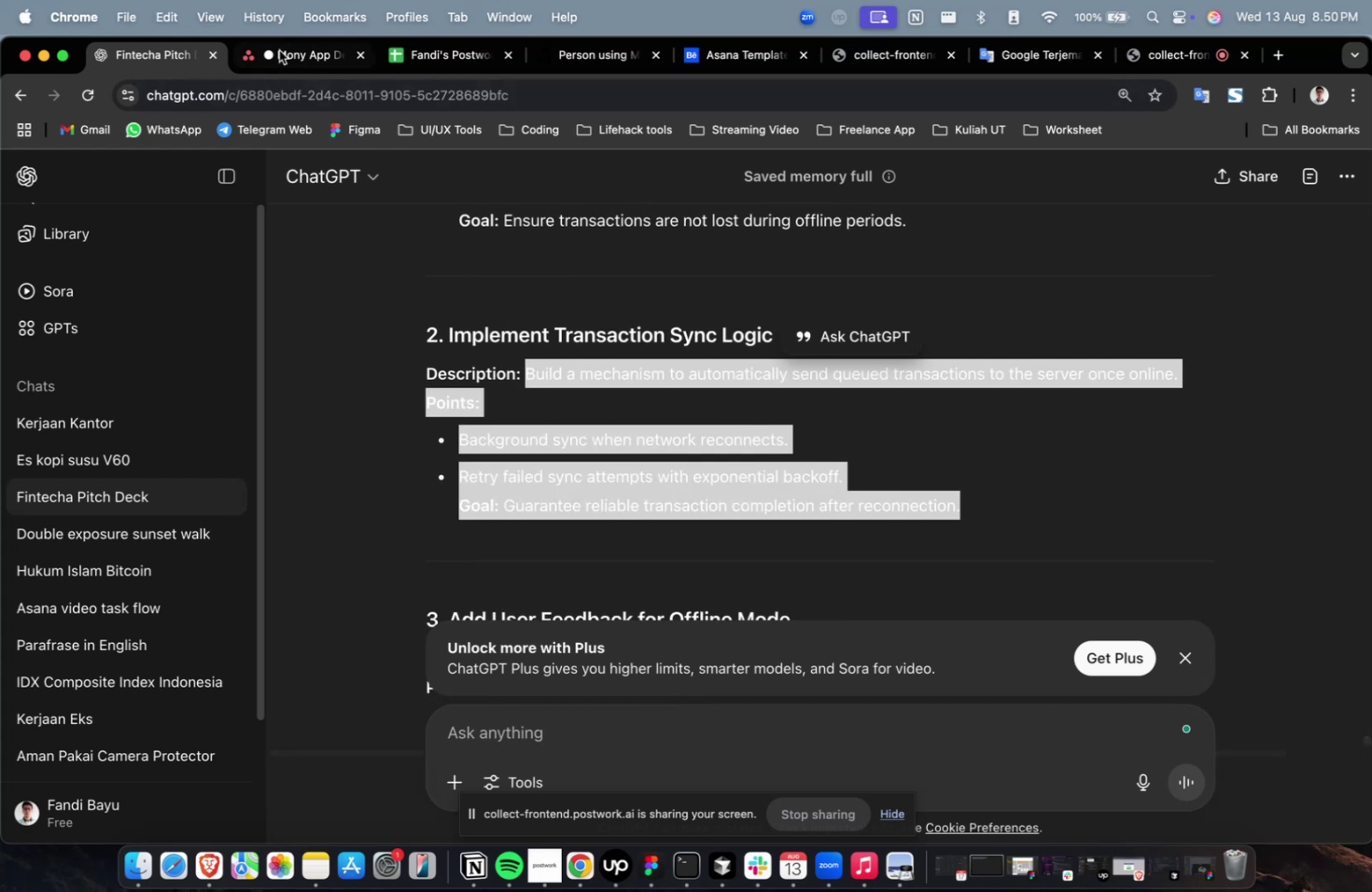 
left_click([278, 49])
 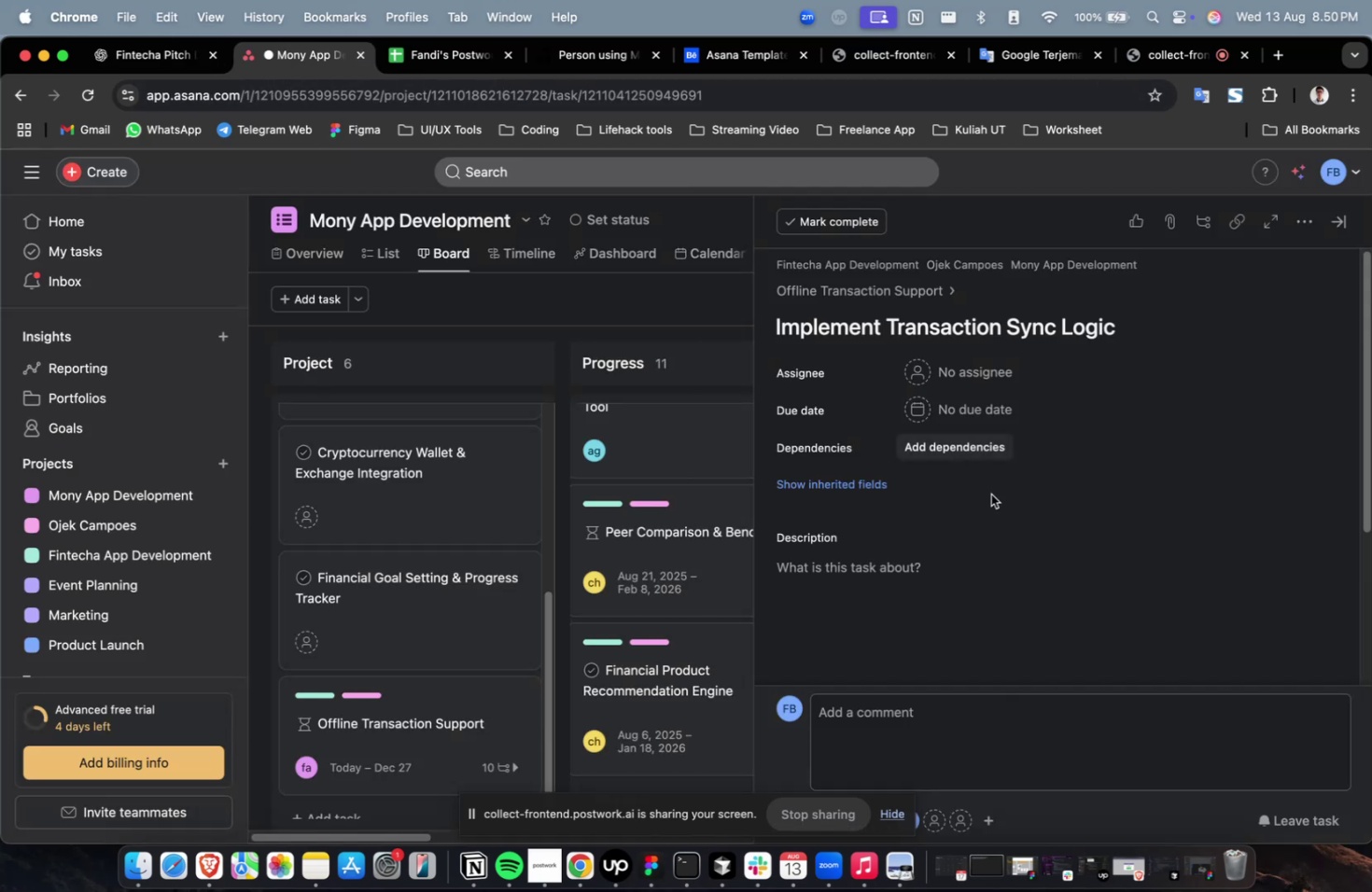 
double_click([991, 551])
 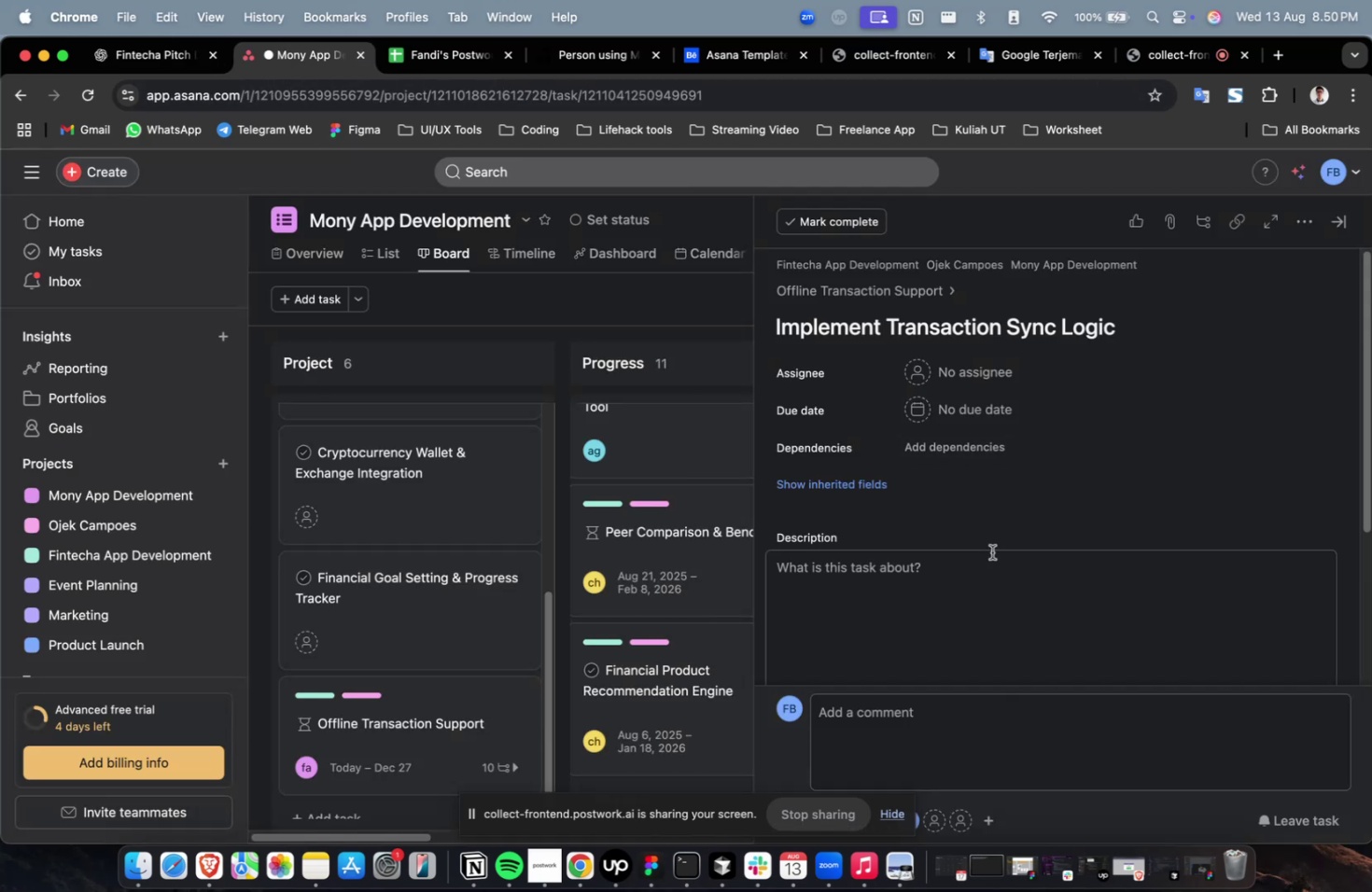 
key(Meta+CommandLeft)
 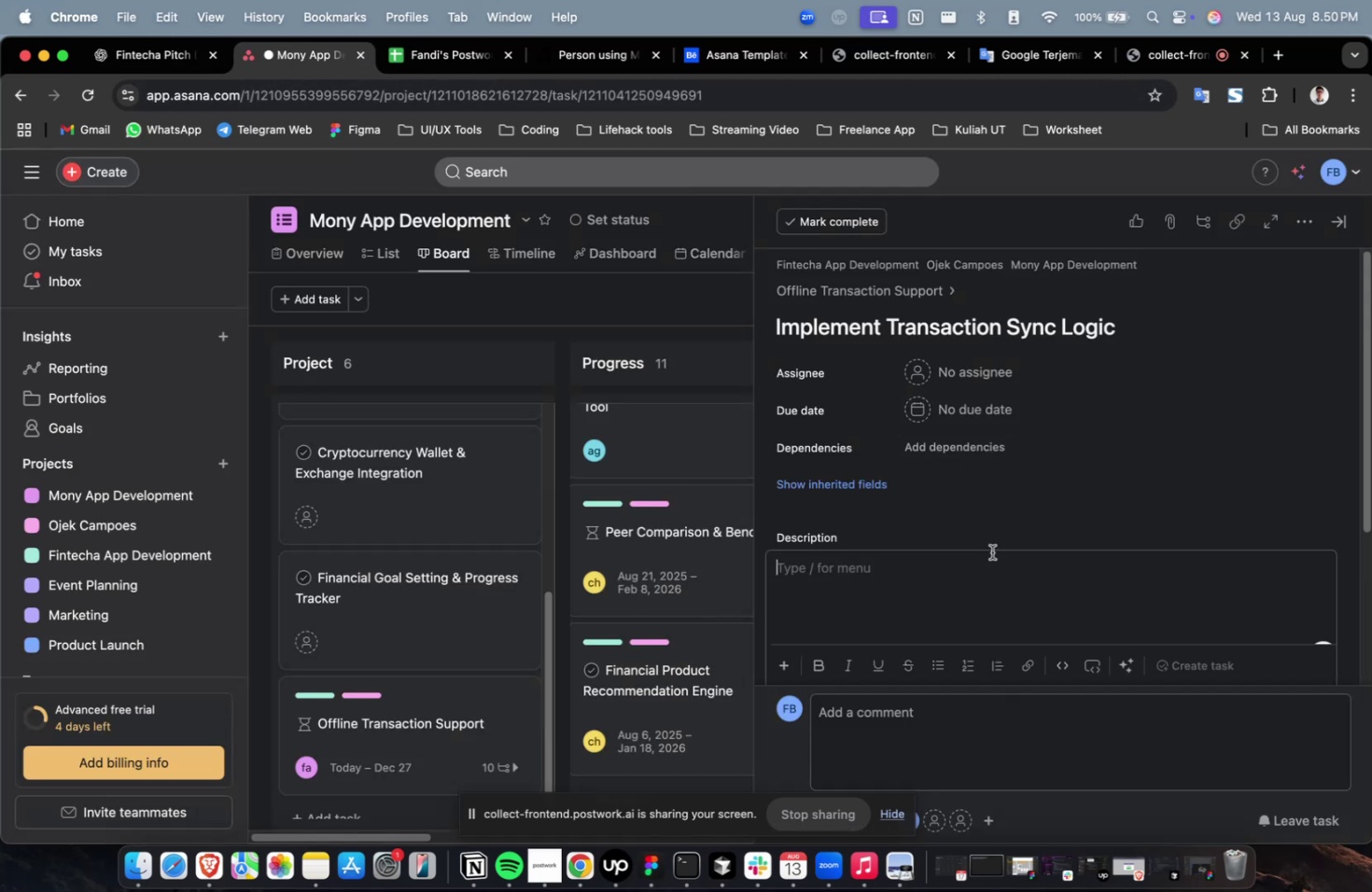 
key(Meta+V)
 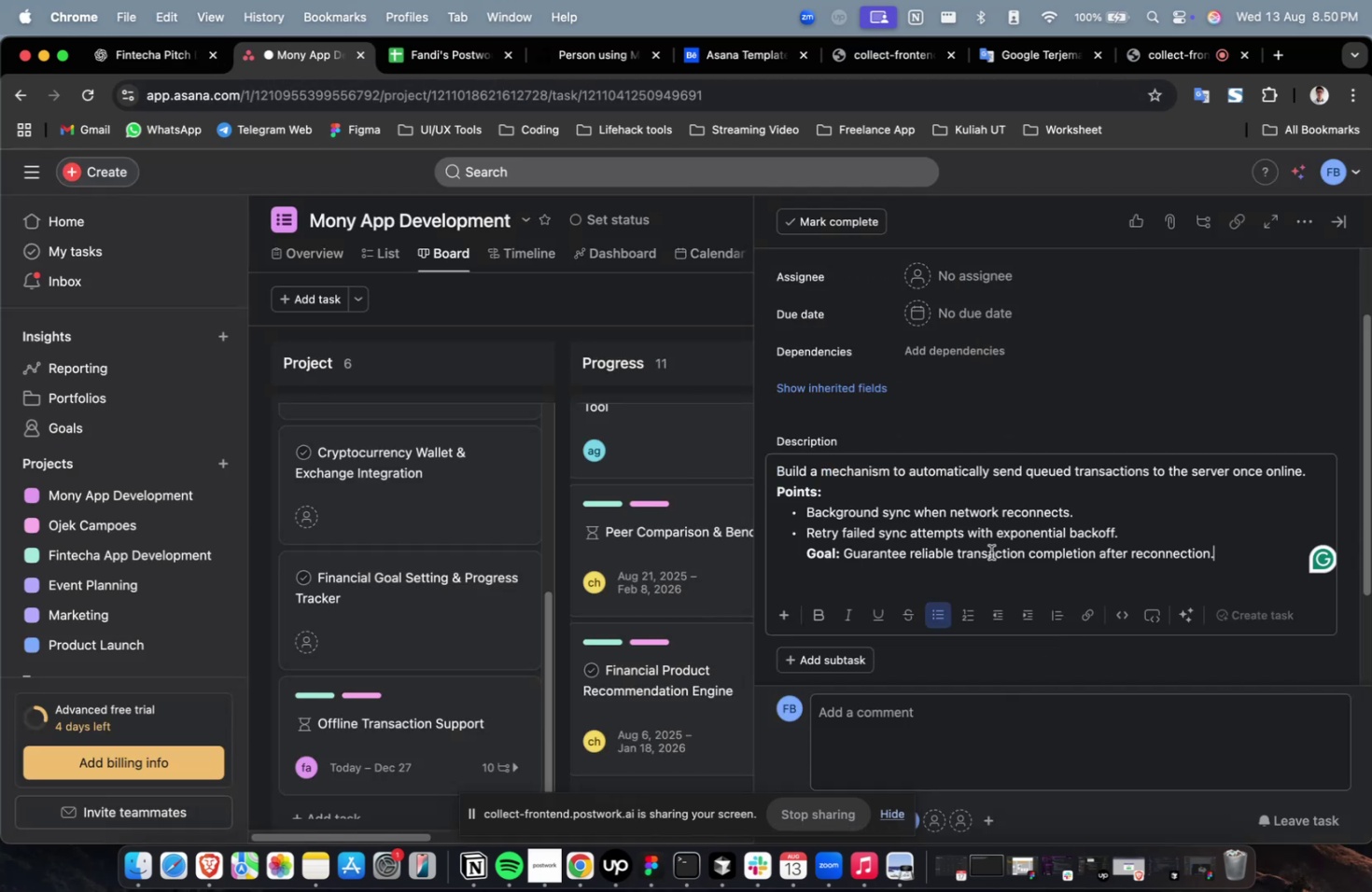 
scroll: coordinate [990, 551], scroll_direction: up, amount: 9.0
 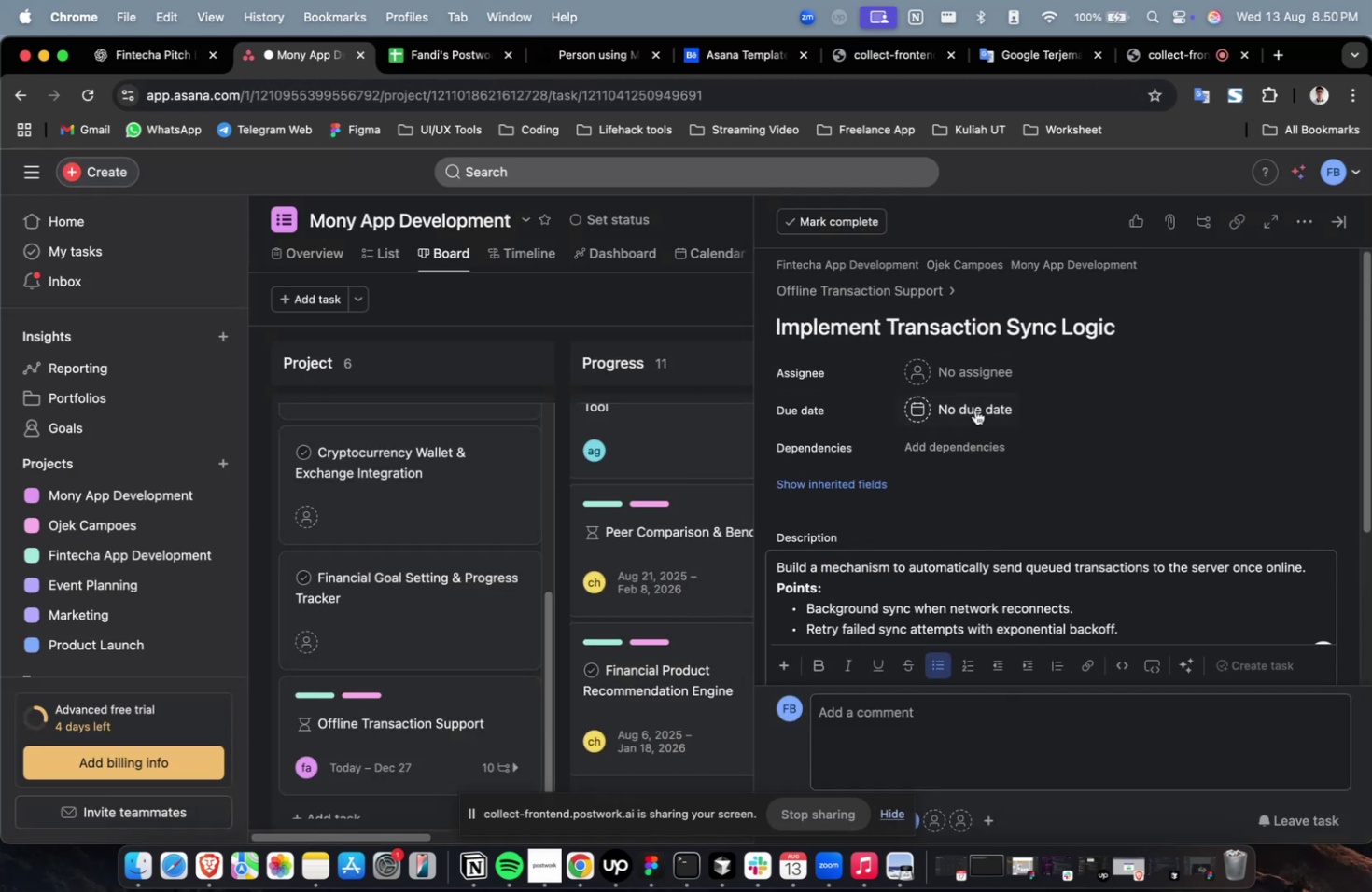 
left_click([986, 375])
 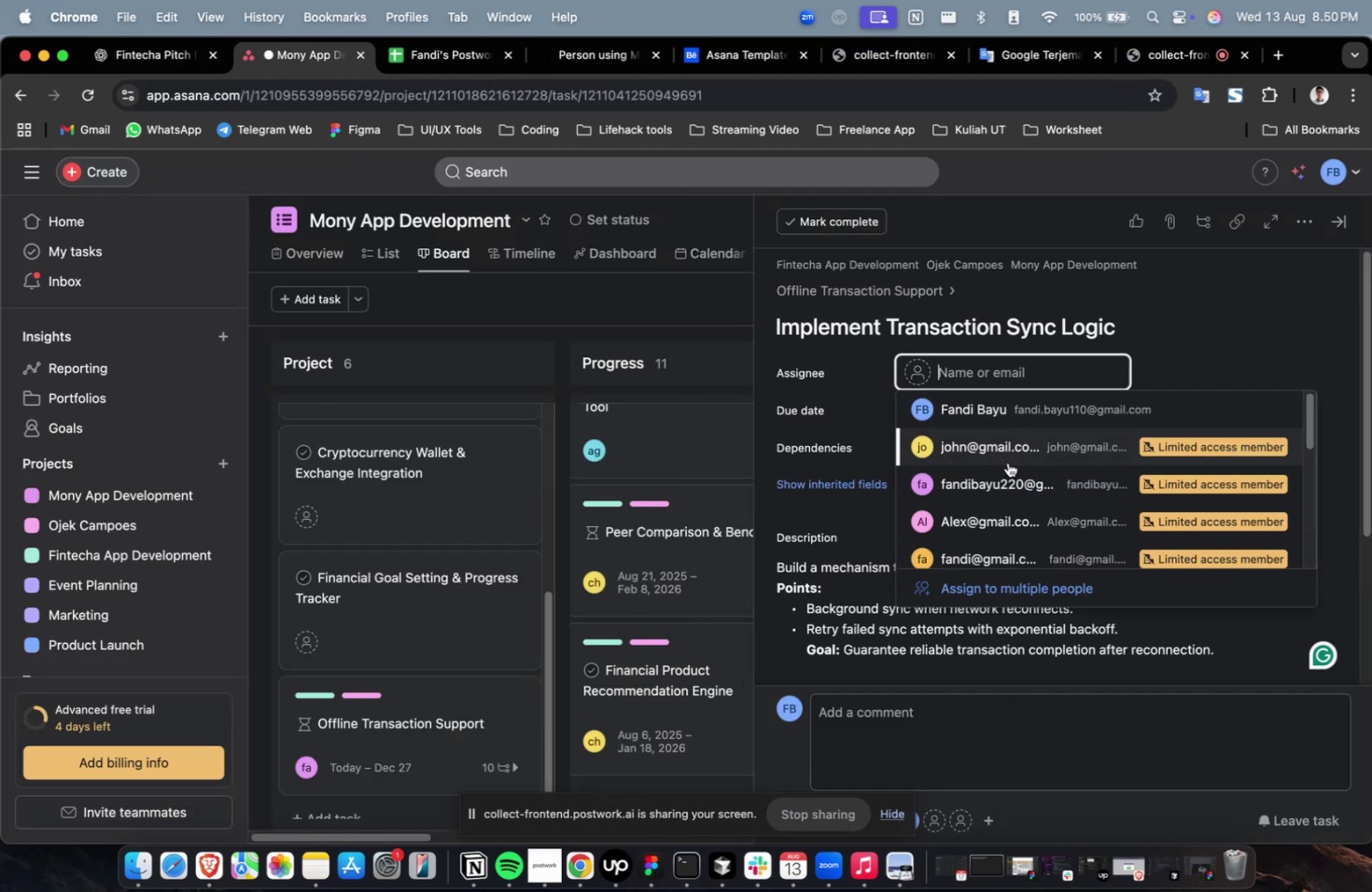 
double_click([1005, 475])
 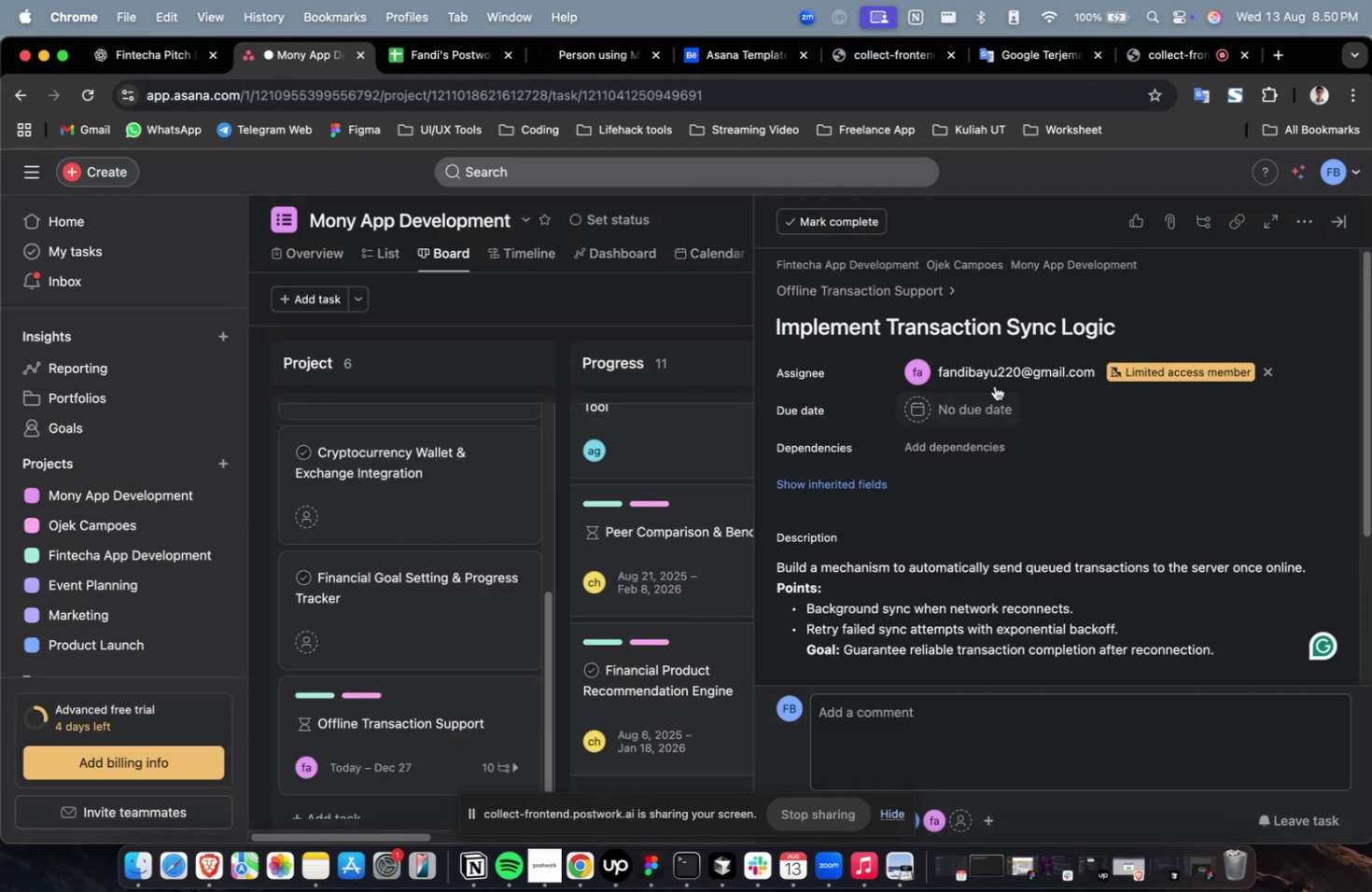 
triple_click([993, 383])
 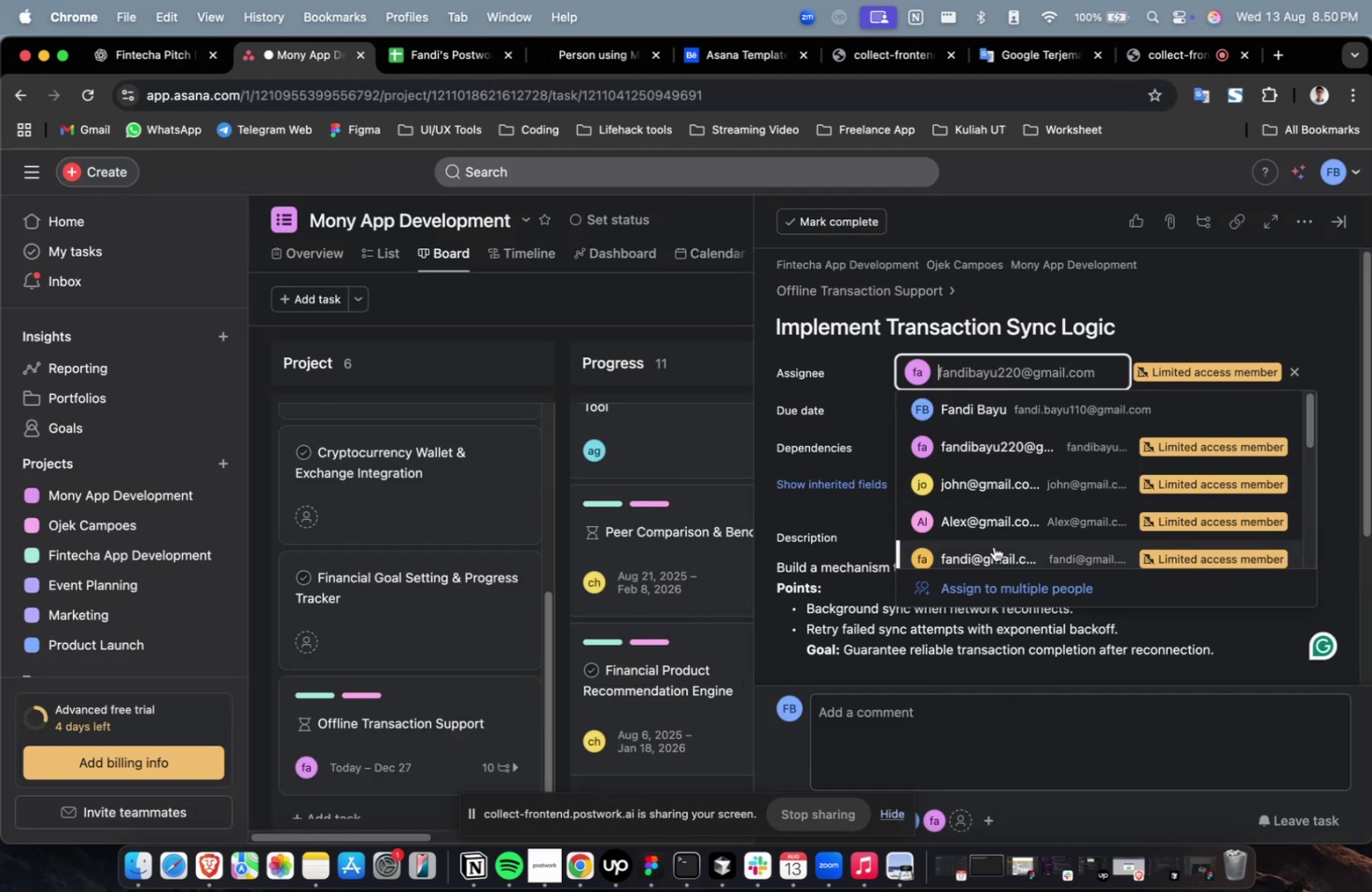 
triple_click([992, 549])
 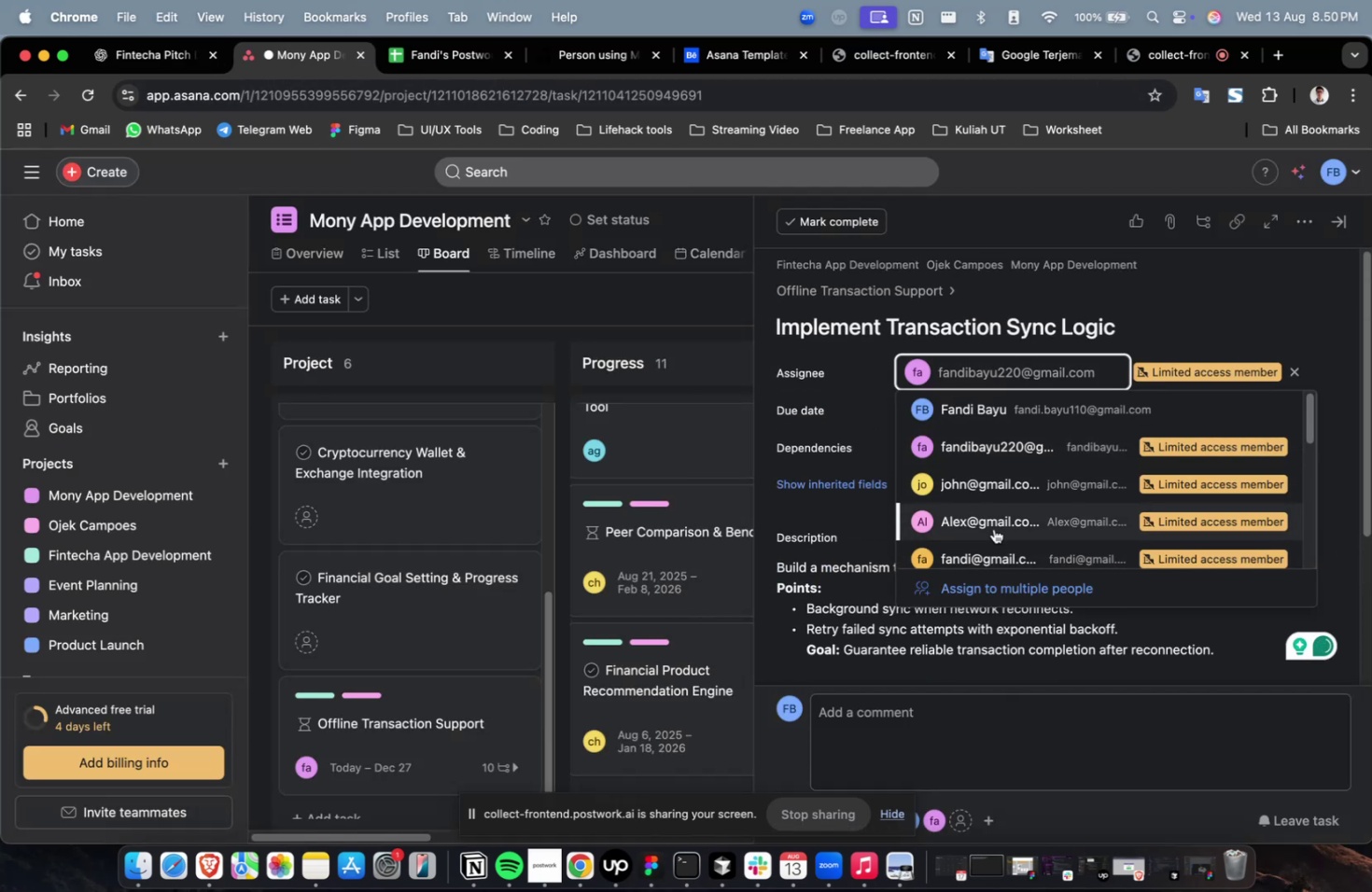 
left_click([995, 547])
 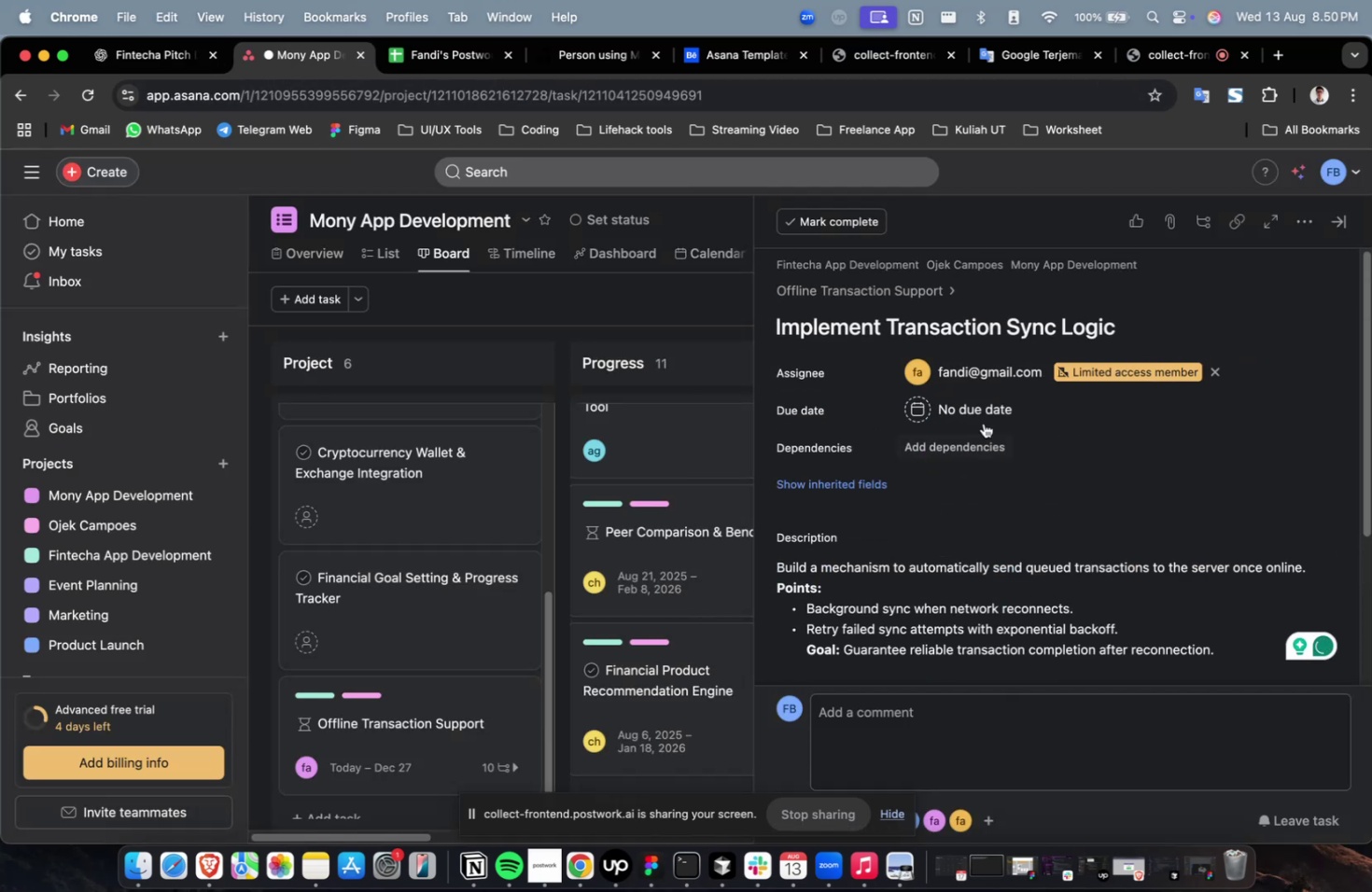 
double_click([982, 408])
 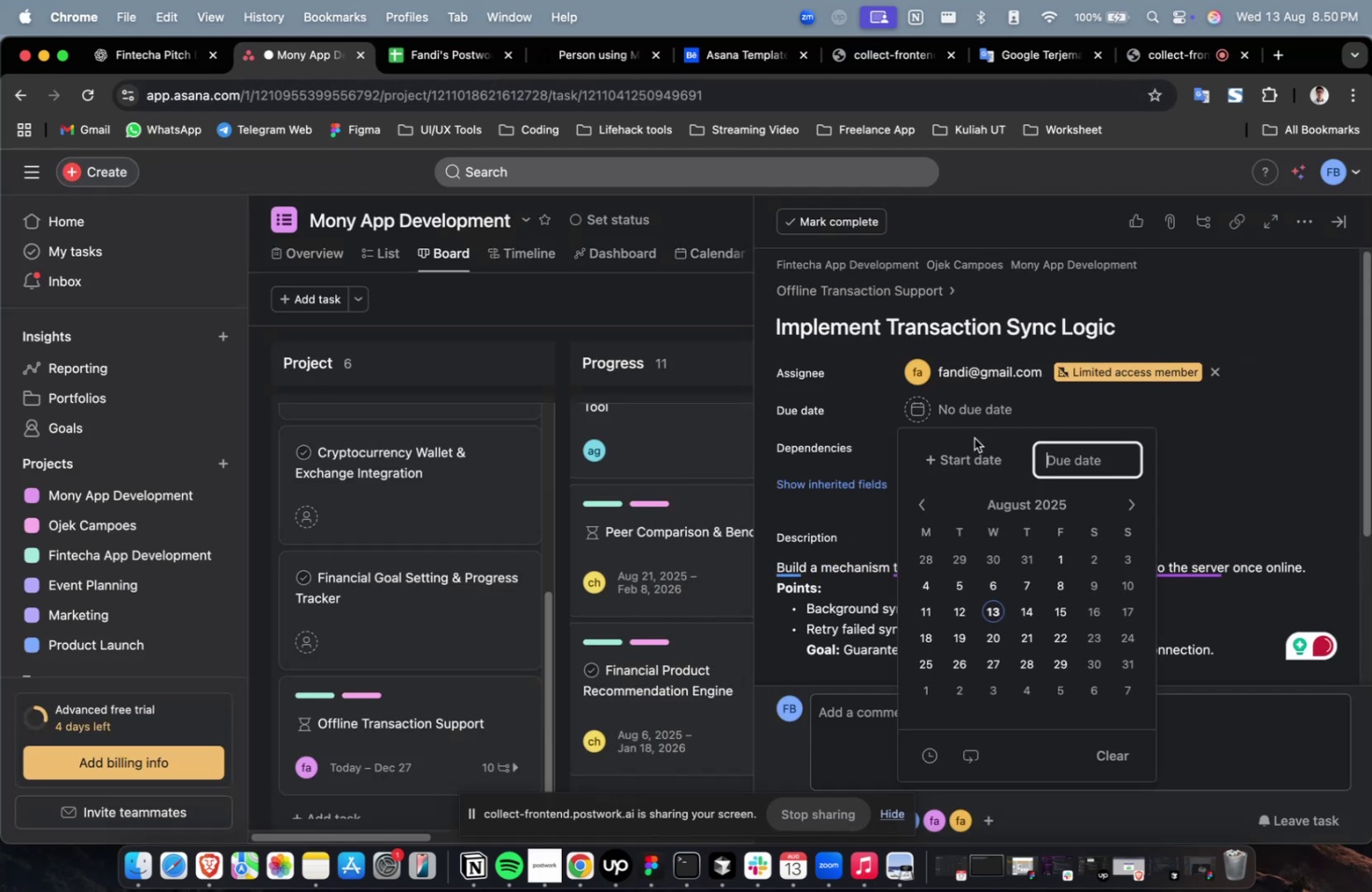 
triple_click([972, 455])
 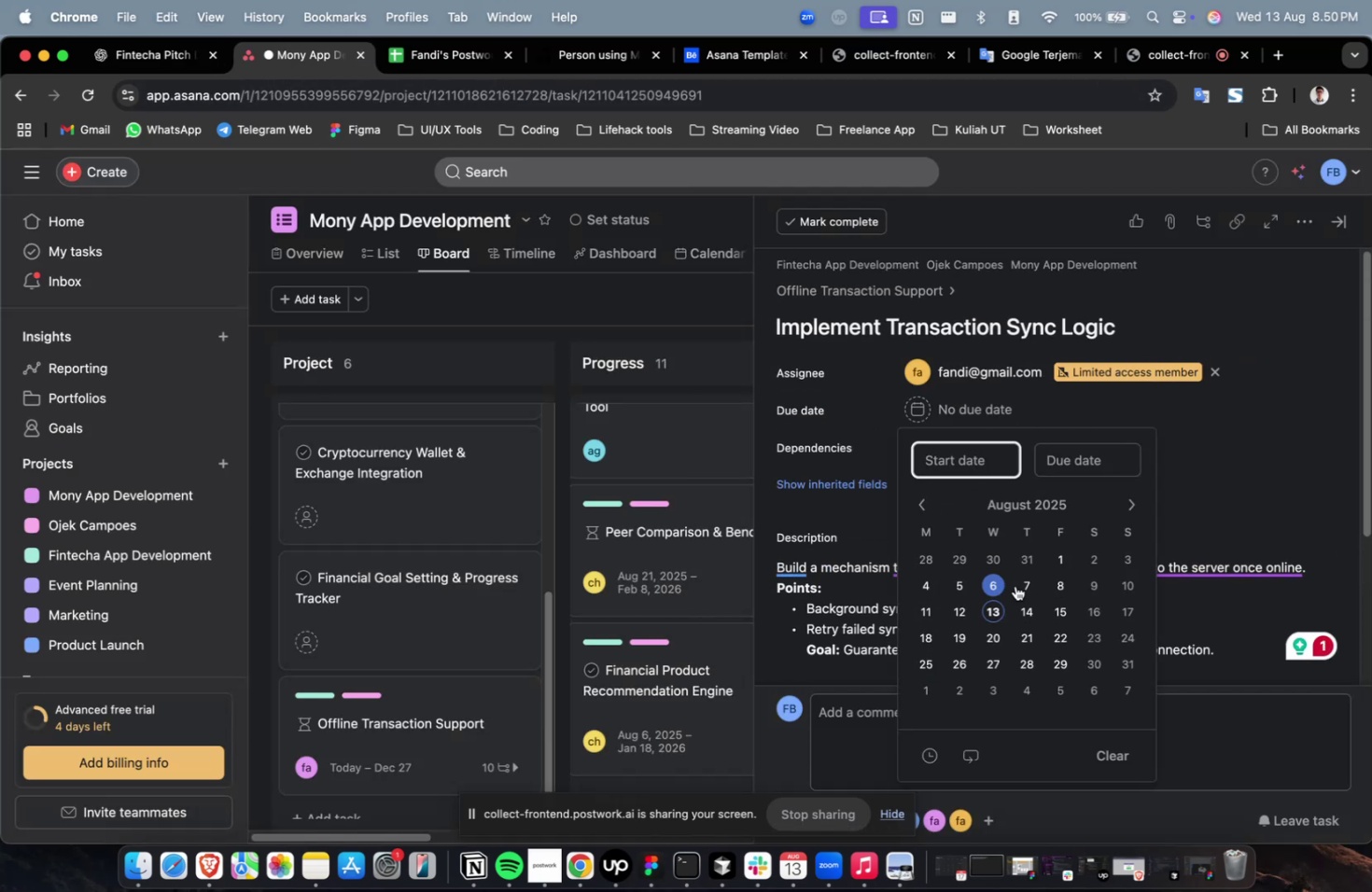 
left_click([1015, 585])
 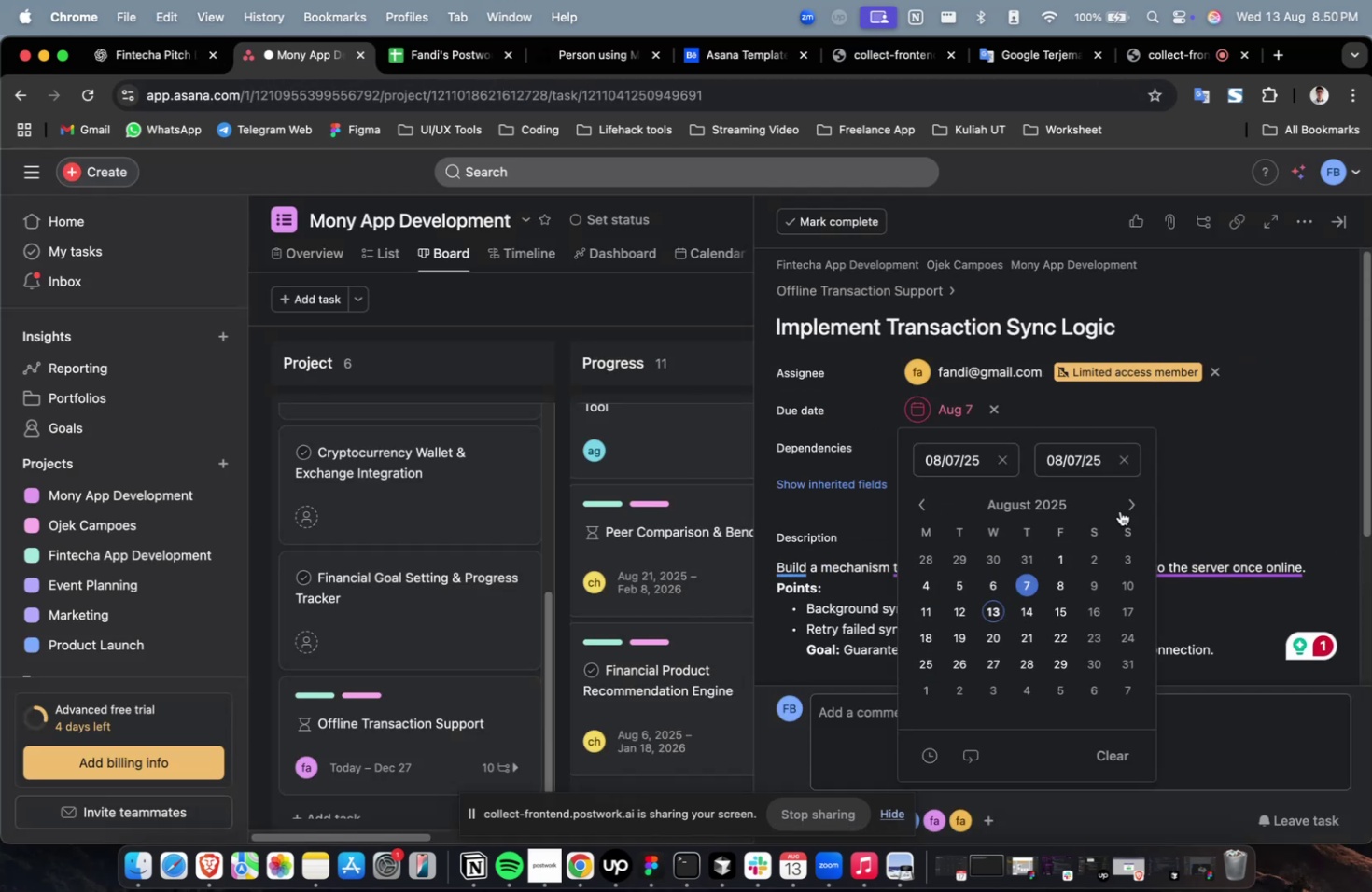 
double_click([1123, 508])
 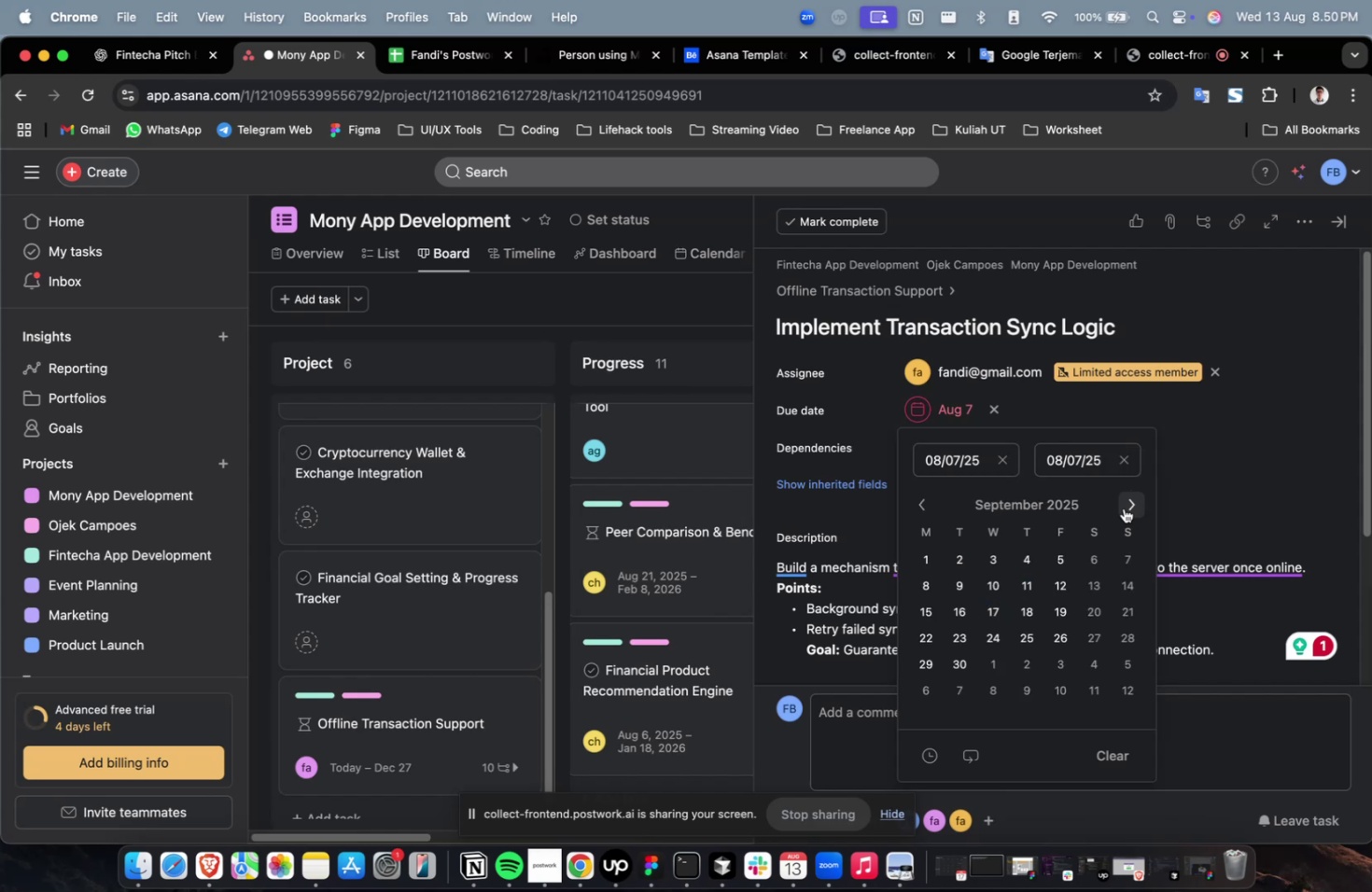 
triple_click([1123, 508])
 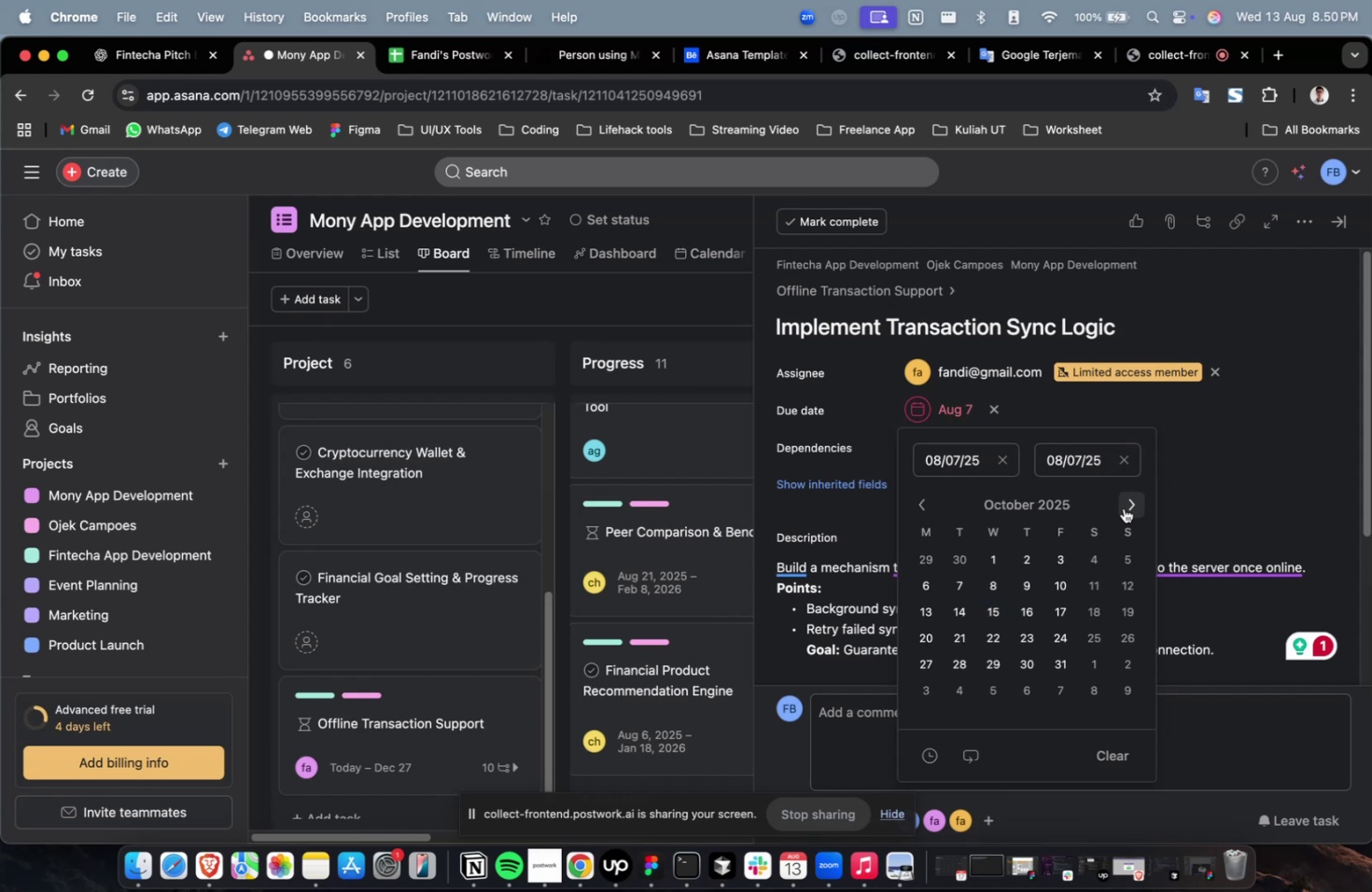 
triple_click([1123, 508])
 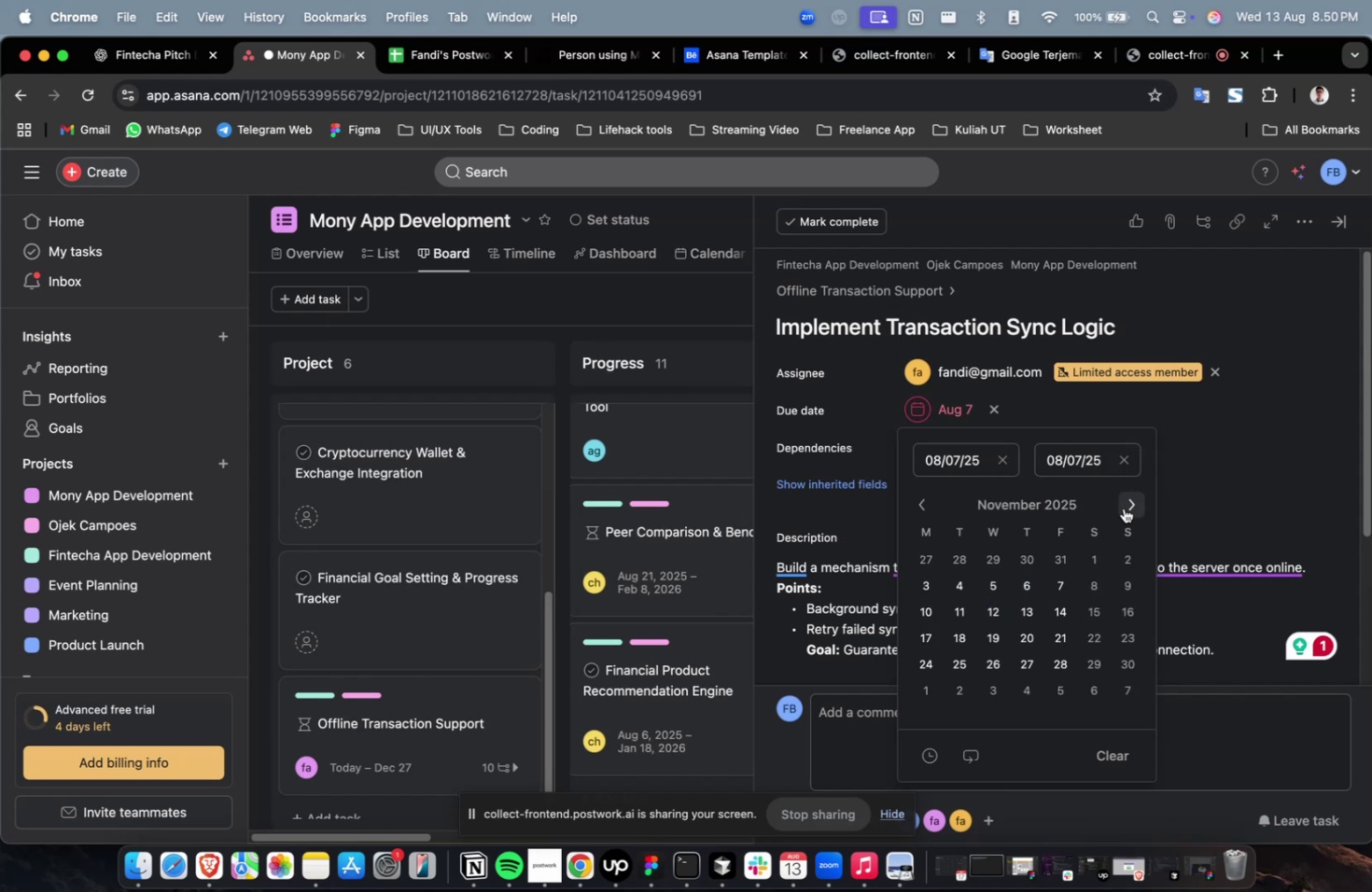 
triple_click([1123, 508])
 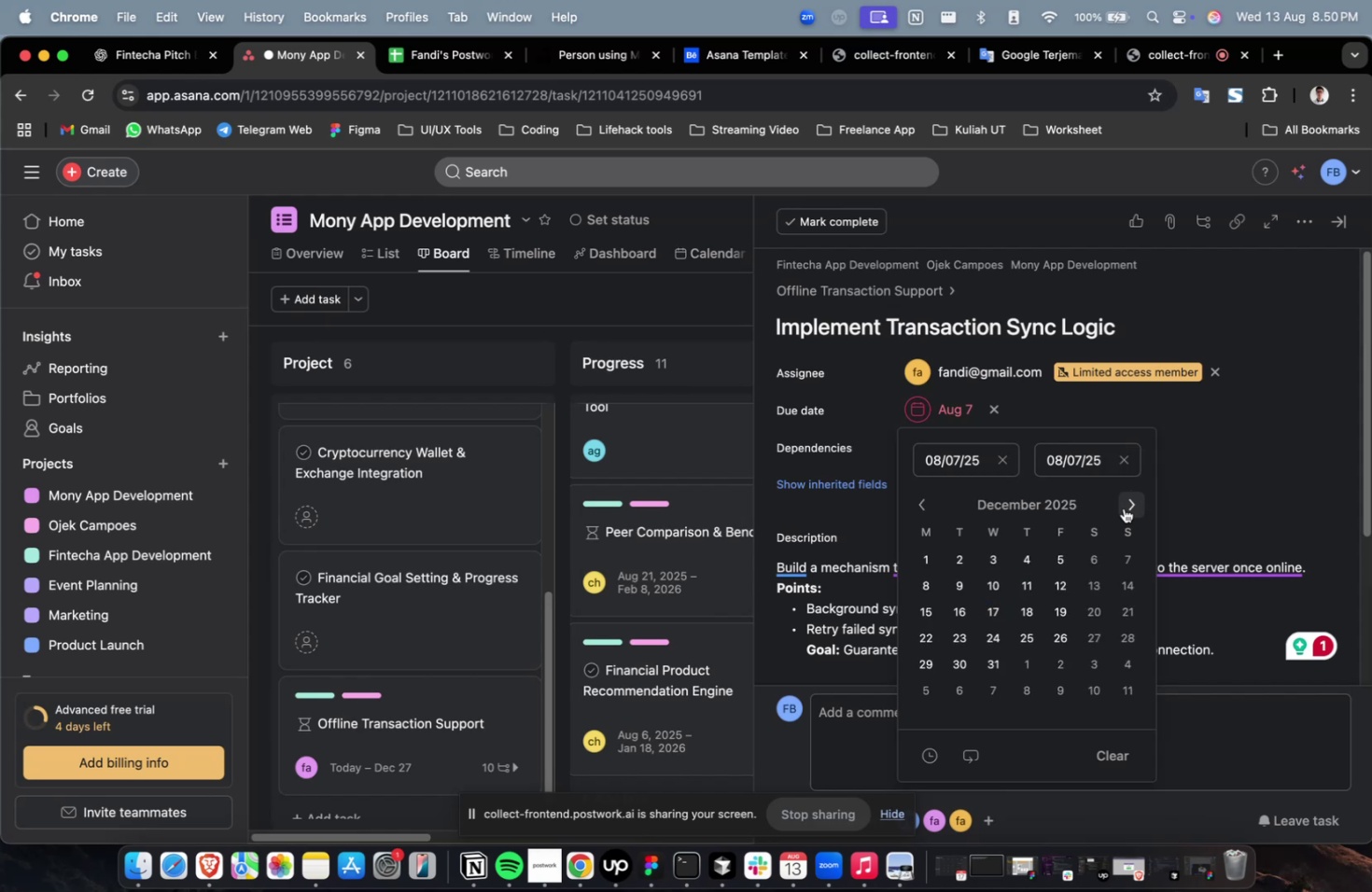 
triple_click([1123, 508])
 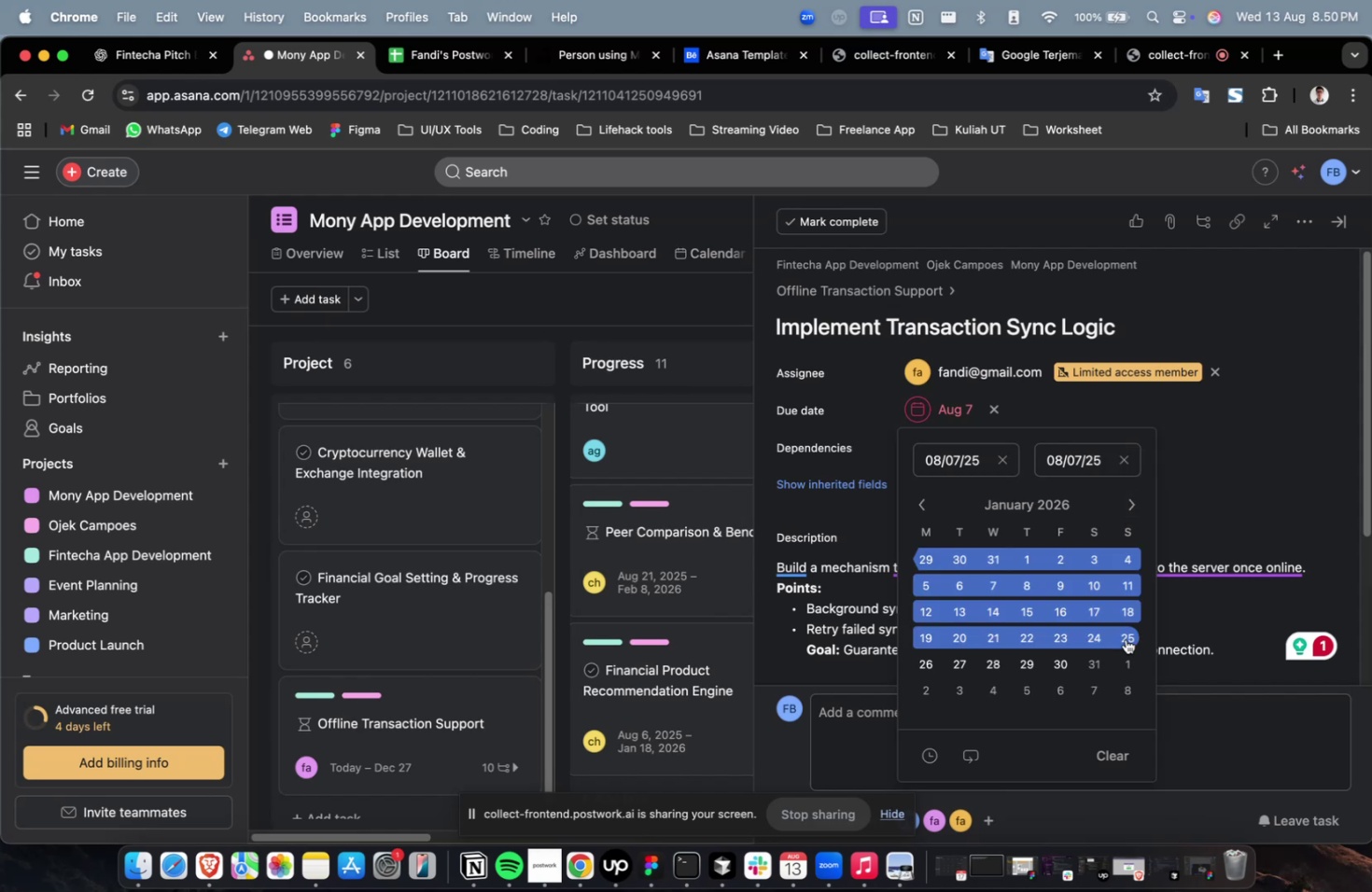 
triple_click([1124, 636])
 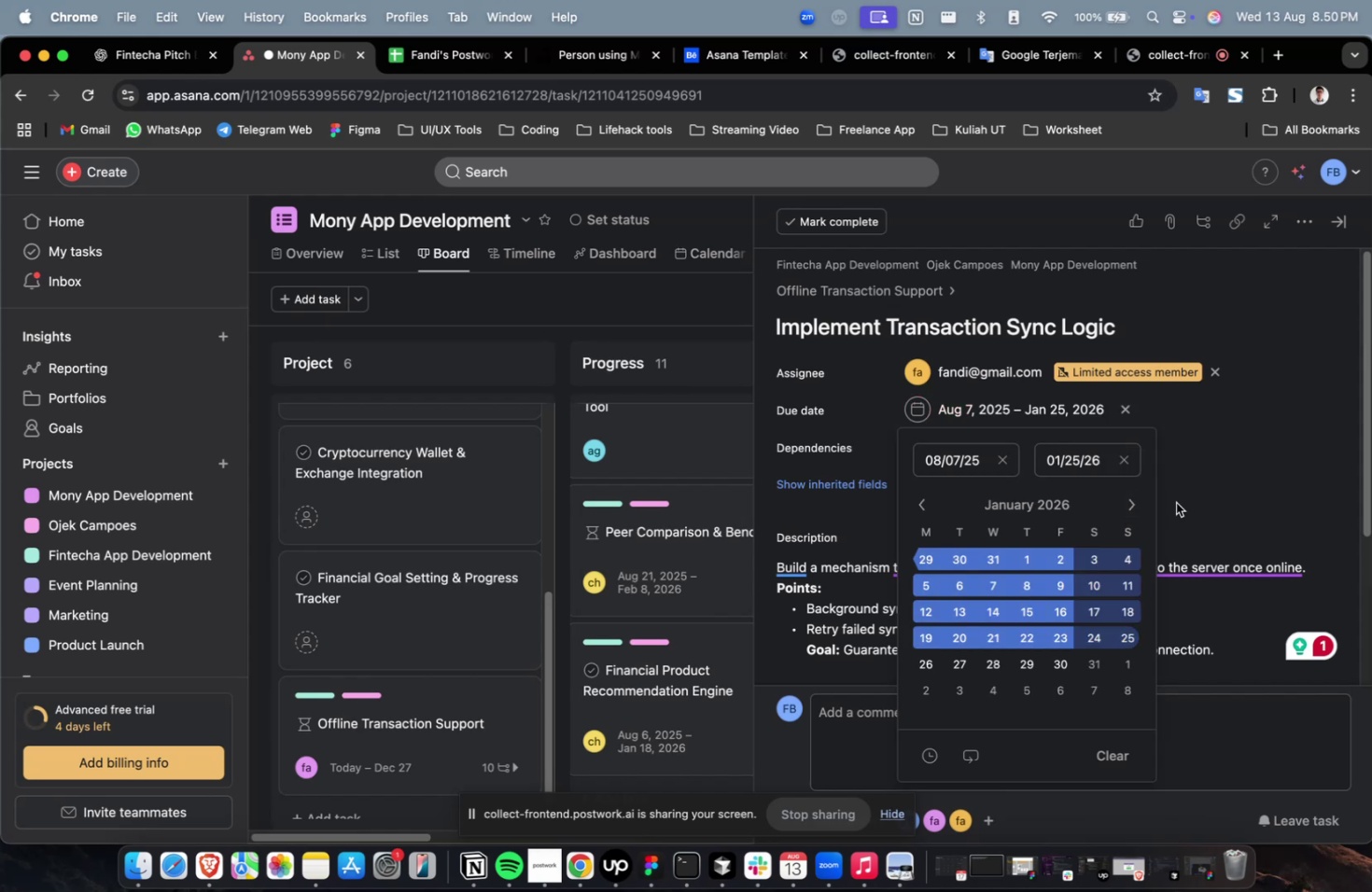 
triple_click([1208, 448])
 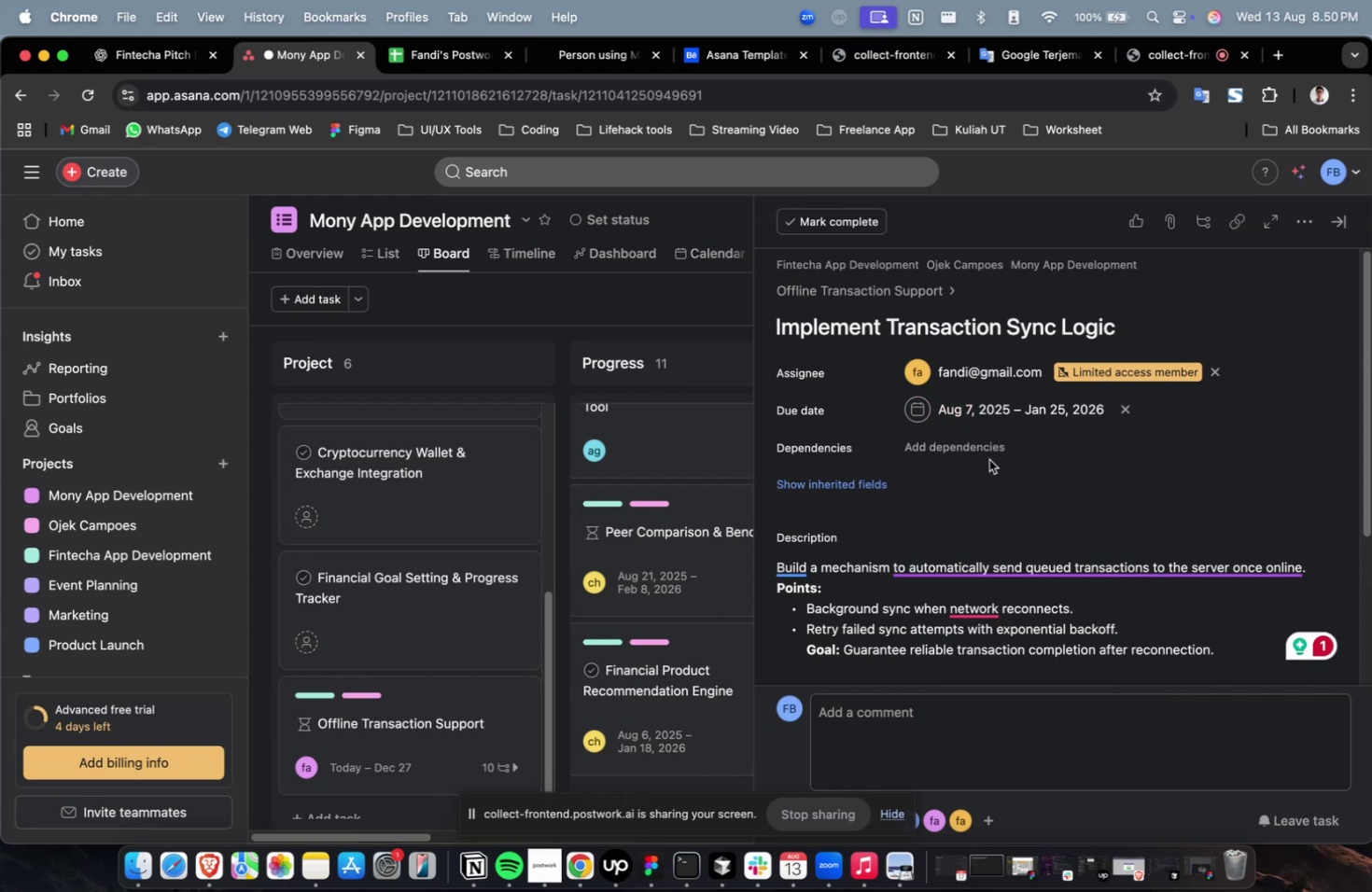 
triple_click([974, 456])
 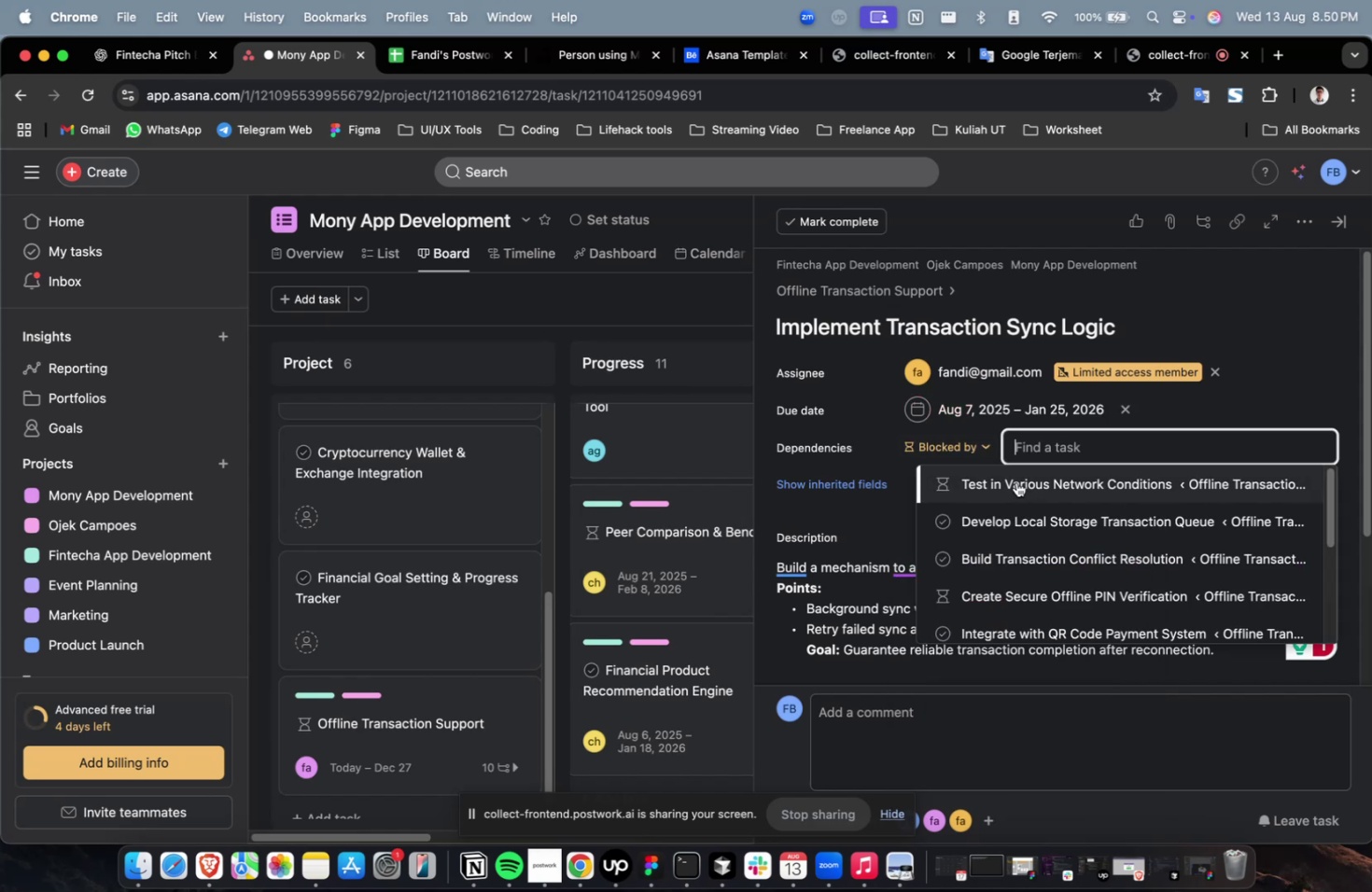 
triple_click([1016, 489])
 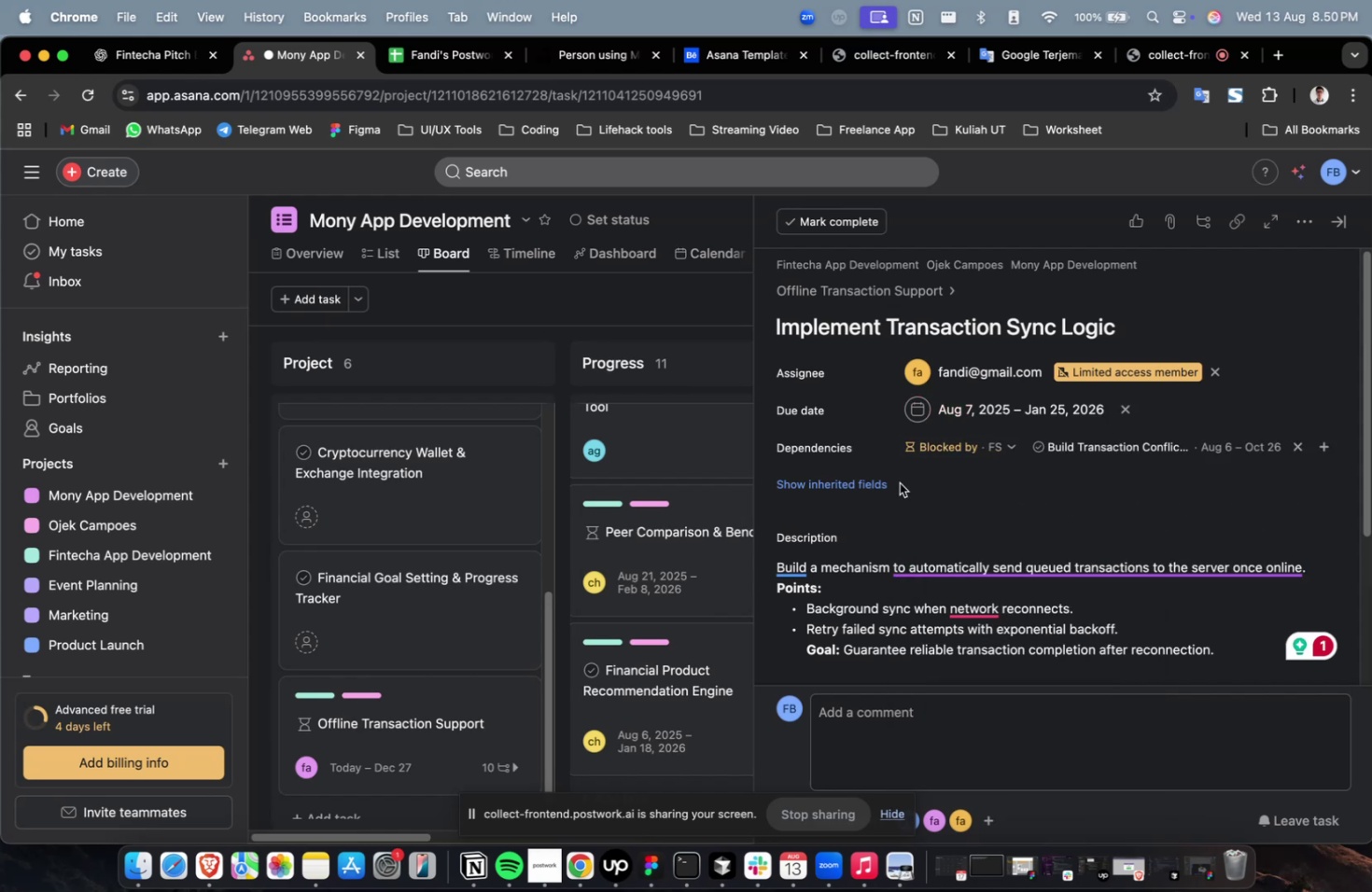 
triple_click([875, 486])
 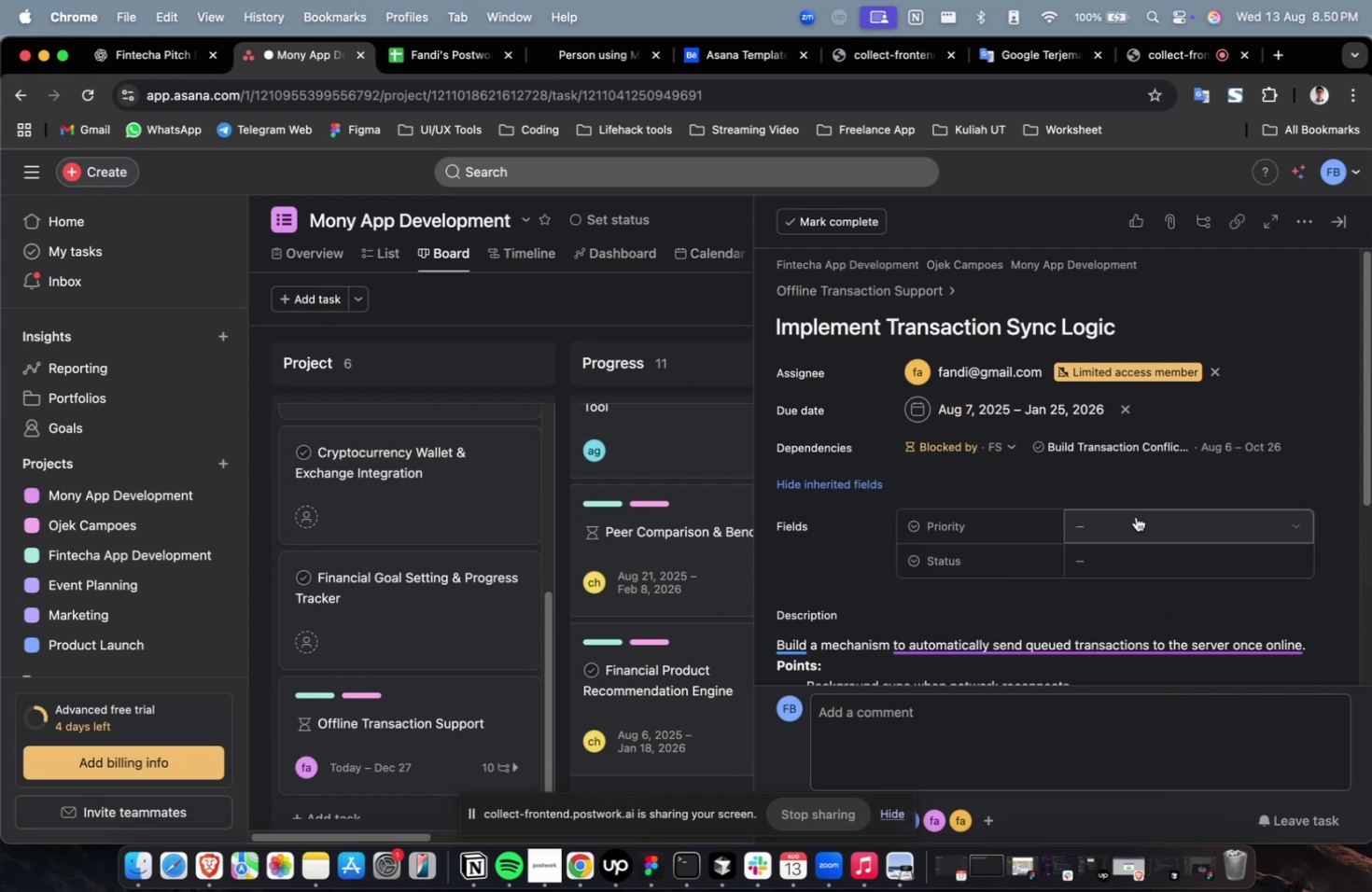 
triple_click([1147, 536])
 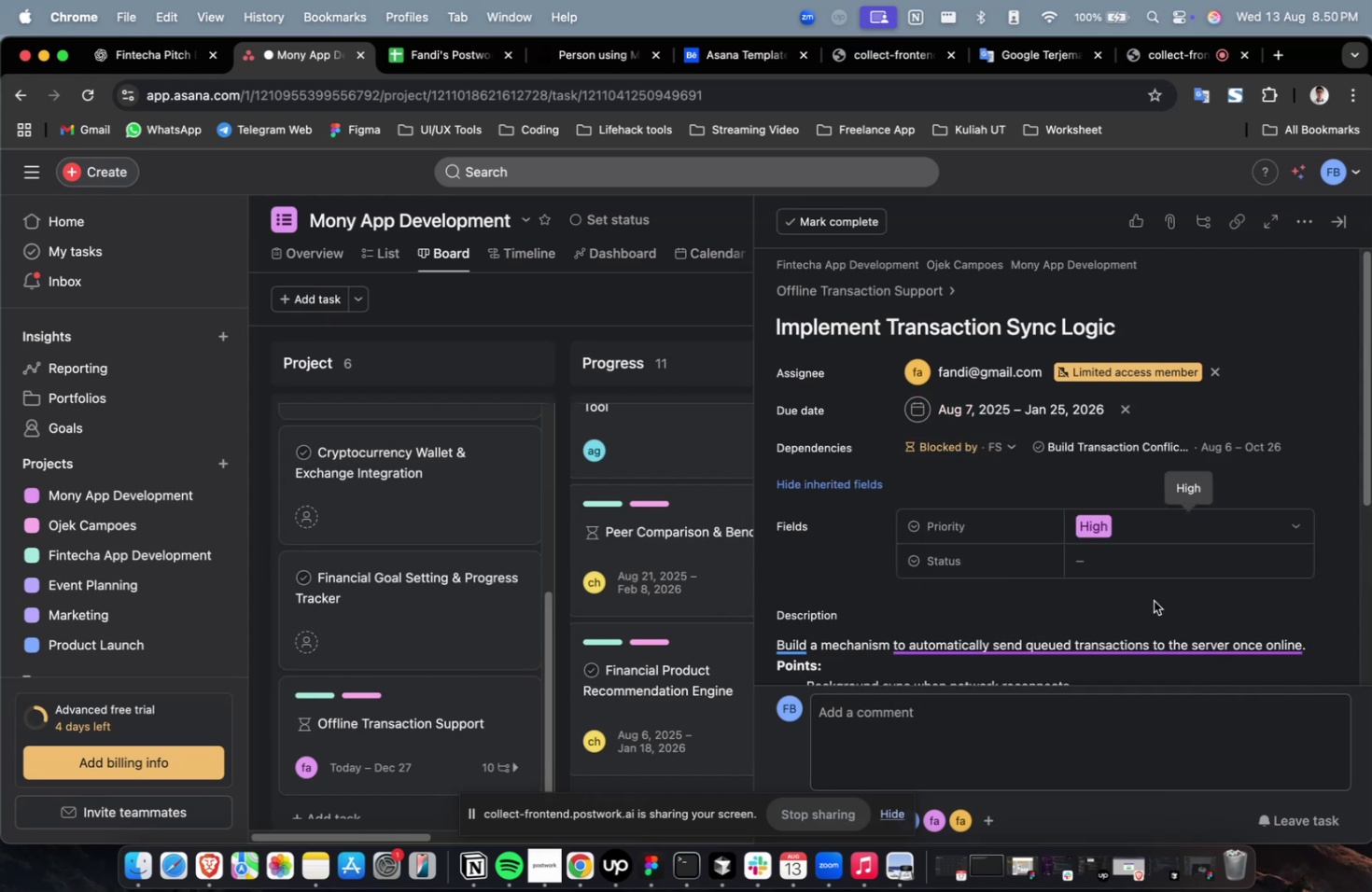 
triple_click([1158, 570])
 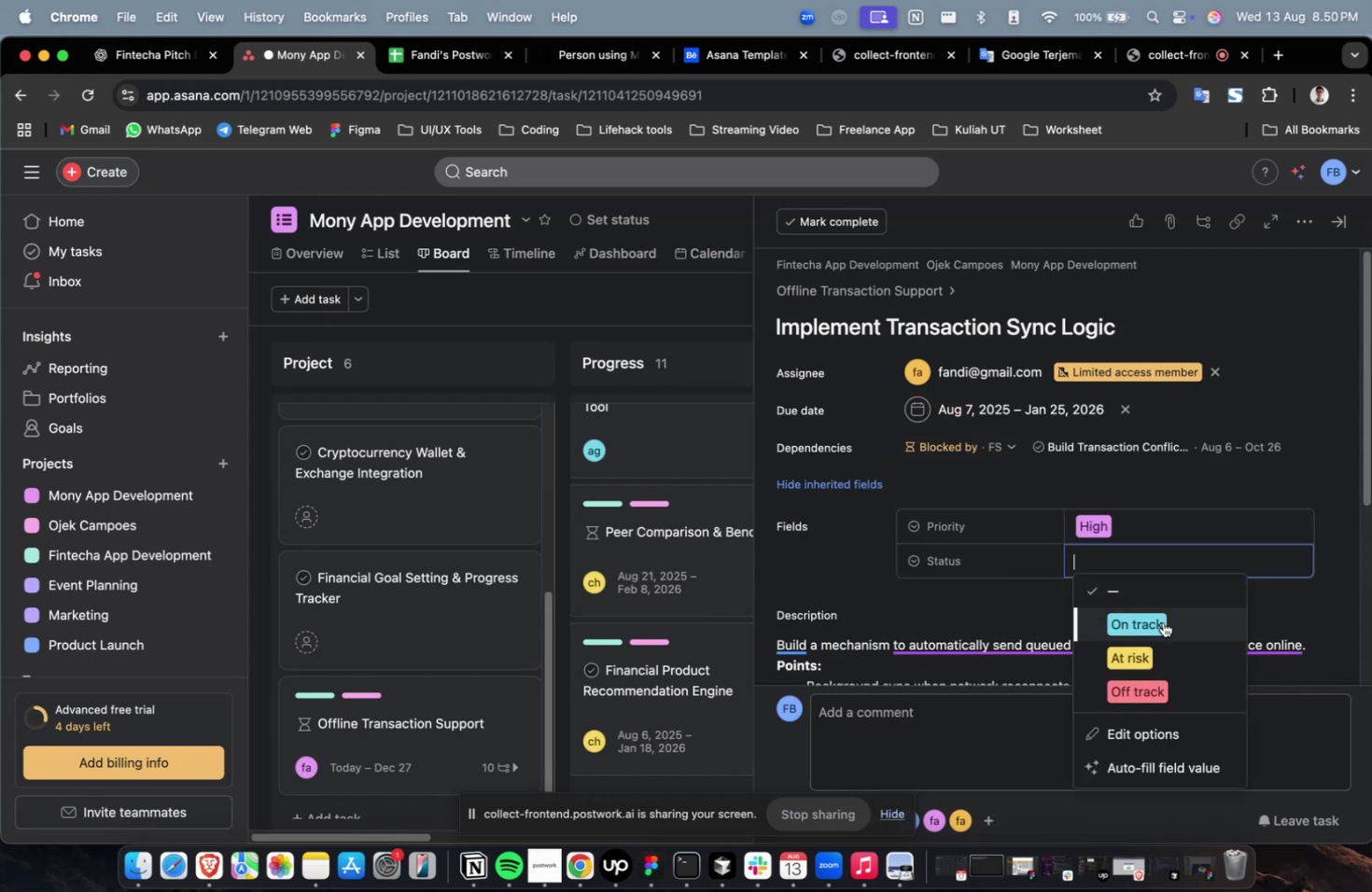 
triple_click([1162, 621])
 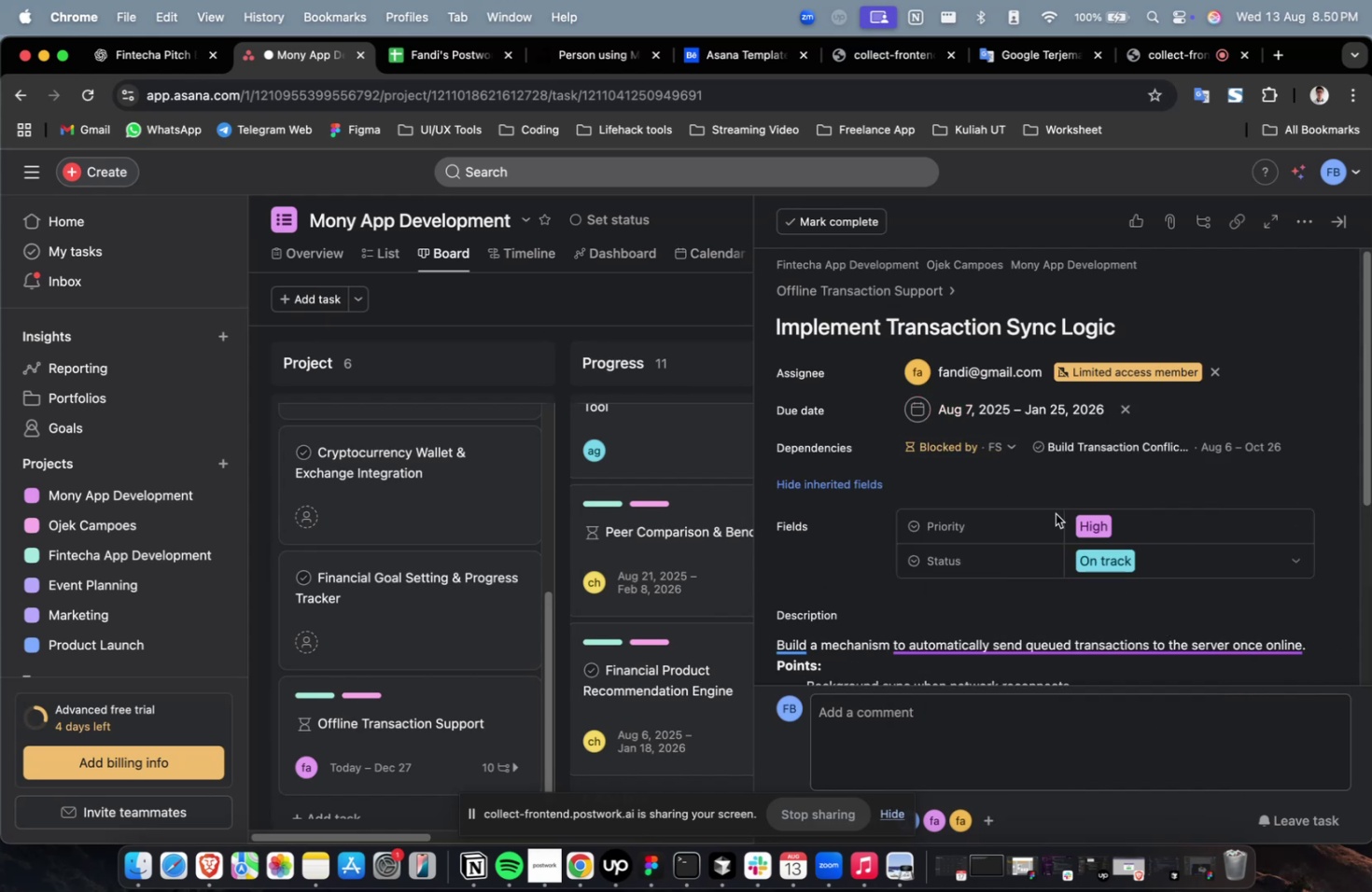 
scroll: coordinate [1054, 513], scroll_direction: down, amount: 25.0
 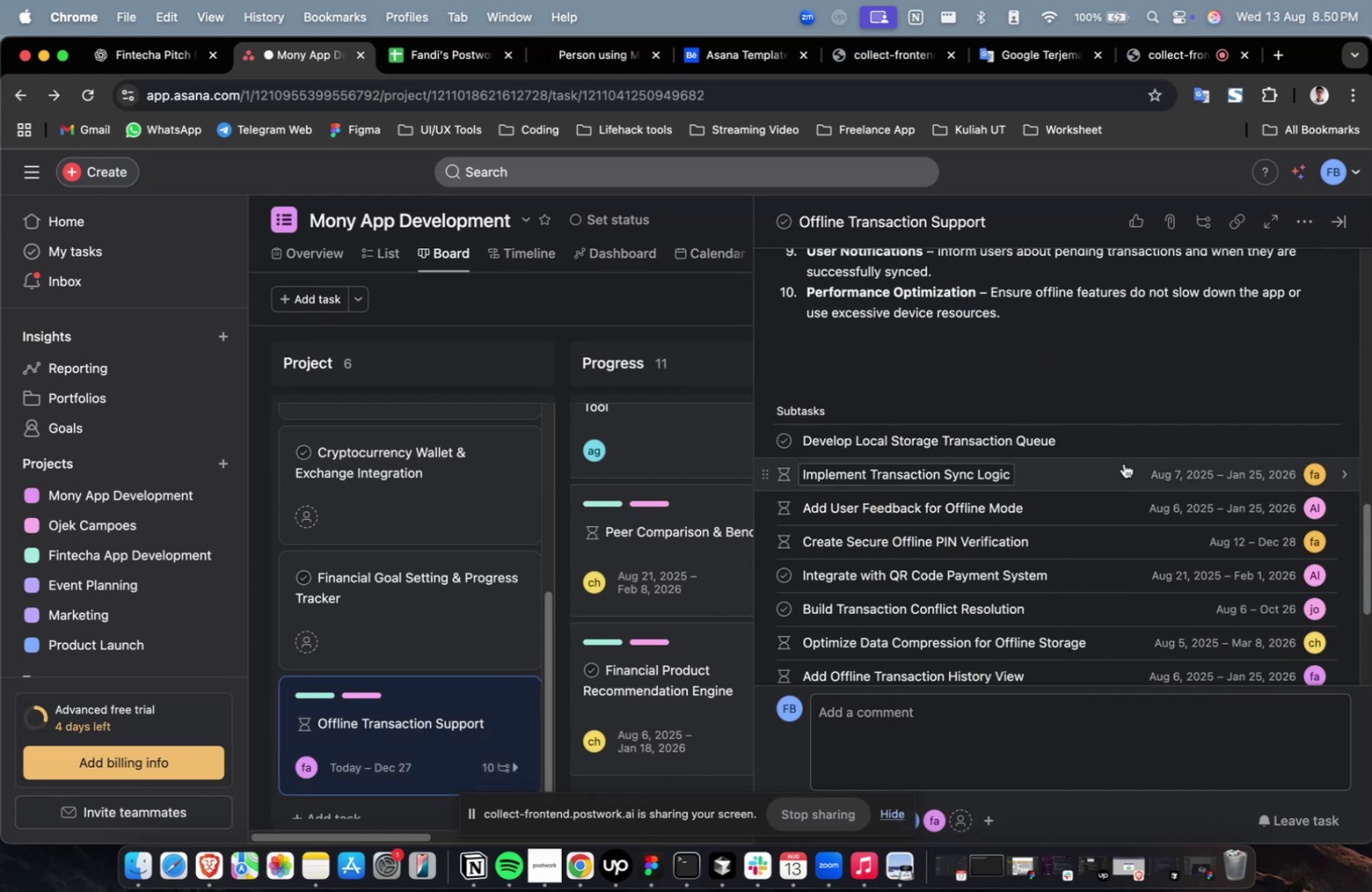 
left_click([1135, 445])
 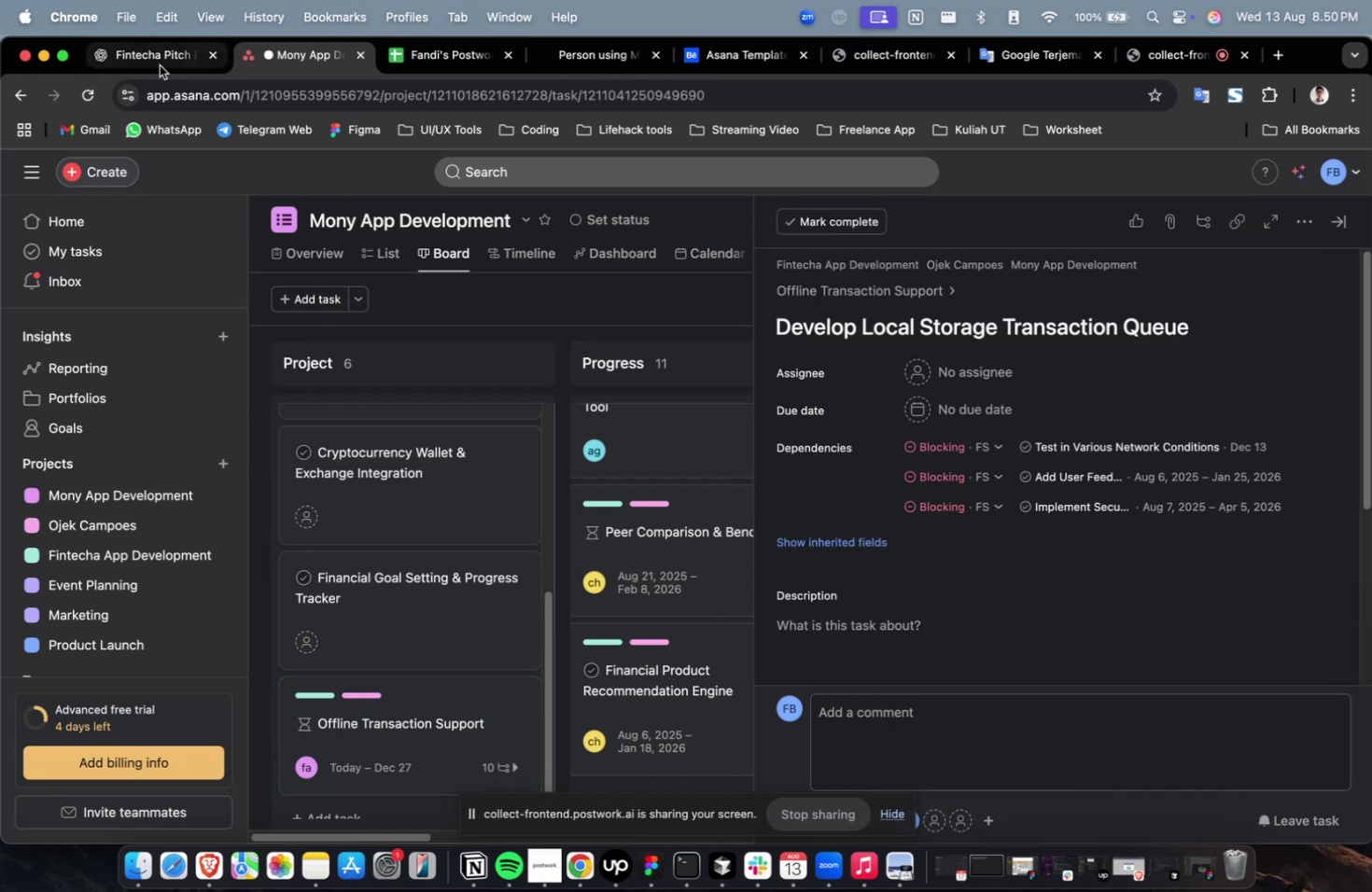 
scroll: coordinate [714, 430], scroll_direction: up, amount: 8.0
 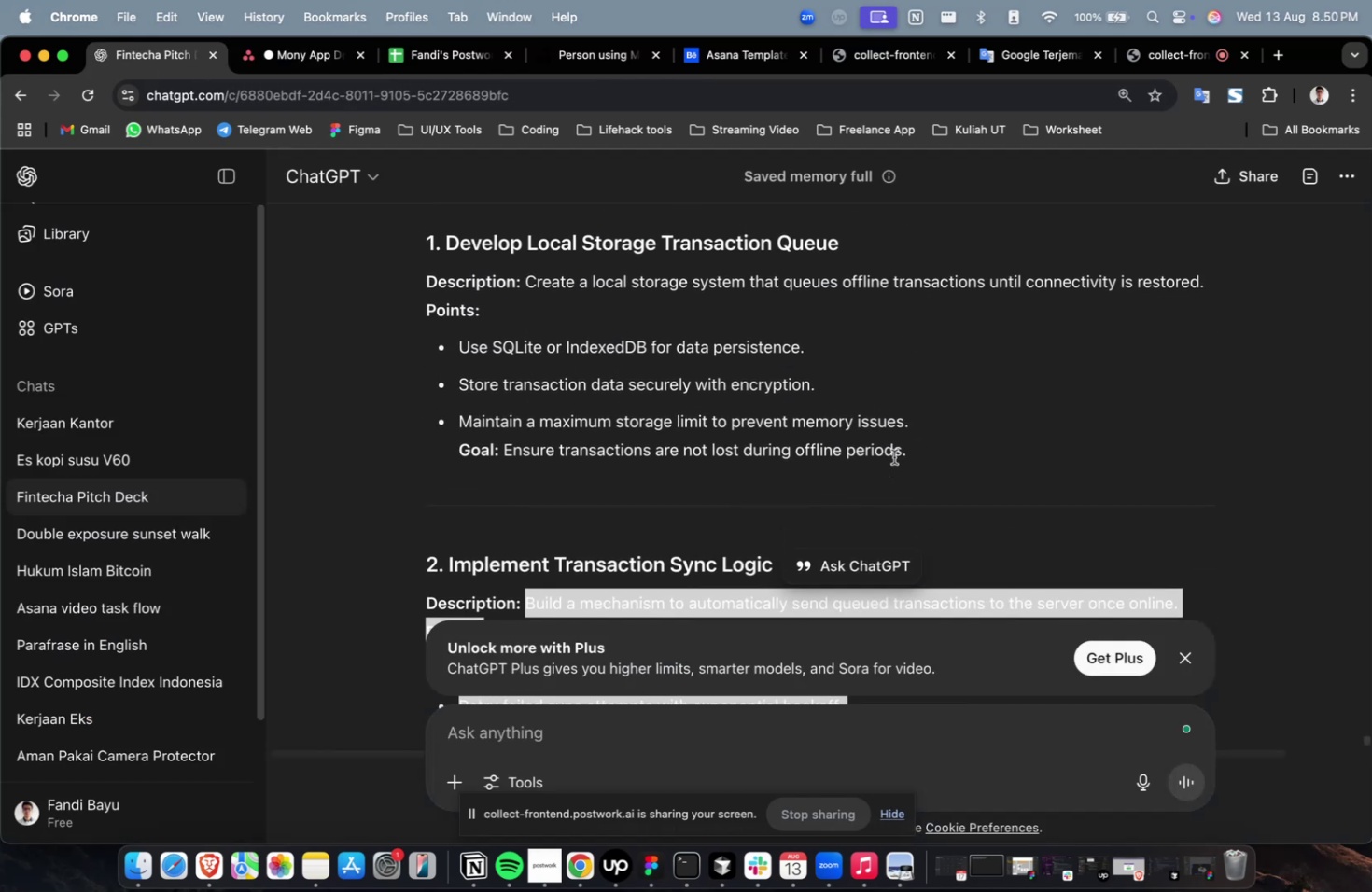 
left_click_drag(start_coordinate=[931, 452], to_coordinate=[525, 292])
 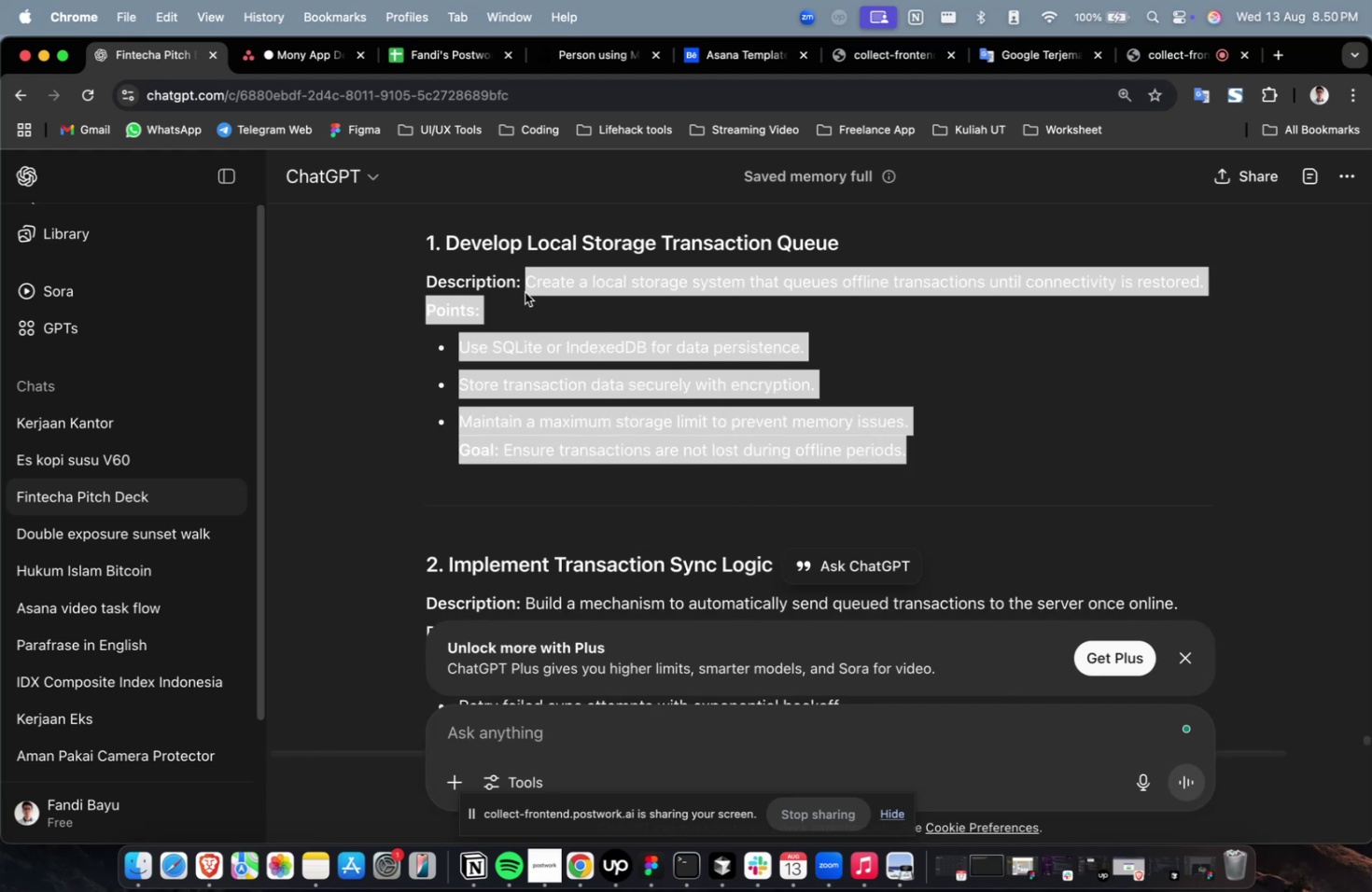 
key(Meta+CommandLeft)
 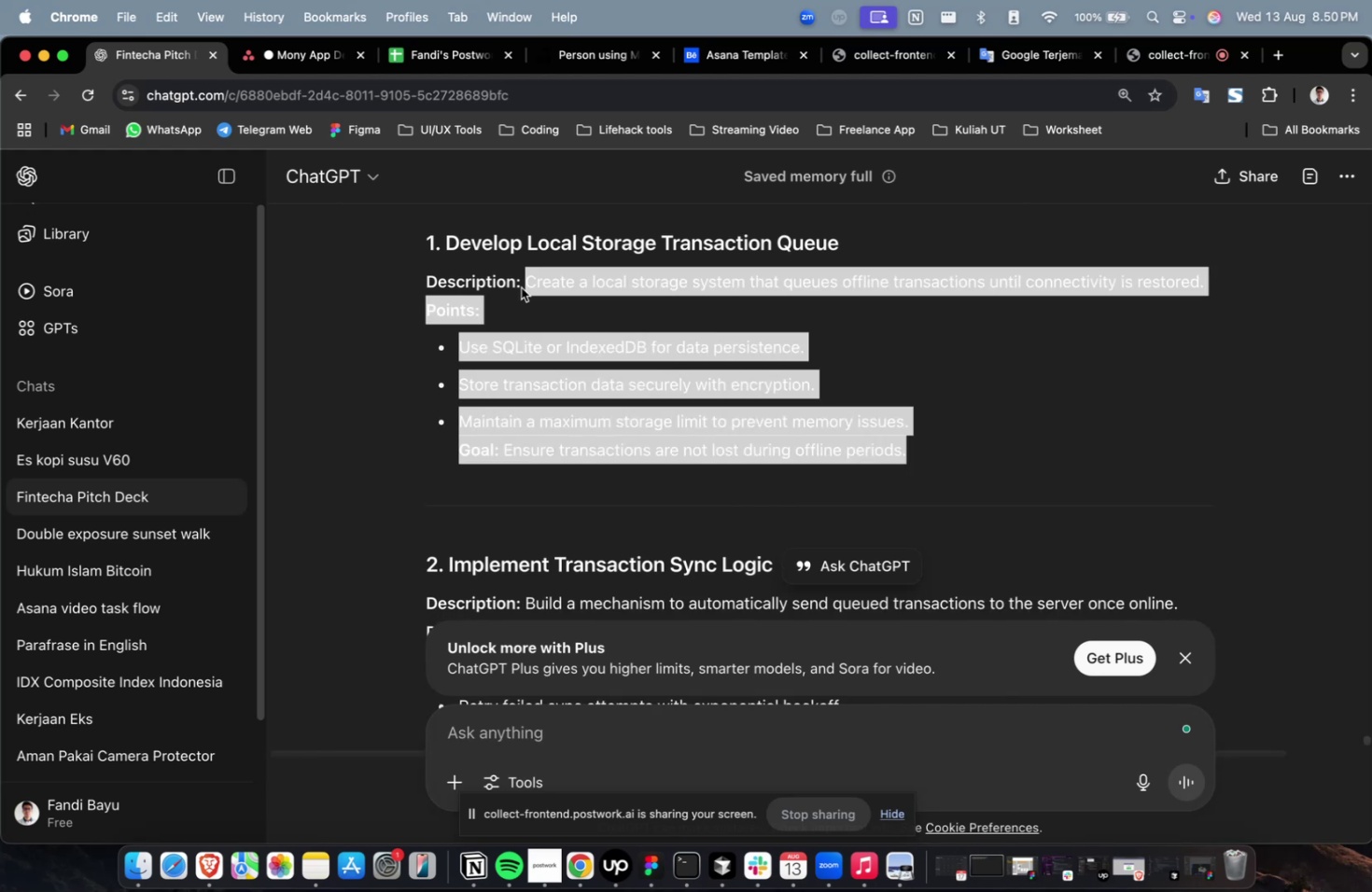 
key(Meta+C)
 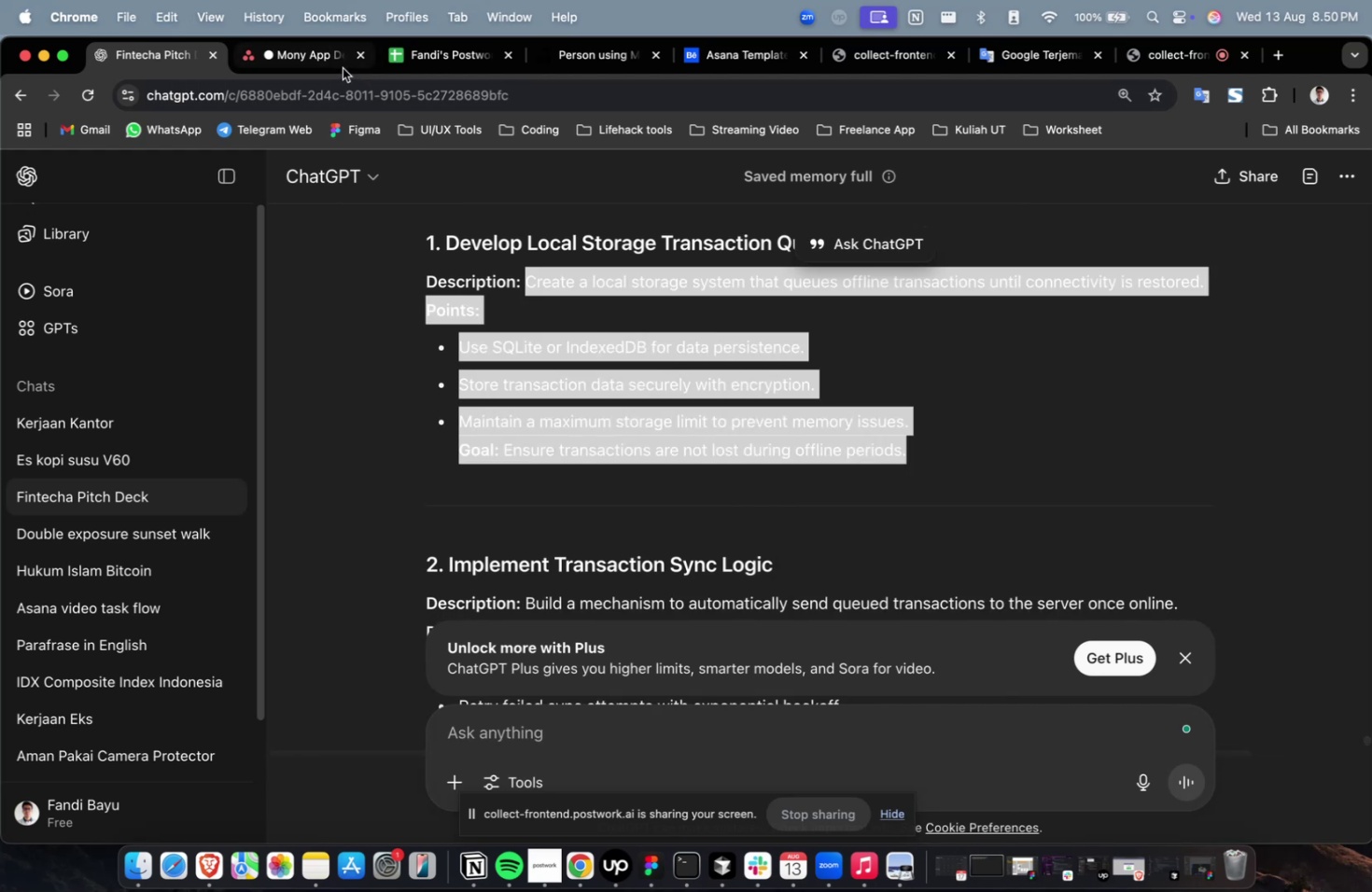 
left_click([312, 49])
 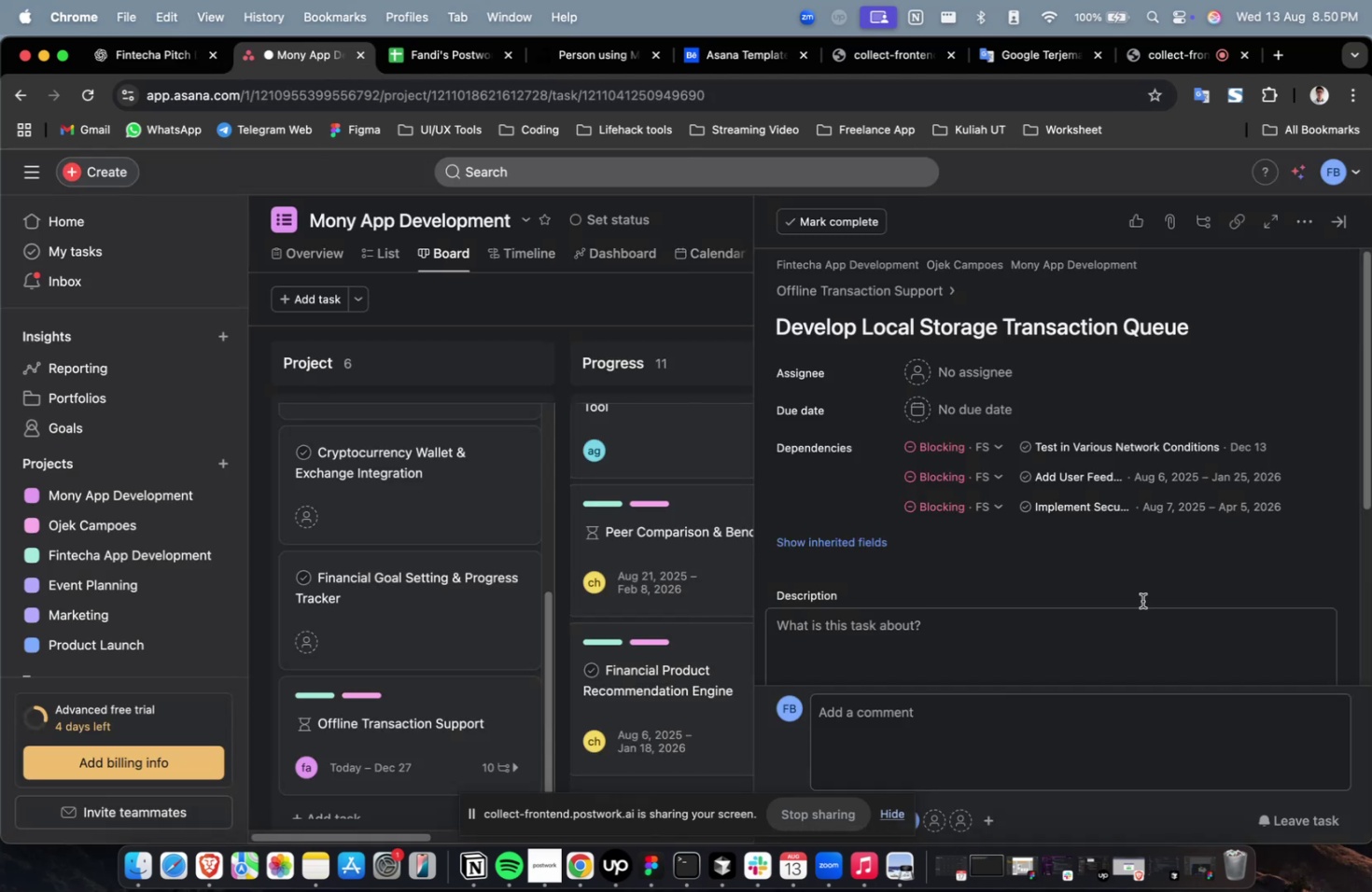 
scroll: coordinate [1071, 537], scroll_direction: down, amount: 4.0
 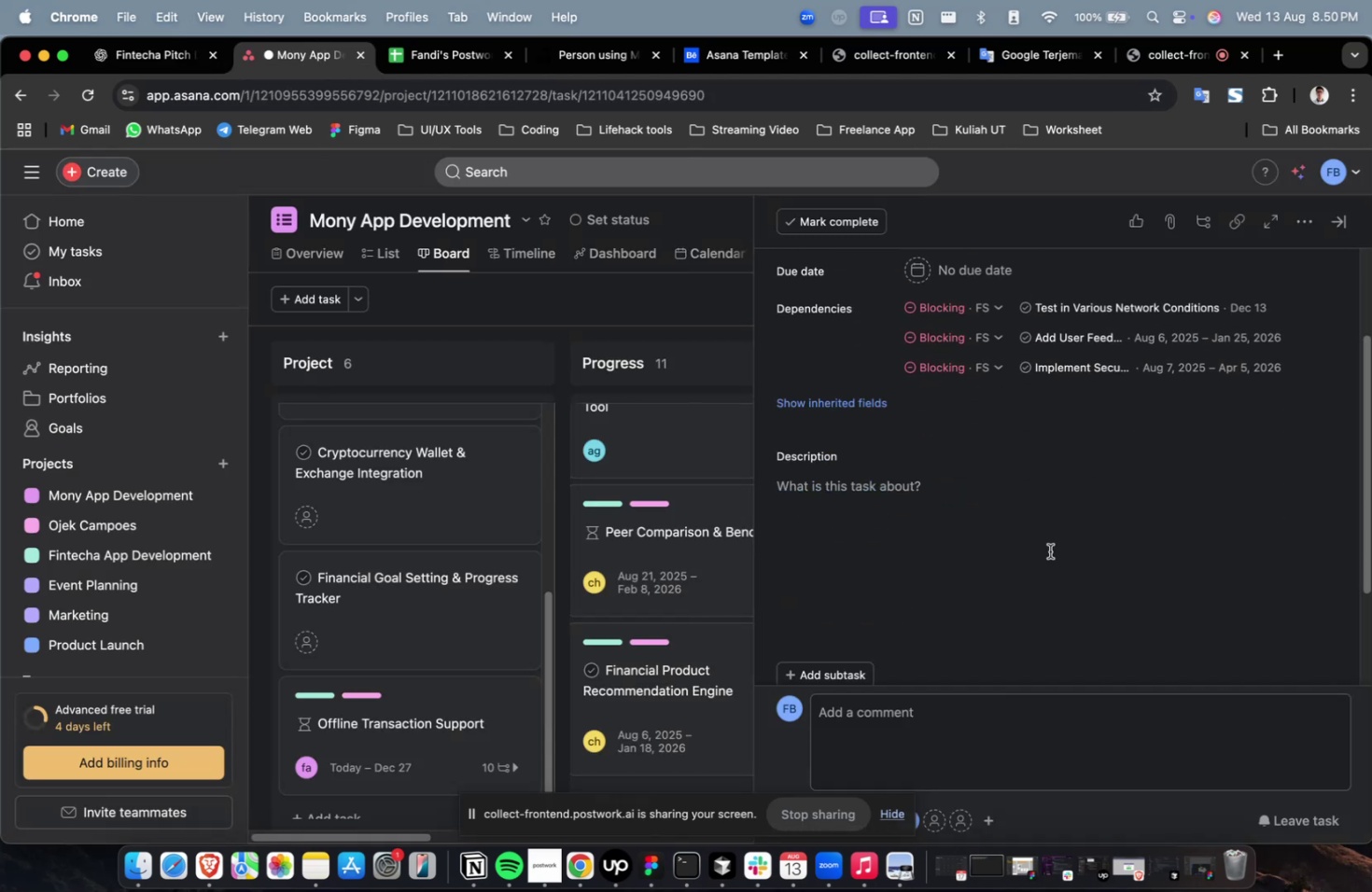 
left_click([1044, 551])
 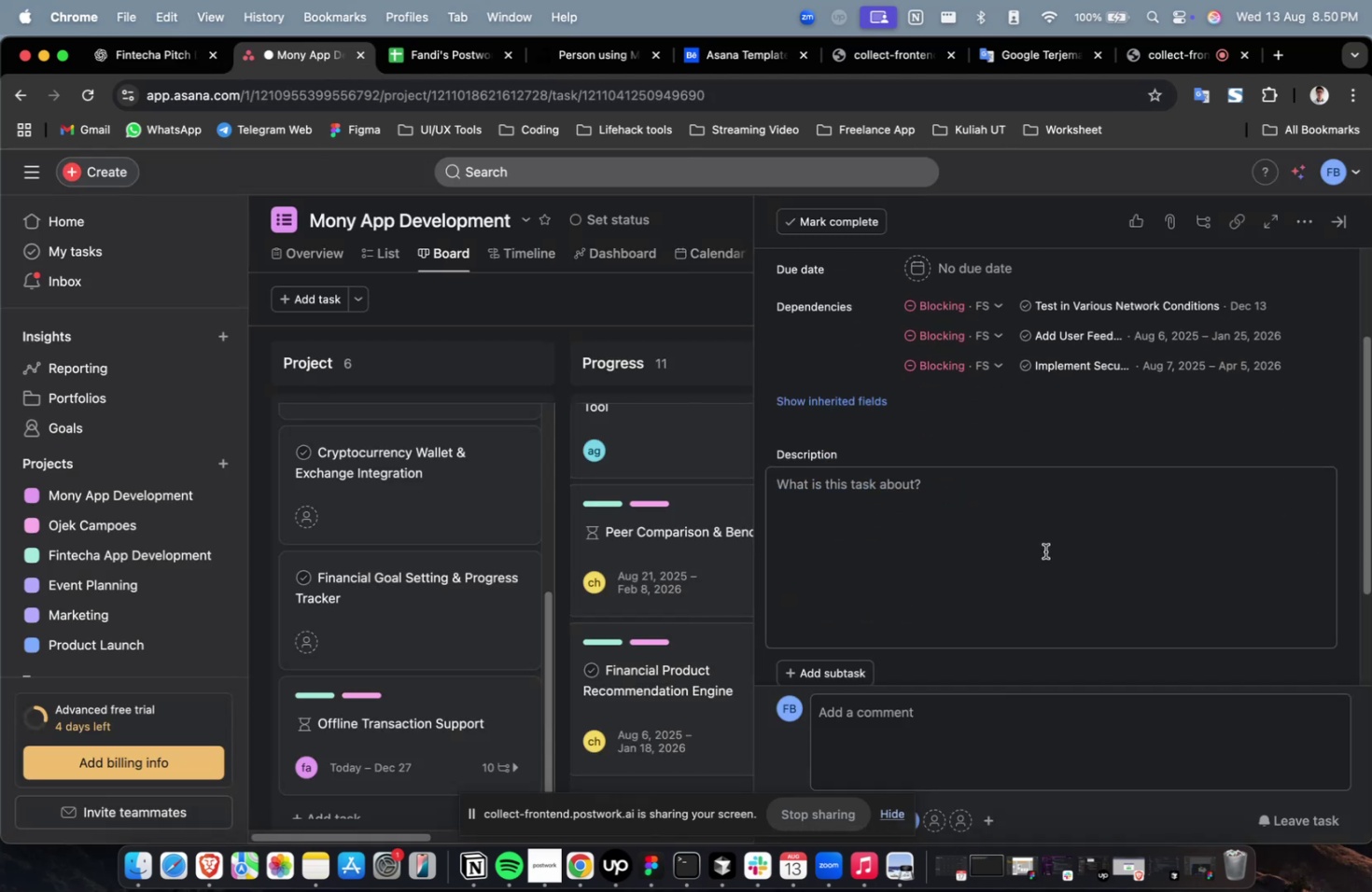 
key(Meta+CommandLeft)
 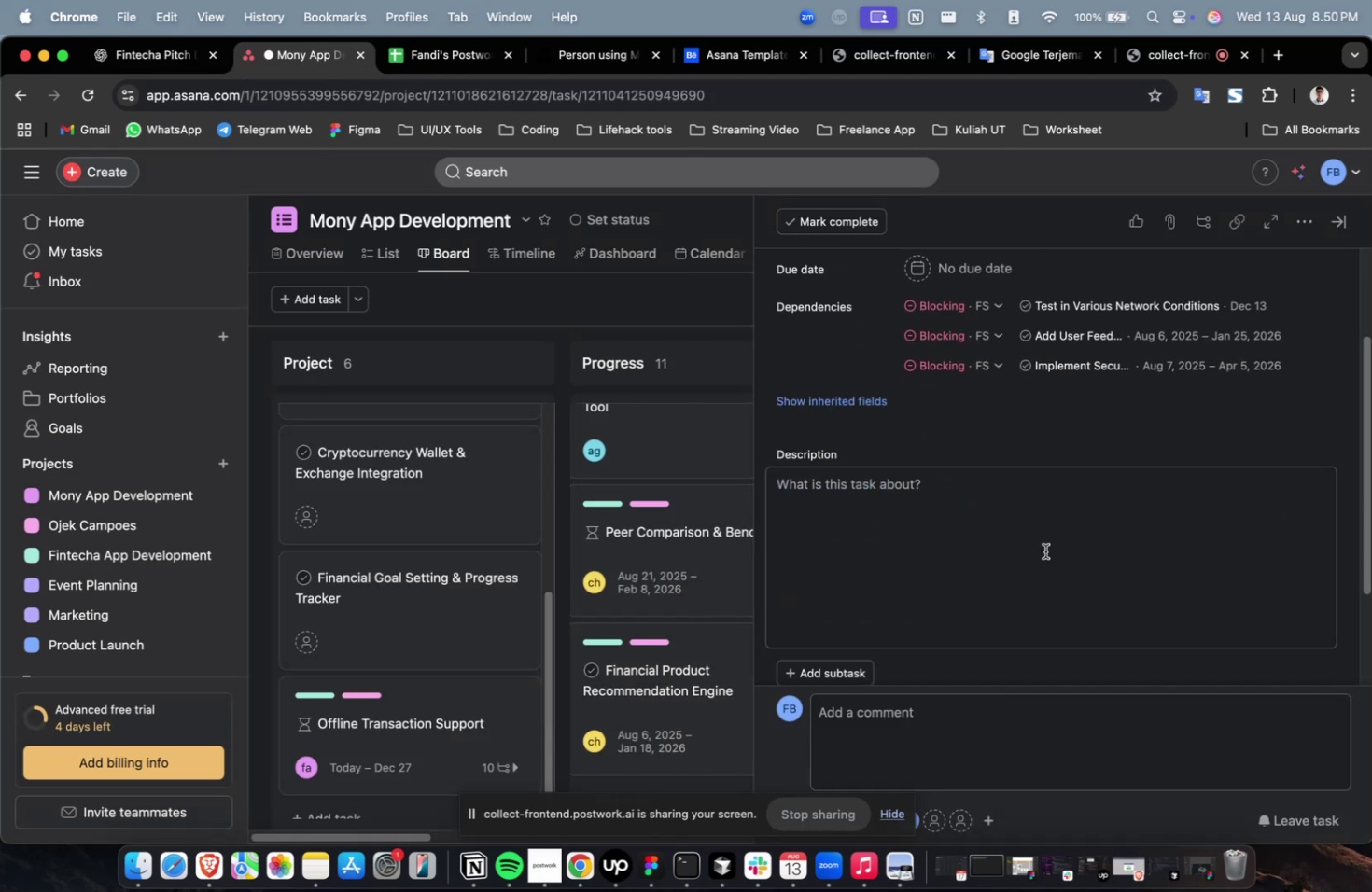 
key(Meta+V)
 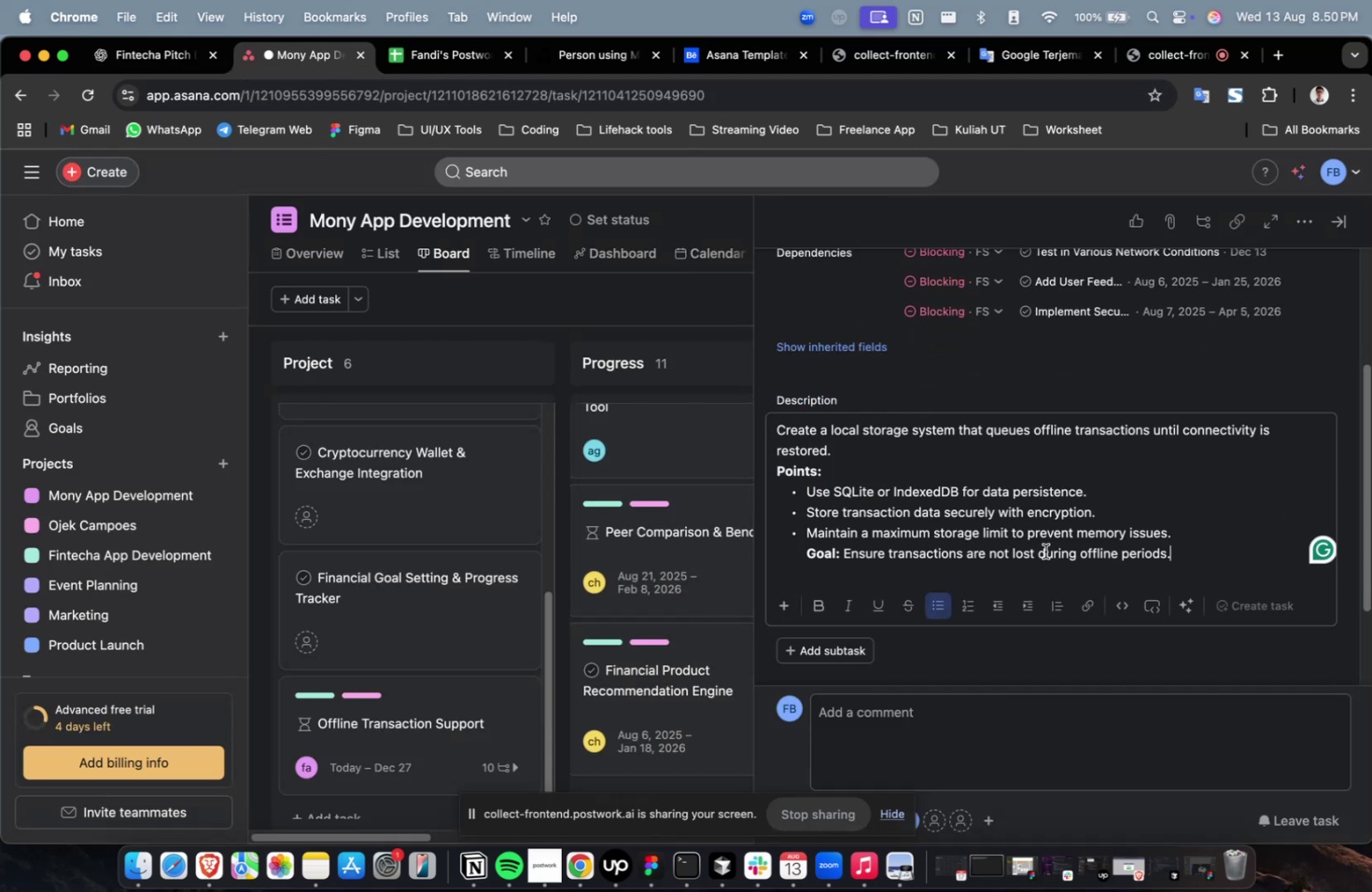 
scroll: coordinate [1044, 551], scroll_direction: up, amount: 19.0
 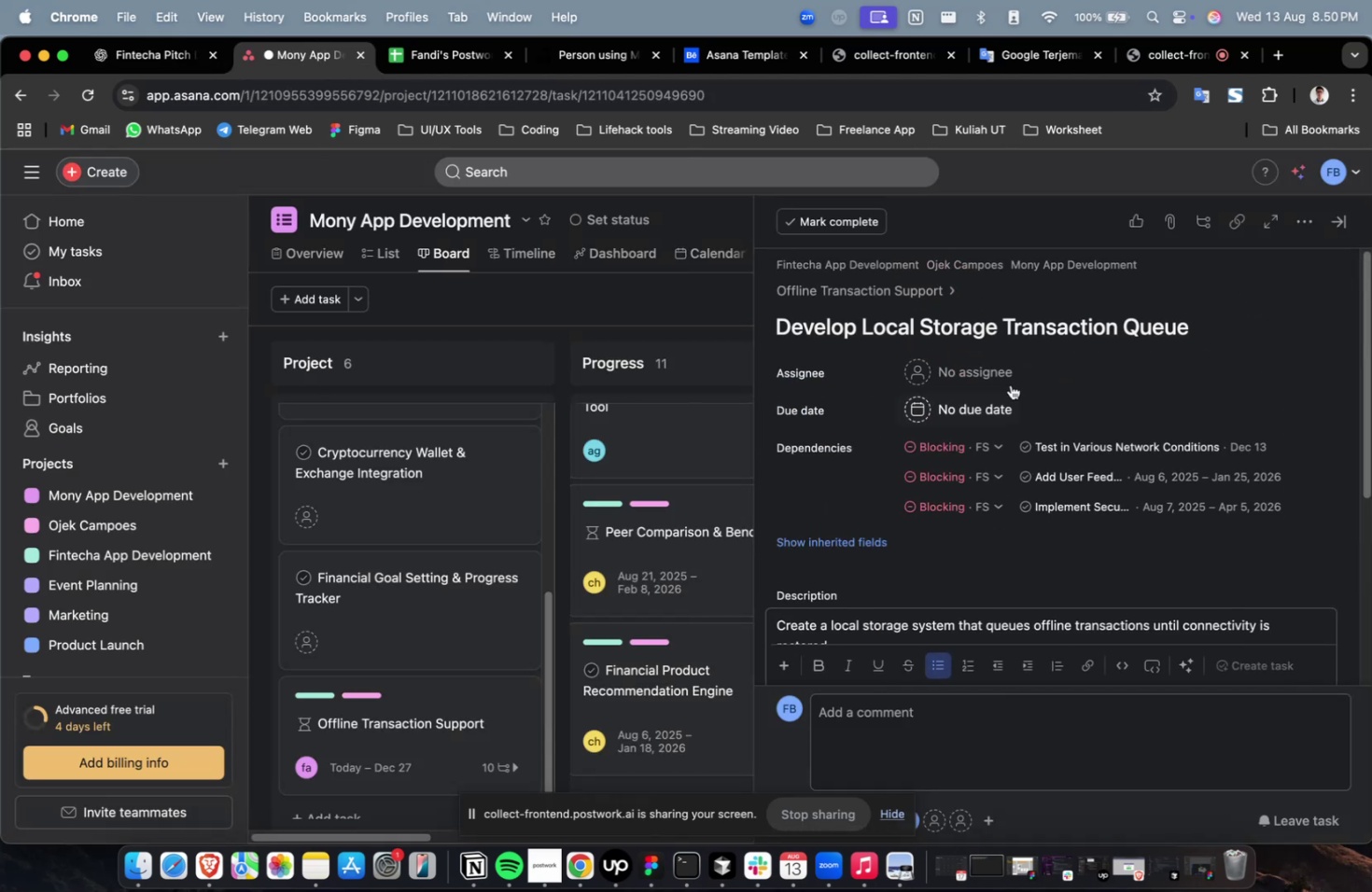 
left_click([996, 358])
 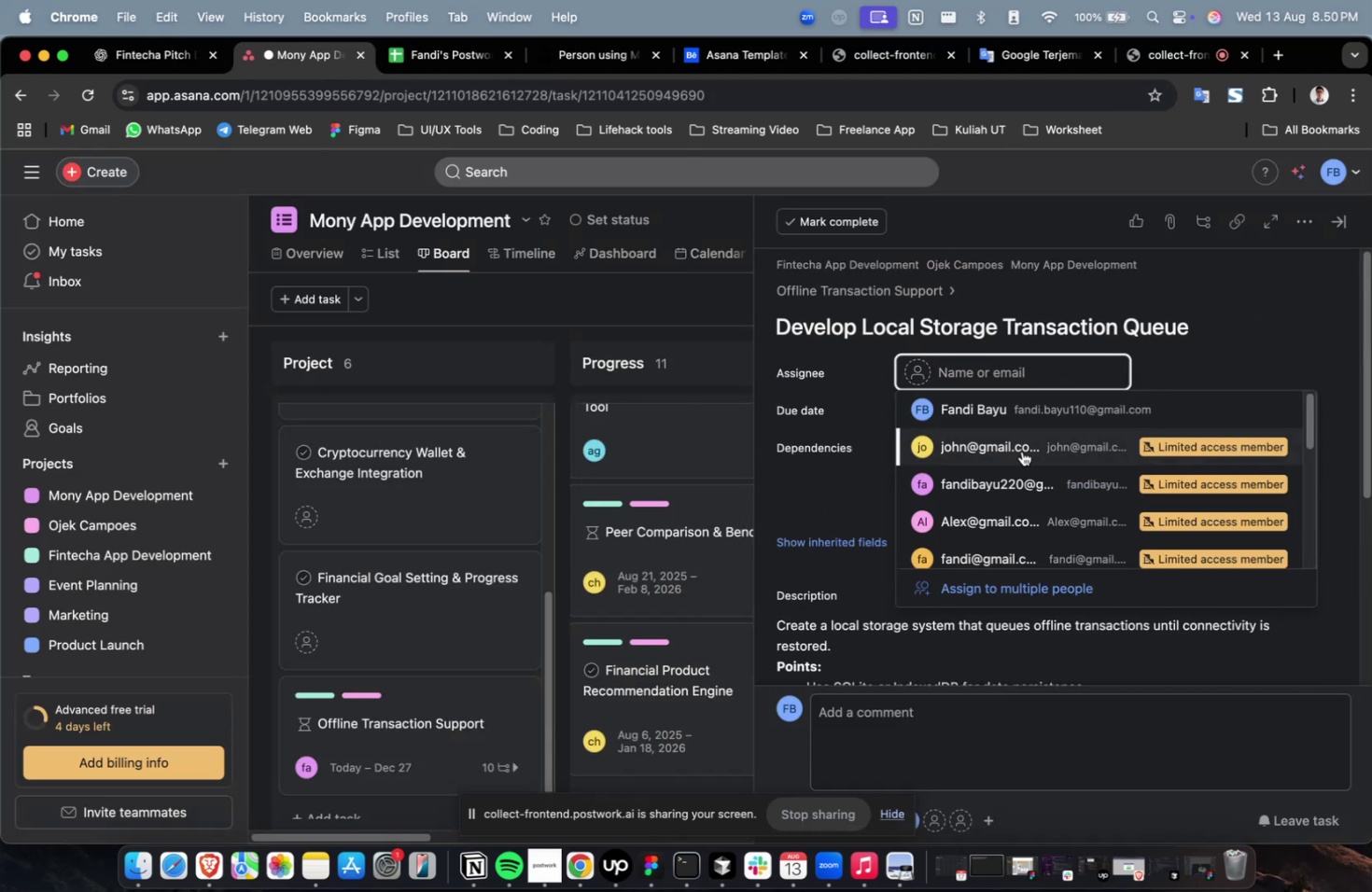 
left_click([1024, 469])
 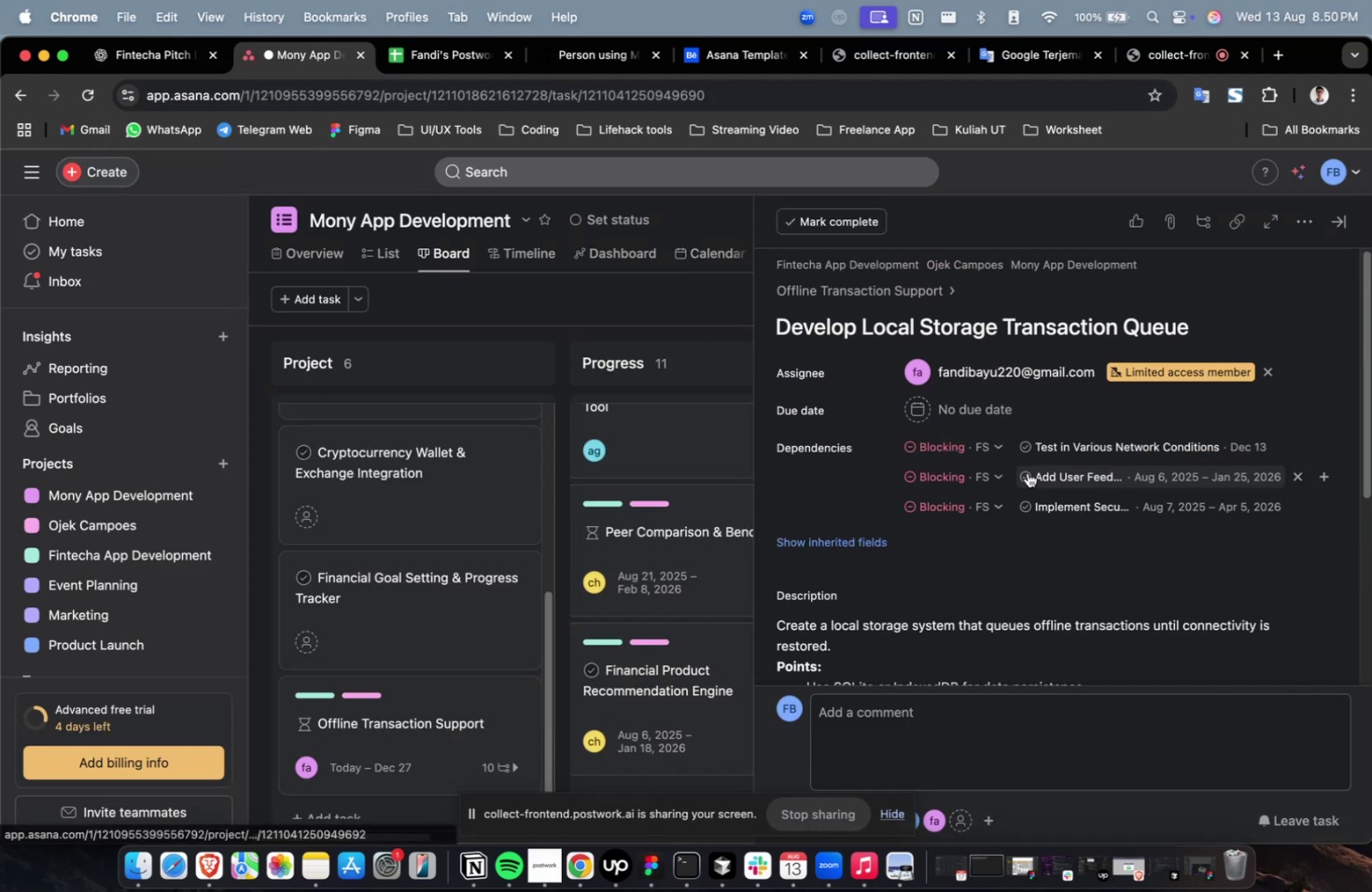 
mouse_move([1041, 460])
 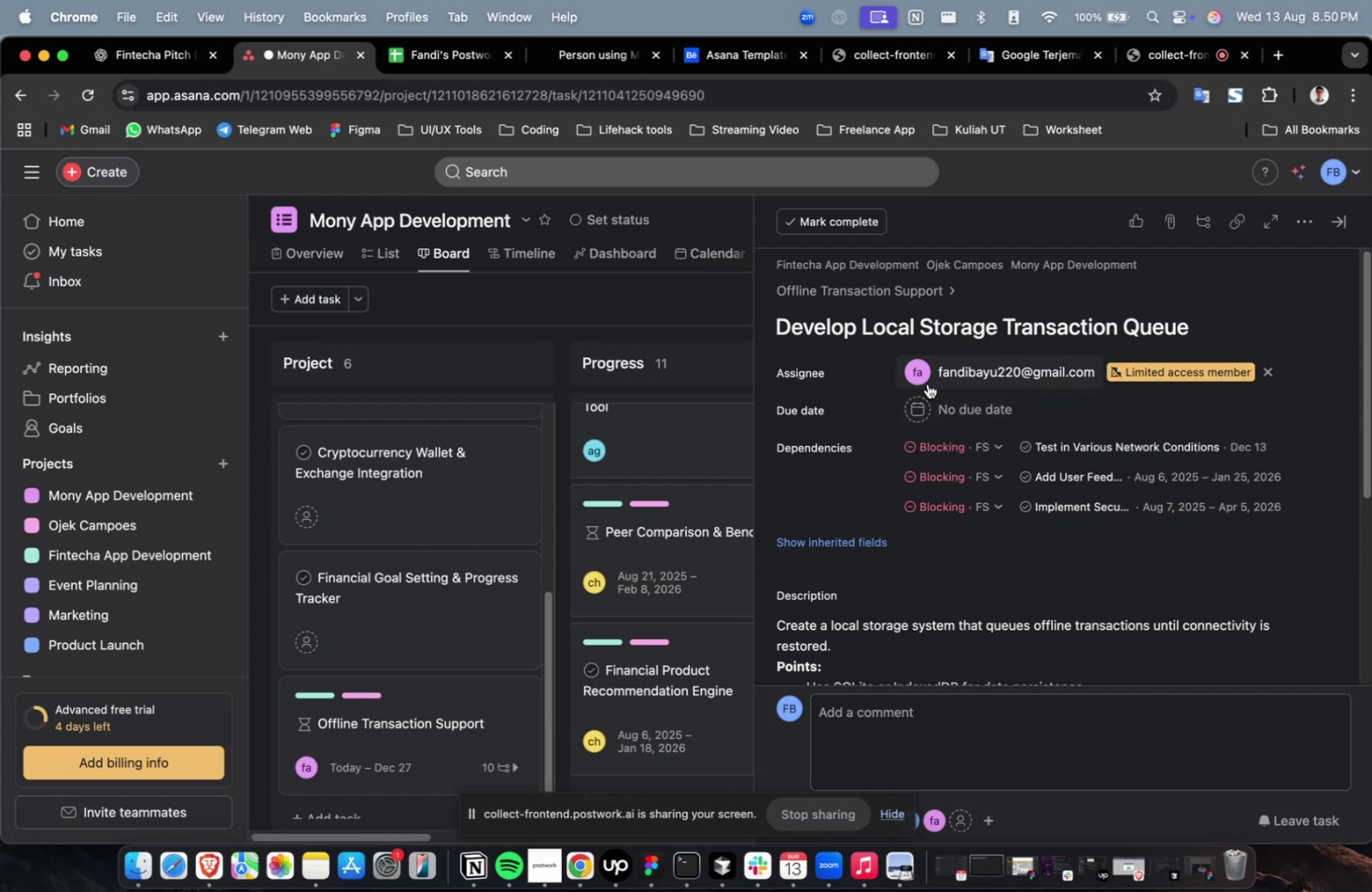 
left_click([968, 412])
 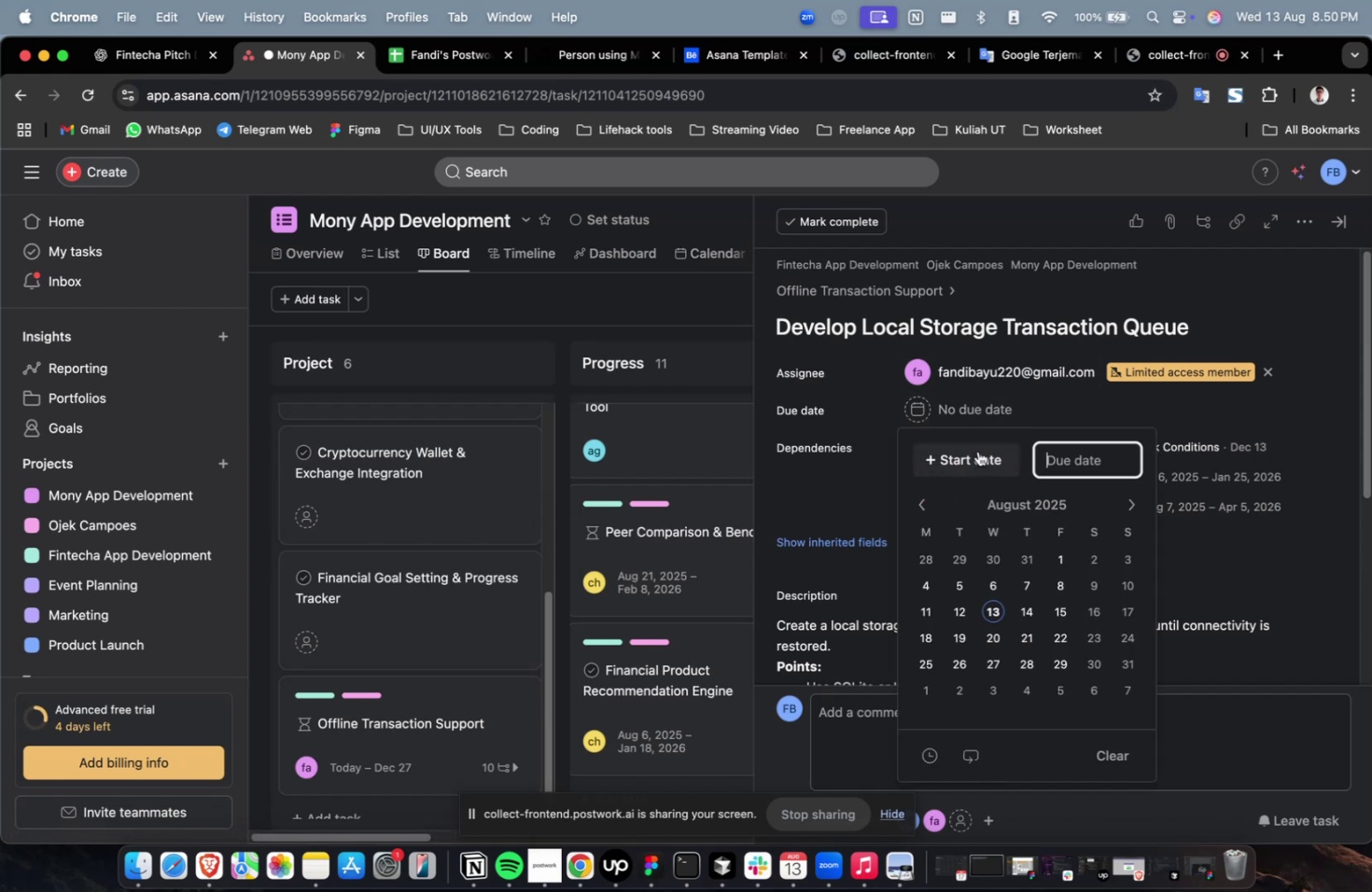 
double_click([978, 459])
 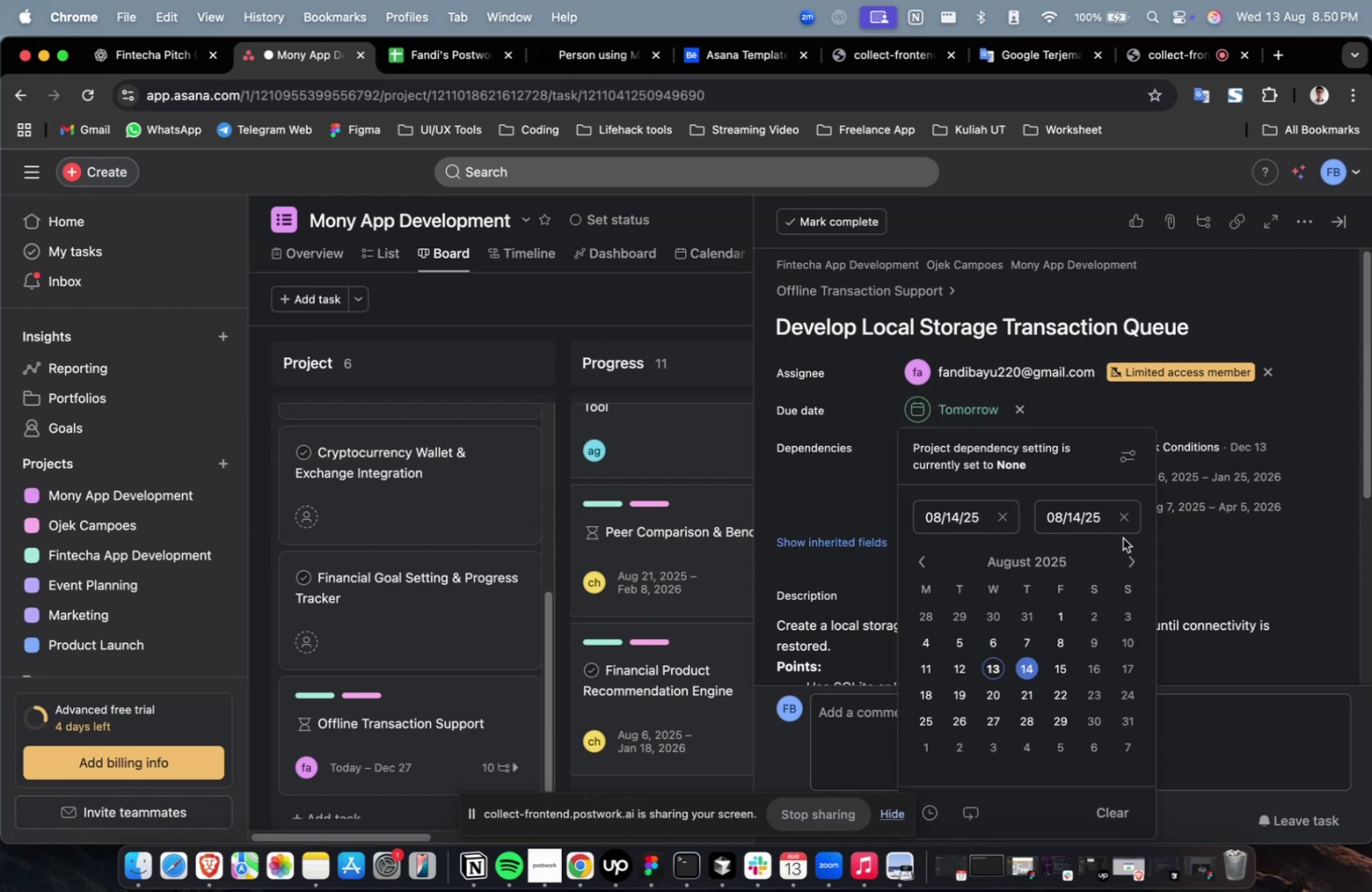 
triple_click([1128, 558])
 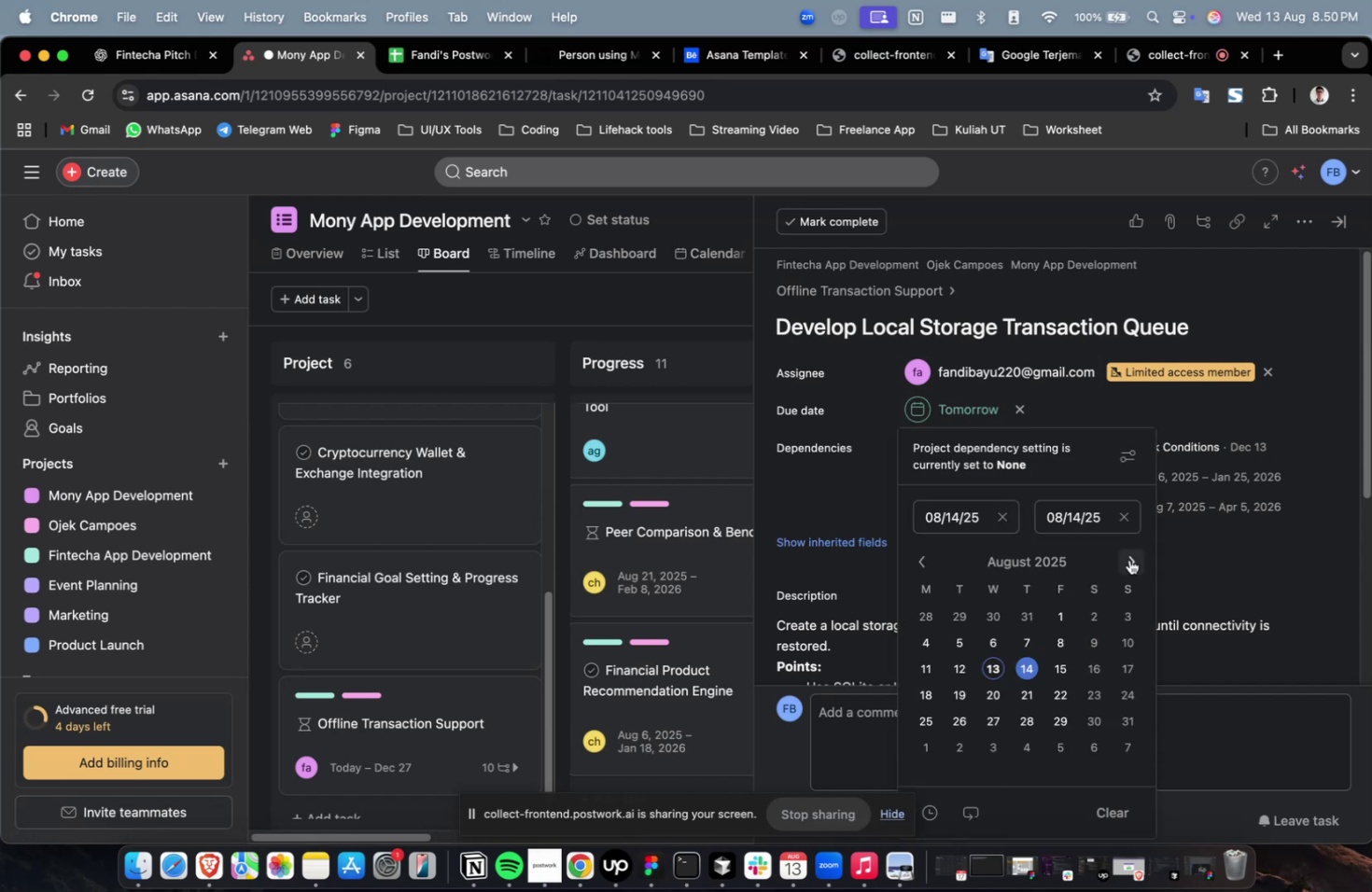 
triple_click([1128, 559])
 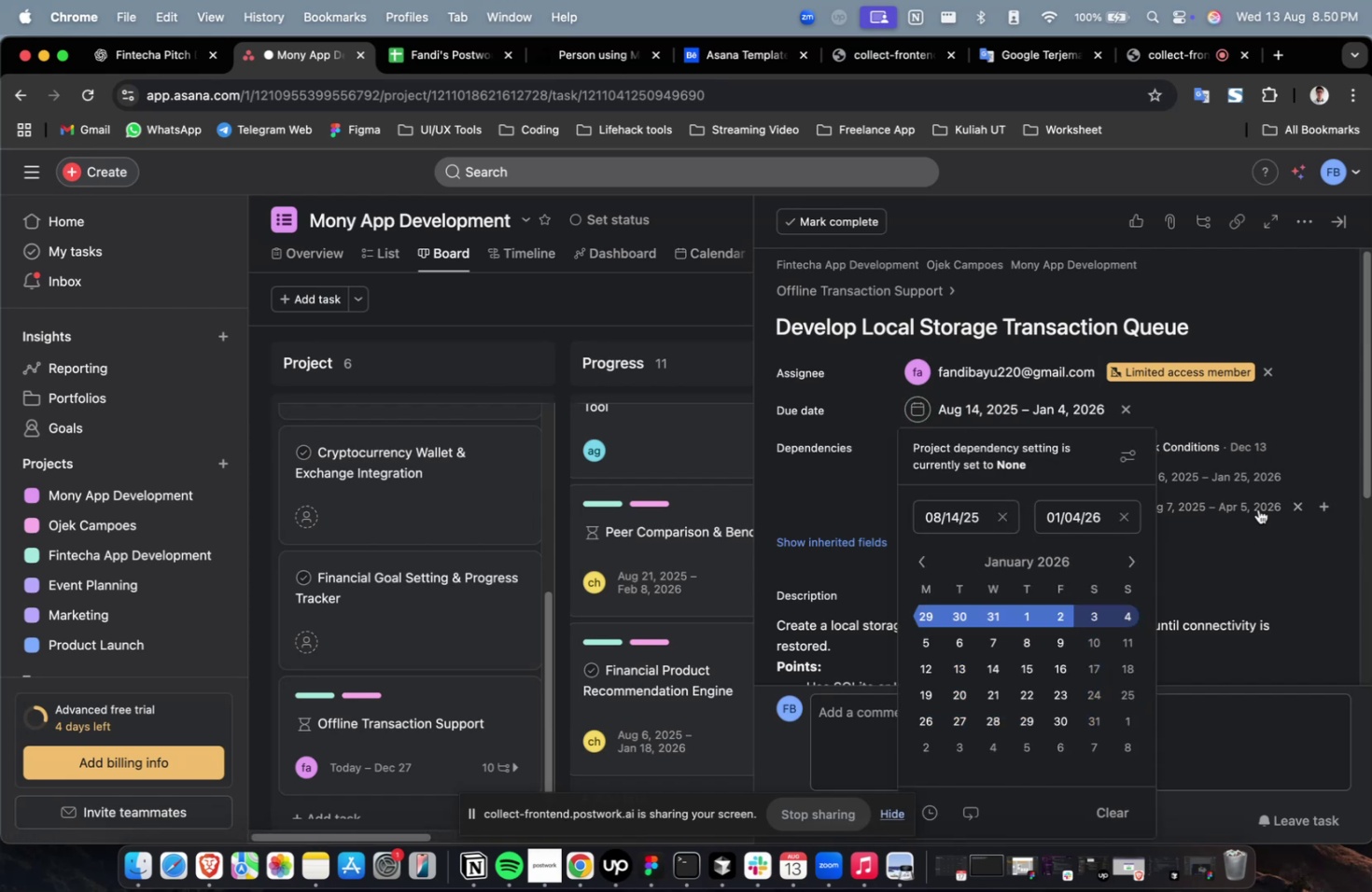 
left_click([1269, 406])
 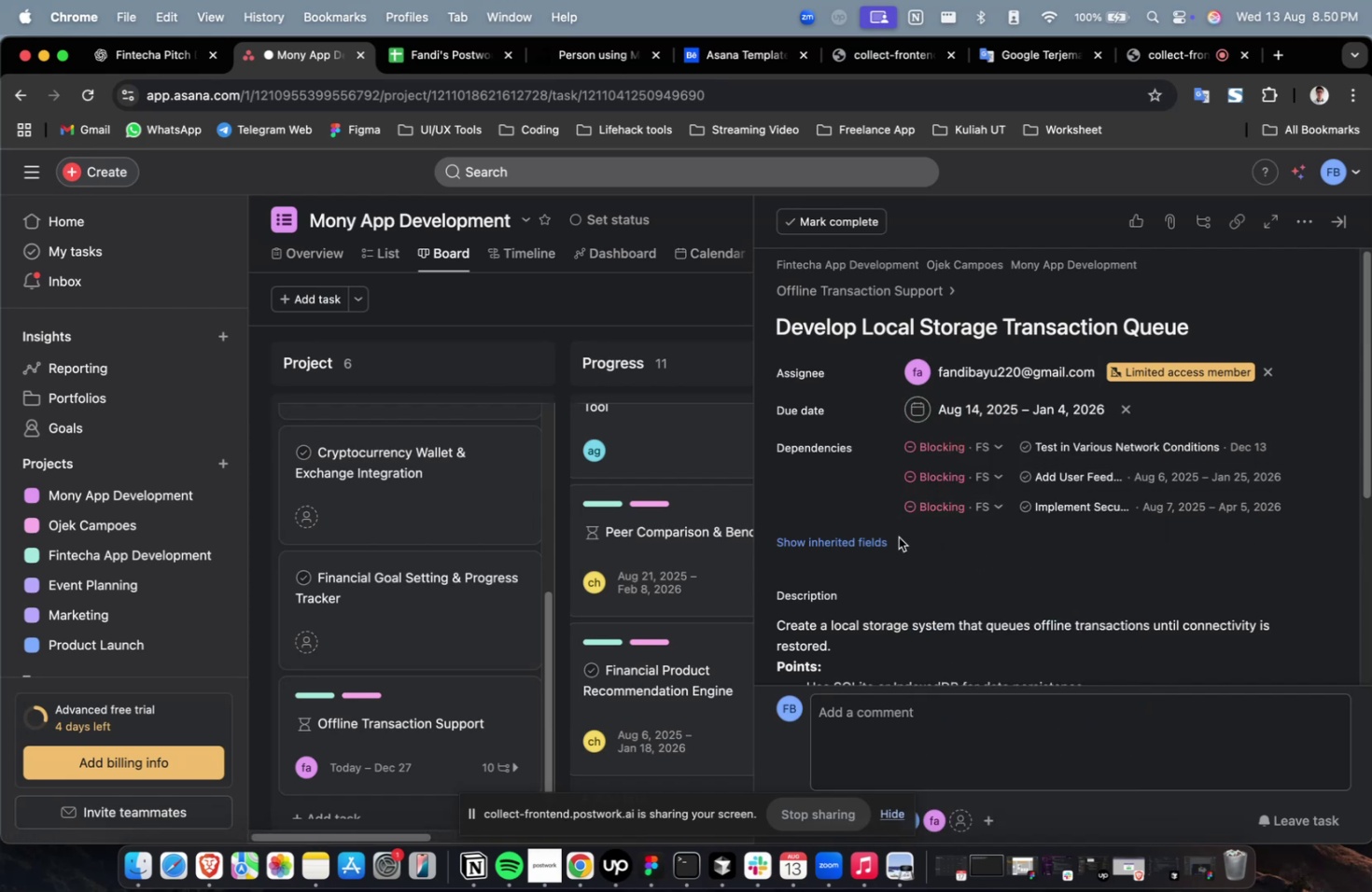 
triple_click([879, 542])
 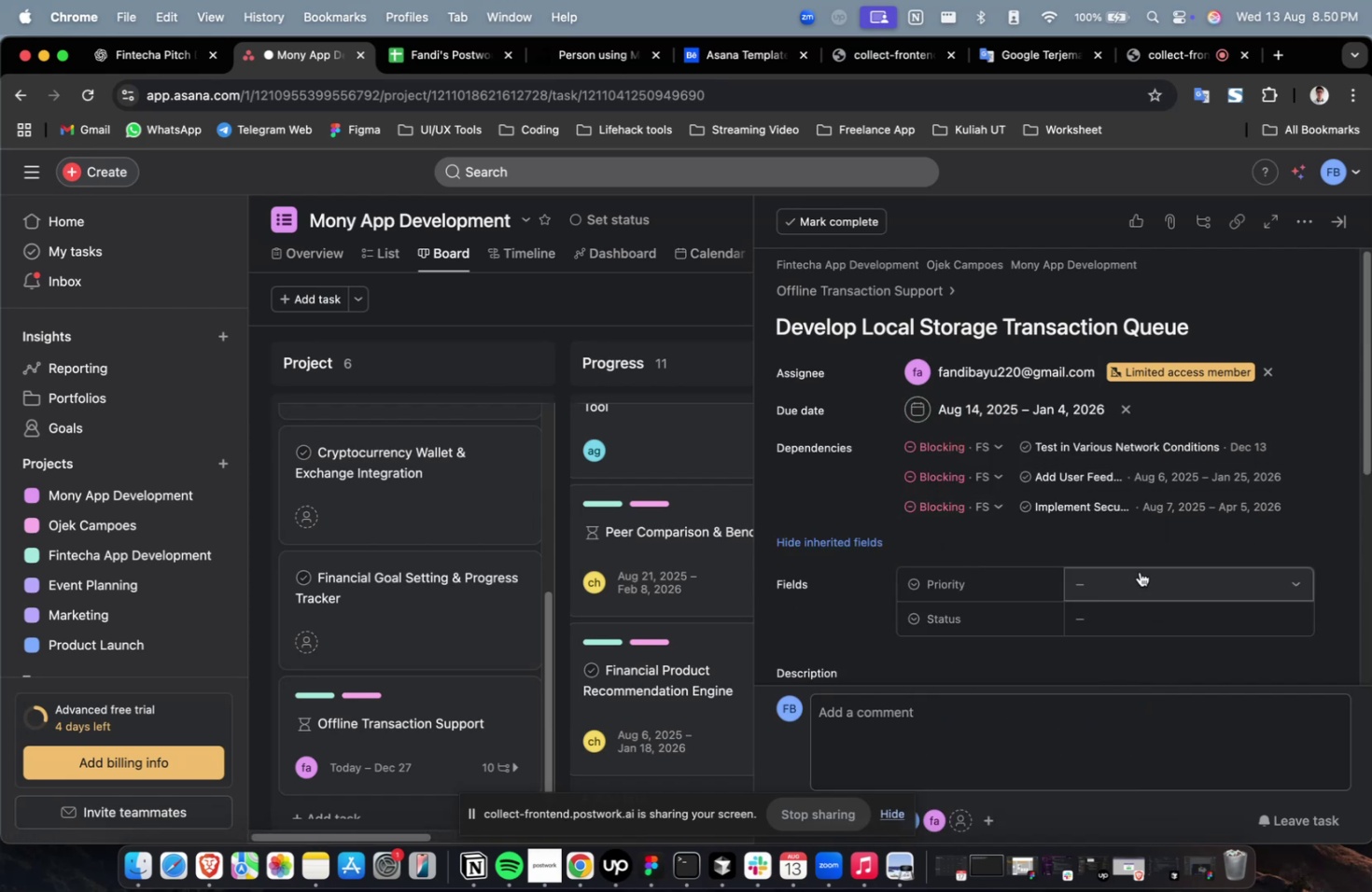 
triple_click([1142, 571])
 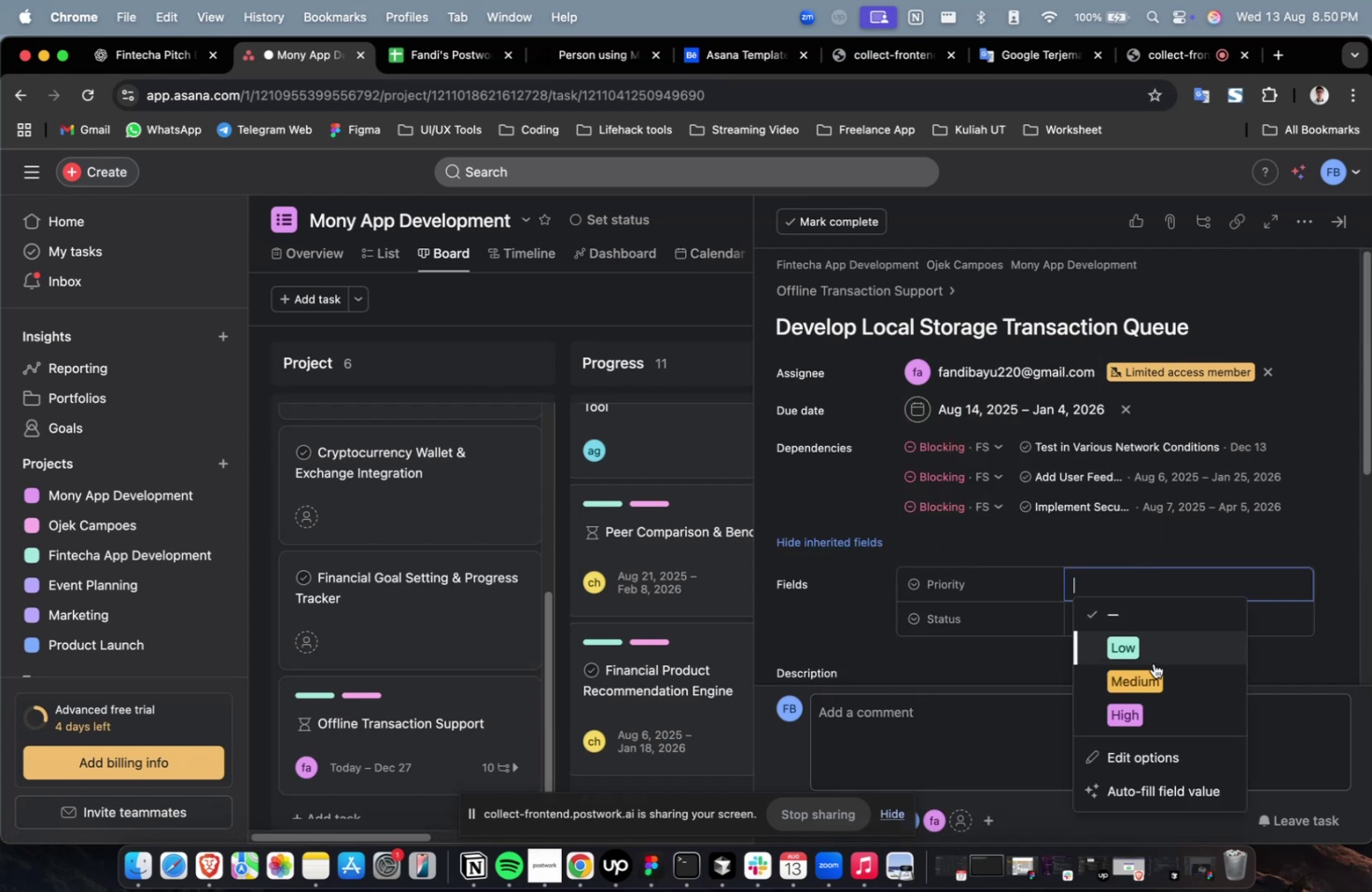 
triple_click([1154, 666])
 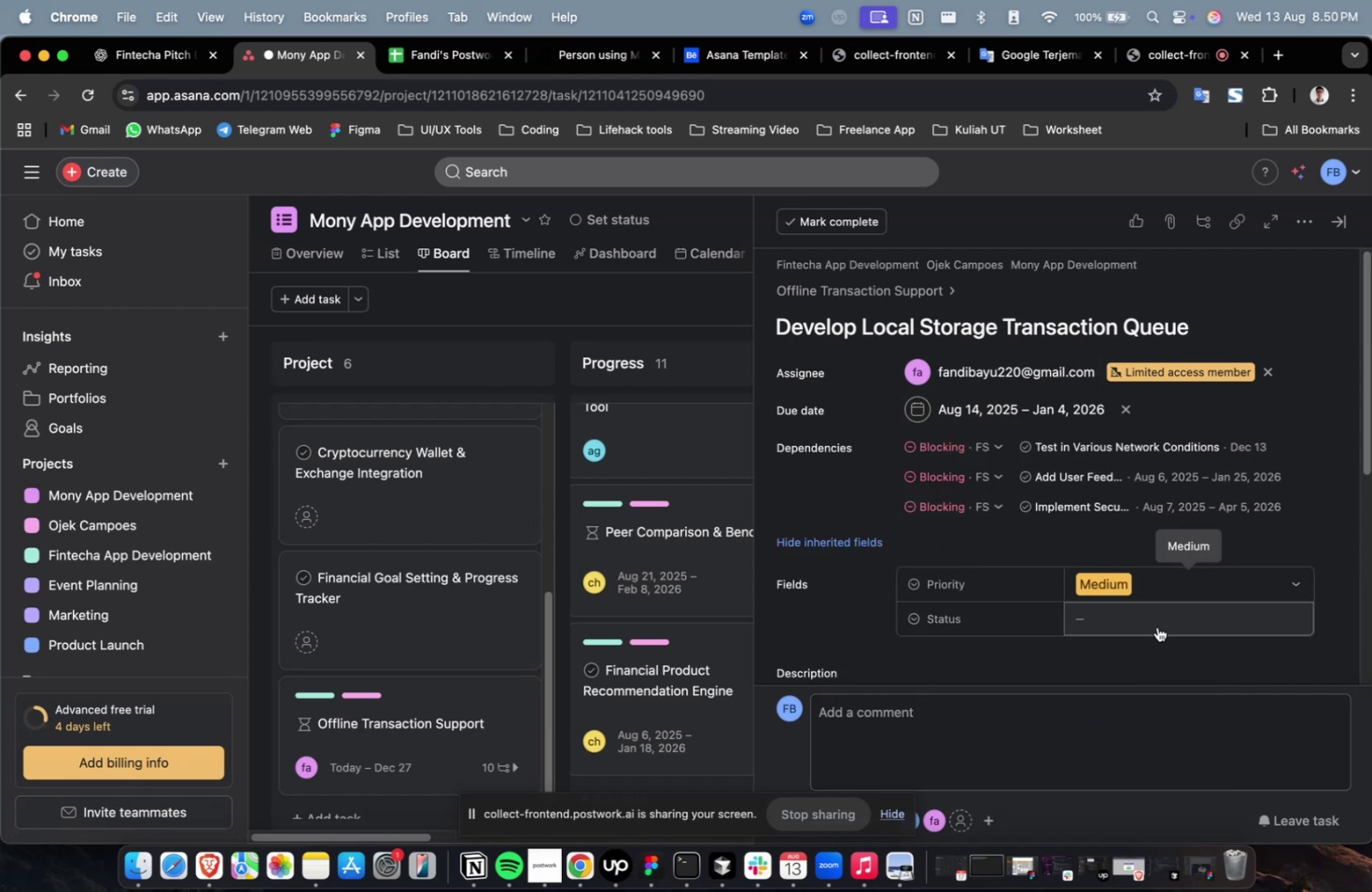 
triple_click([1157, 621])
 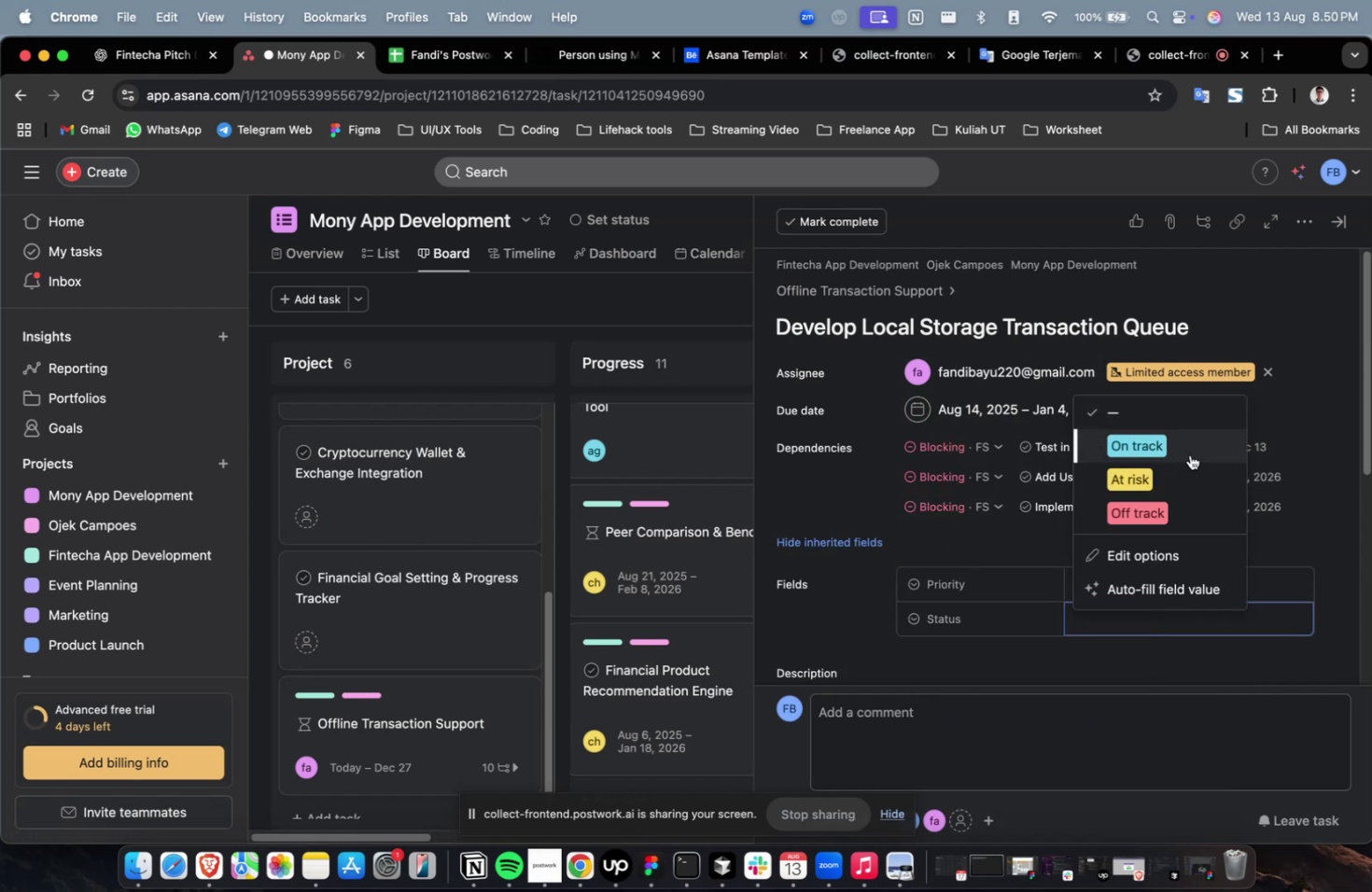 
left_click([1189, 454])
 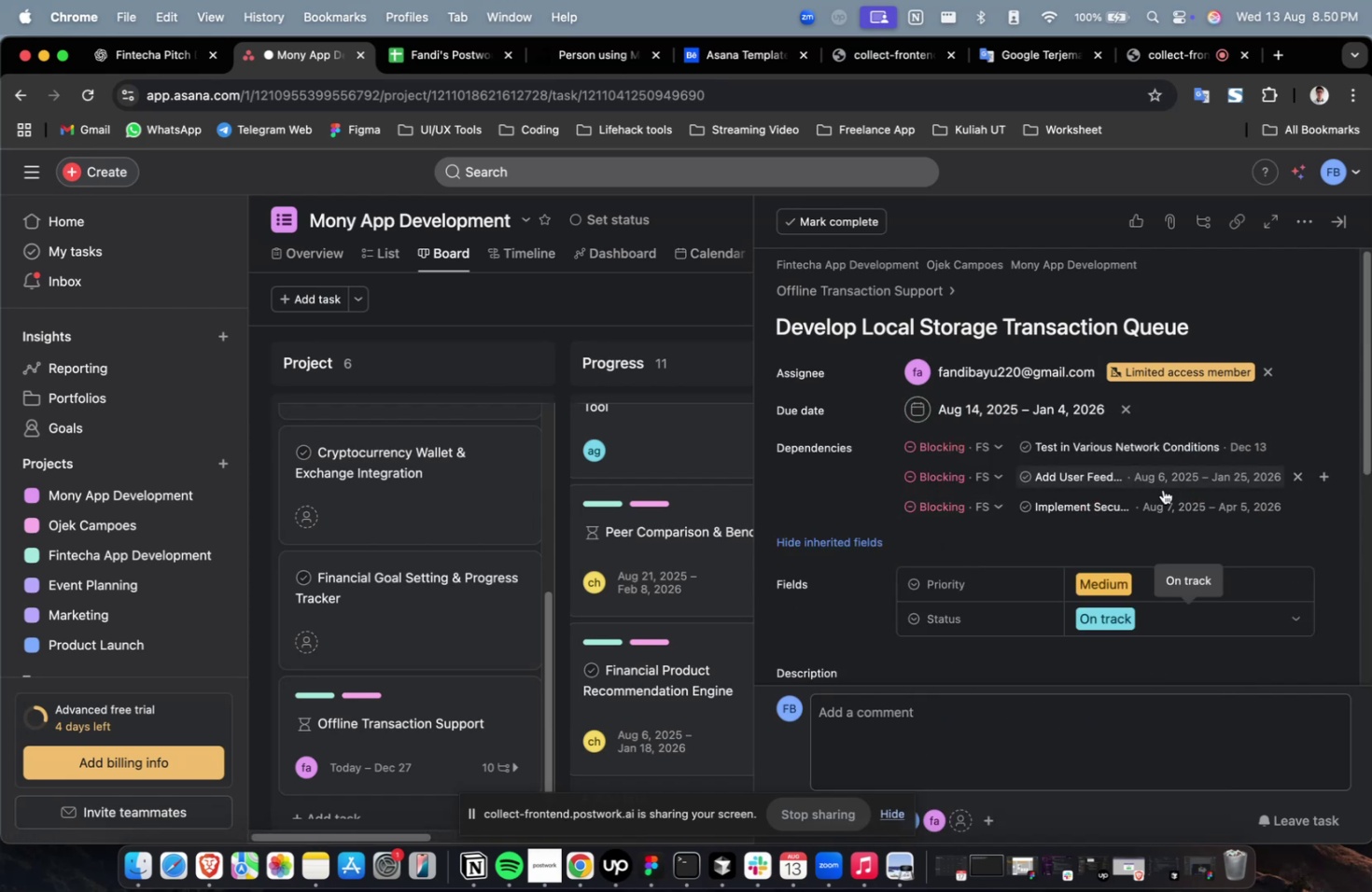 
scroll: coordinate [1152, 497], scroll_direction: up, amount: 1.0
 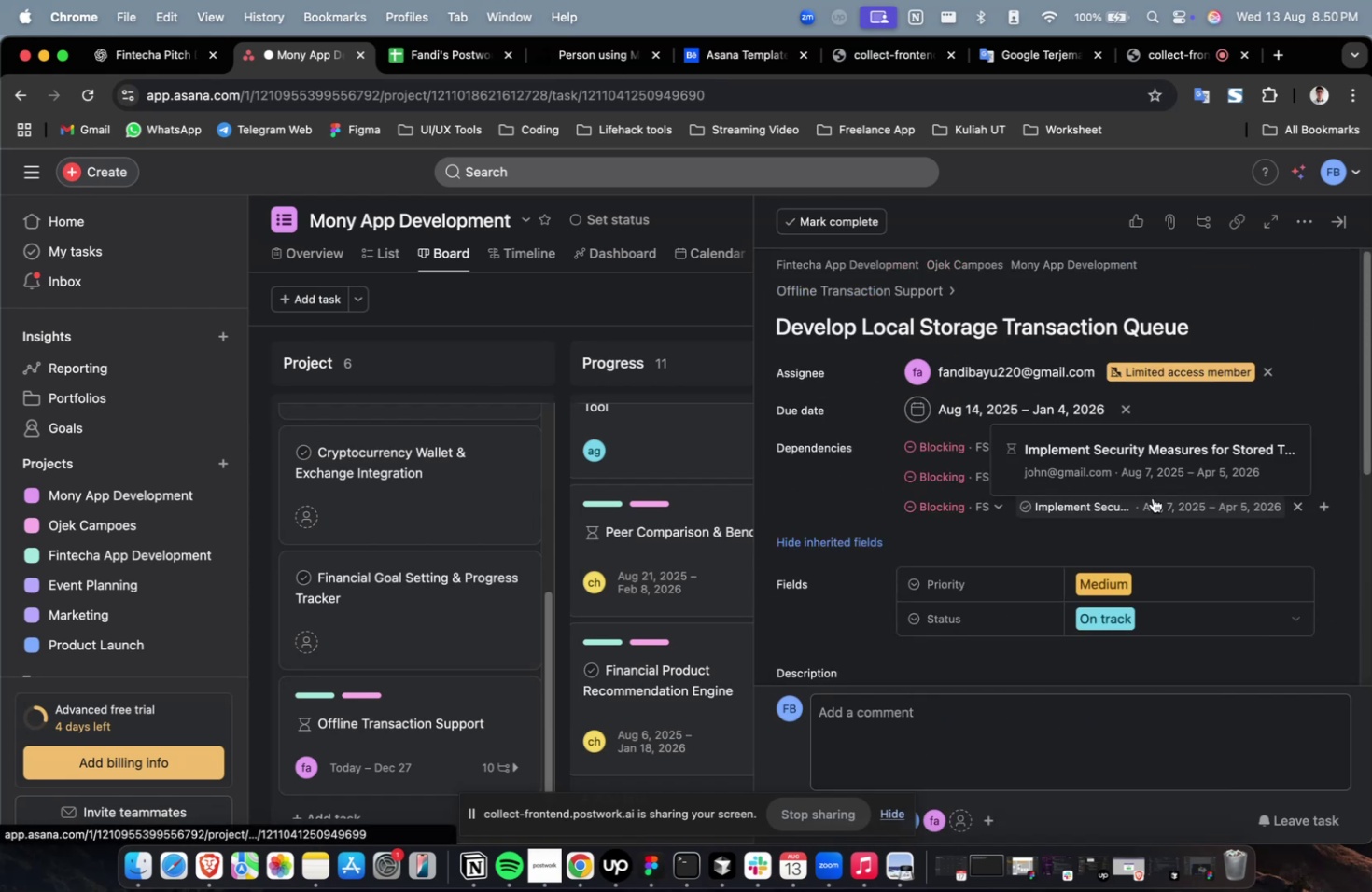 
scroll: coordinate [1152, 497], scroll_direction: down, amount: 29.0
 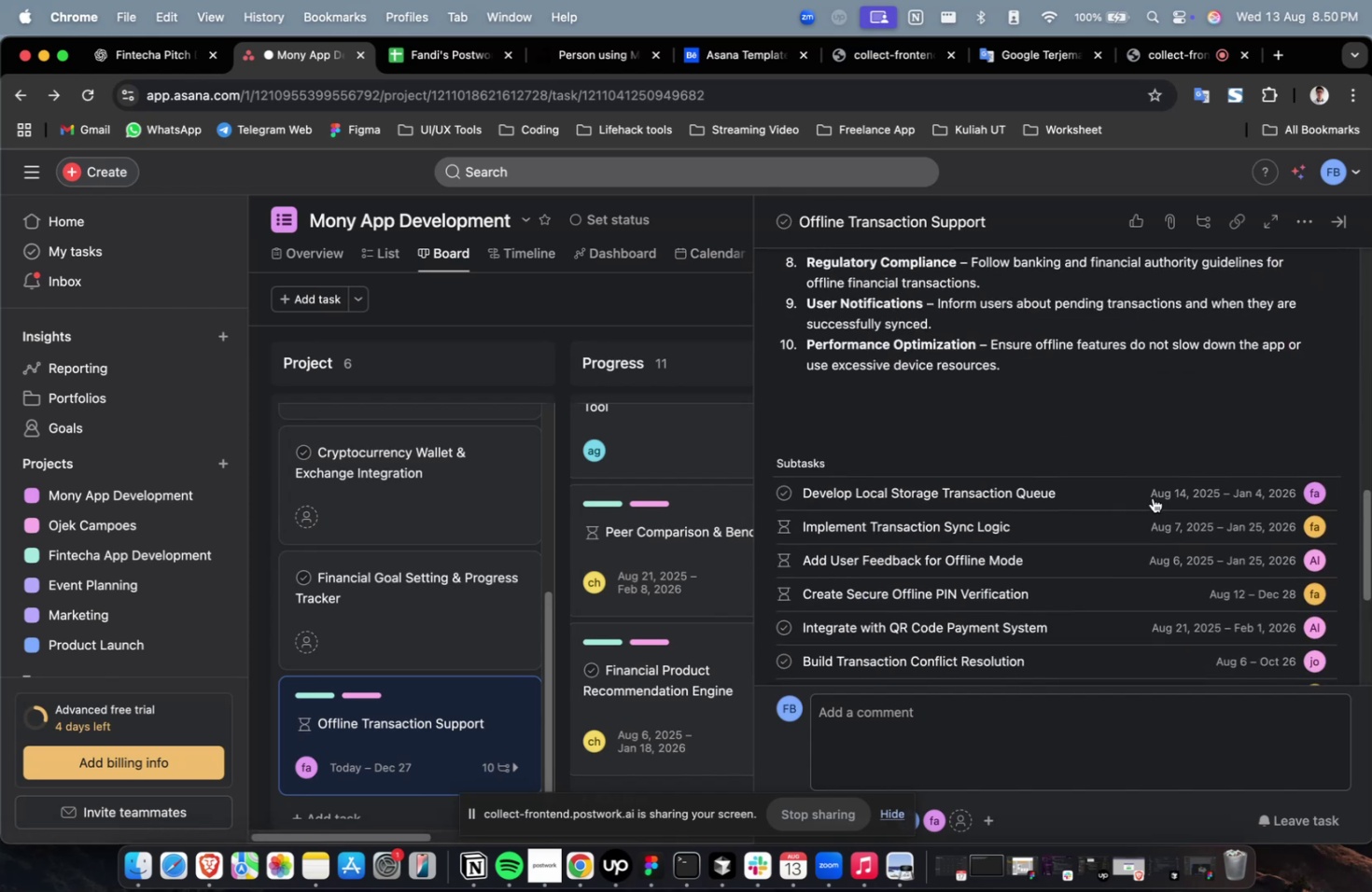 
scroll: coordinate [1152, 497], scroll_direction: up, amount: 4.0
 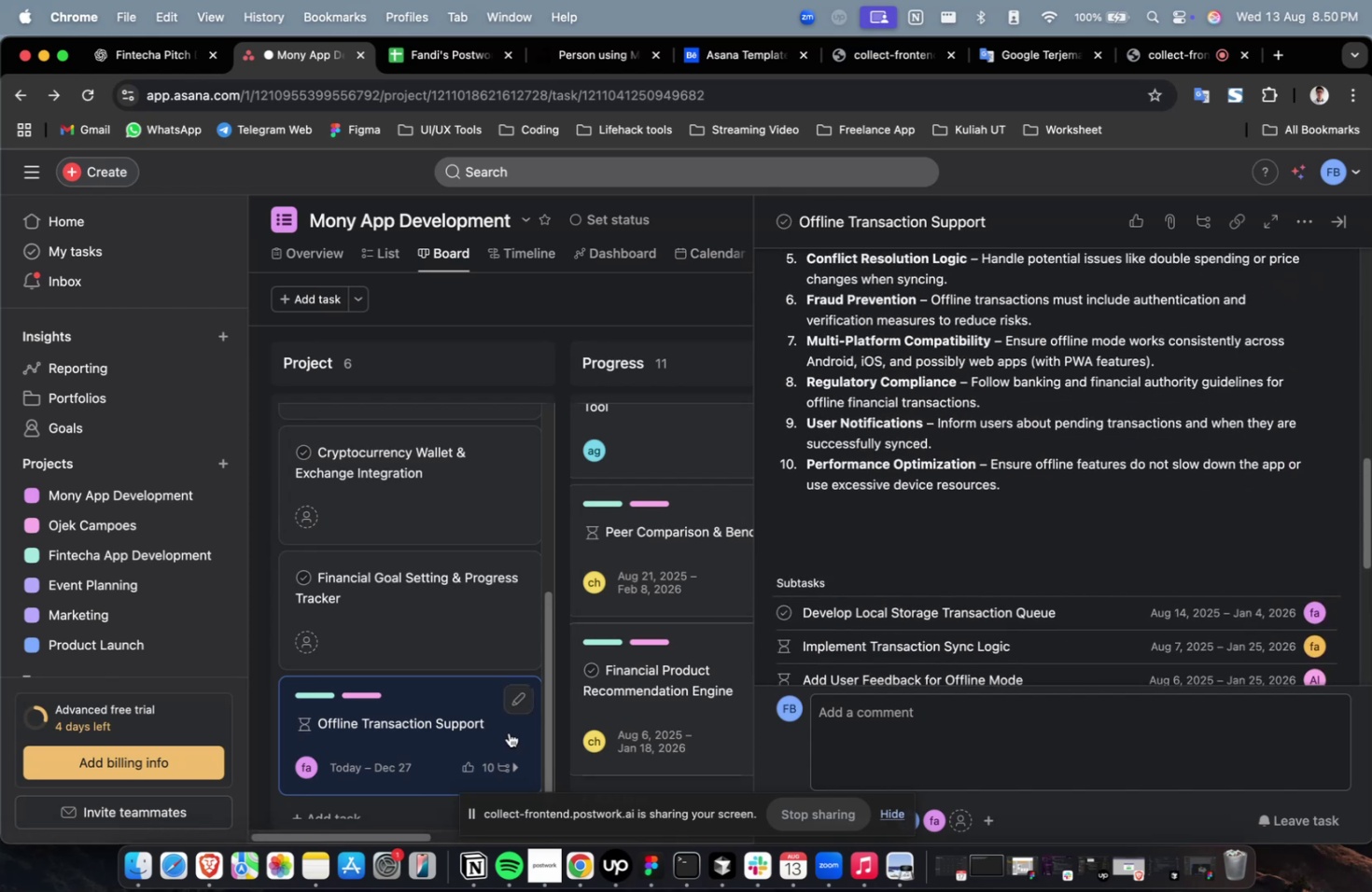 
left_click_drag(start_coordinate=[409, 732], to_coordinate=[552, 463])
 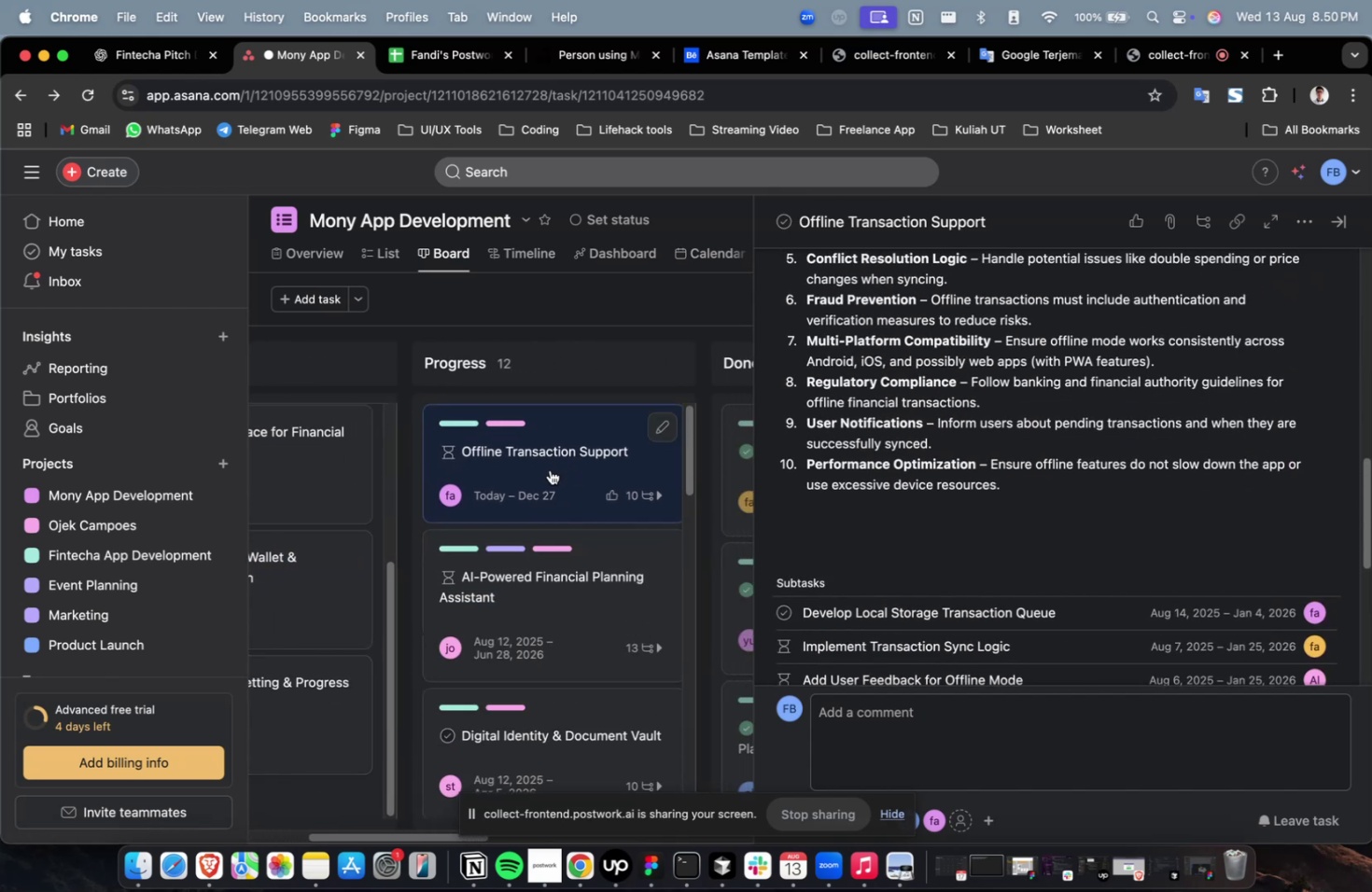 
hold_key(key=ShiftLeft, duration=0.33)
scroll: coordinate [553, 518], scroll_direction: up, amount: 19.0
 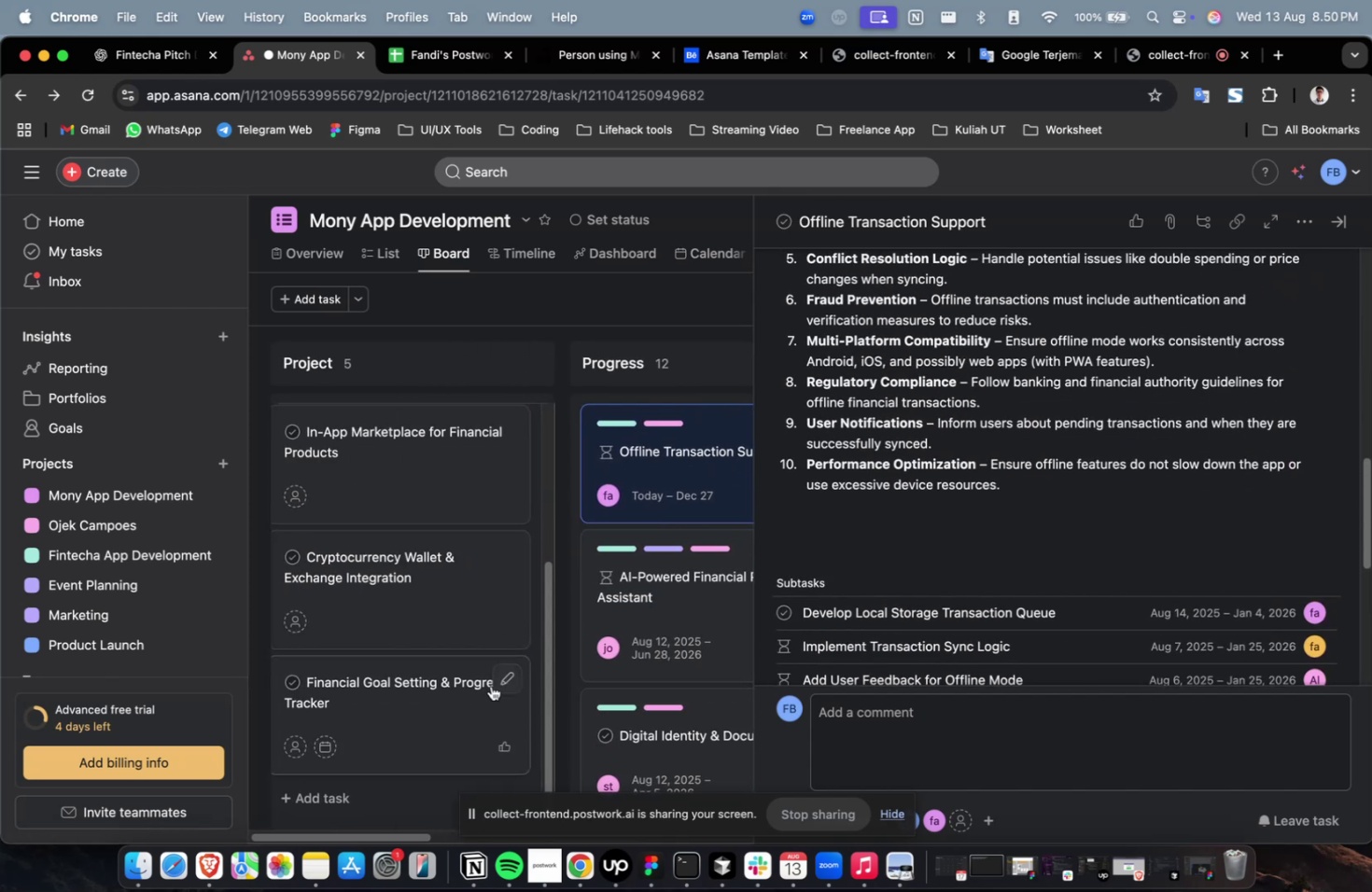 
left_click([409, 709])
 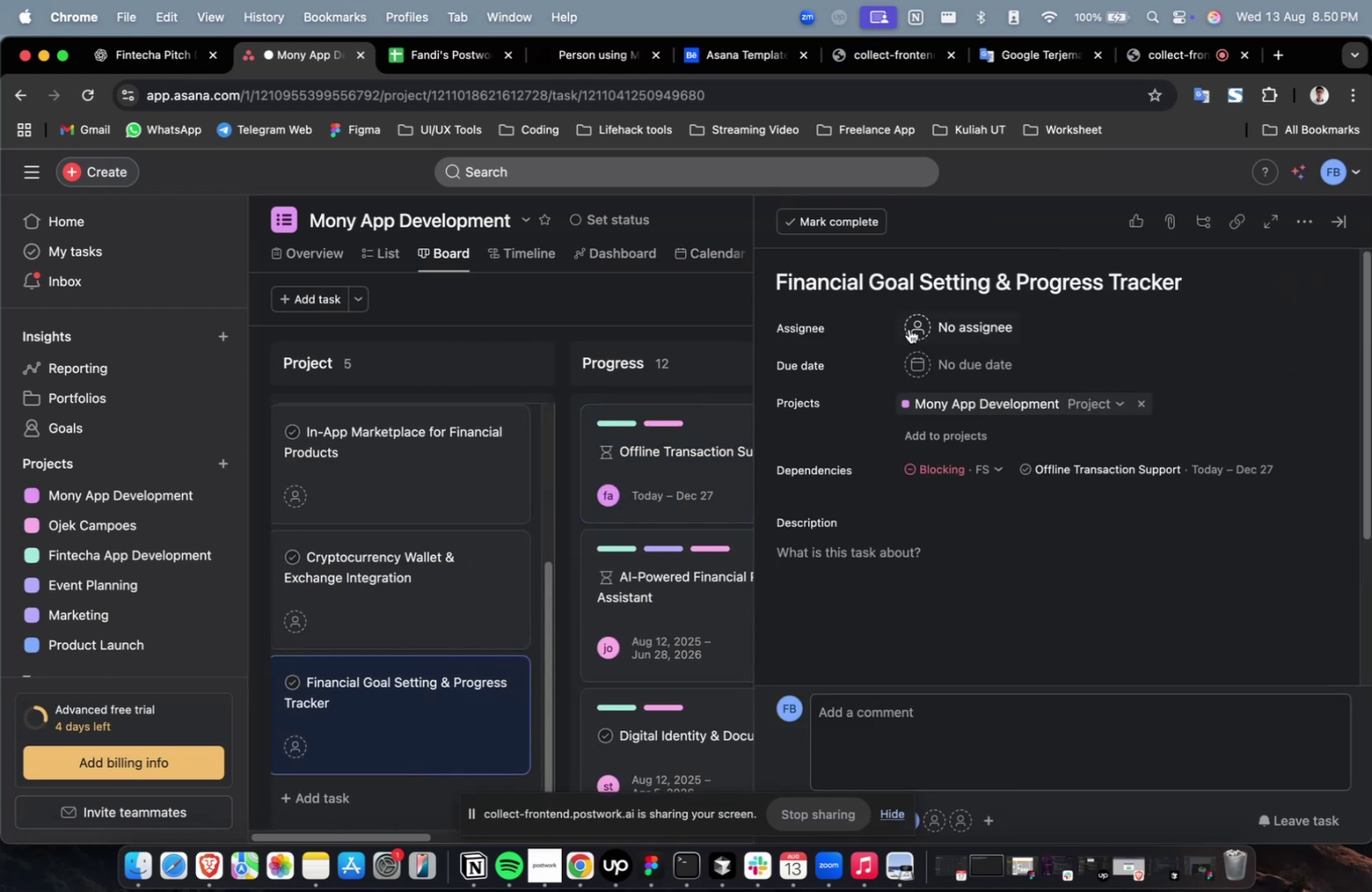 
left_click([931, 291])
 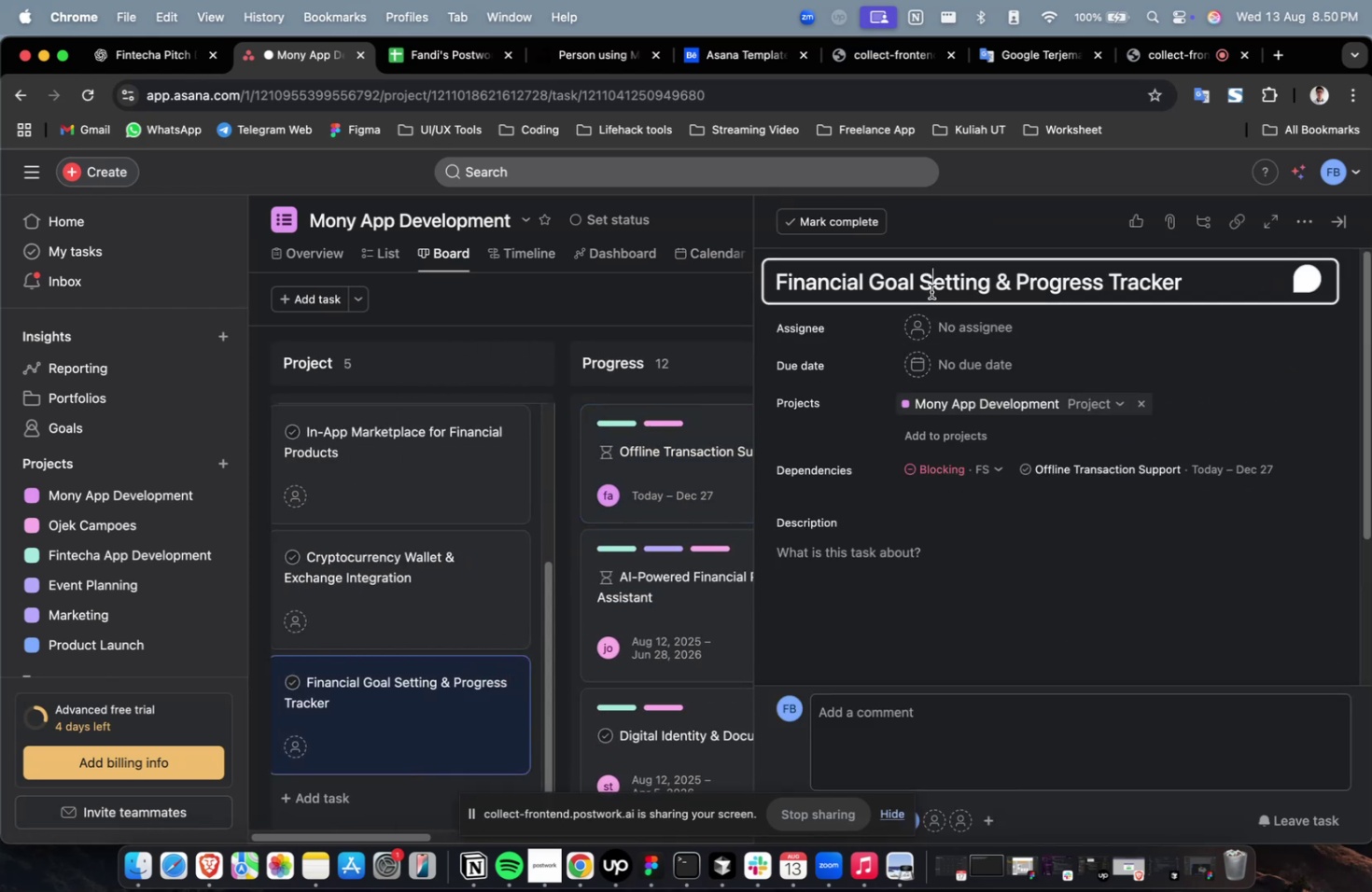 
key(Meta+A)
 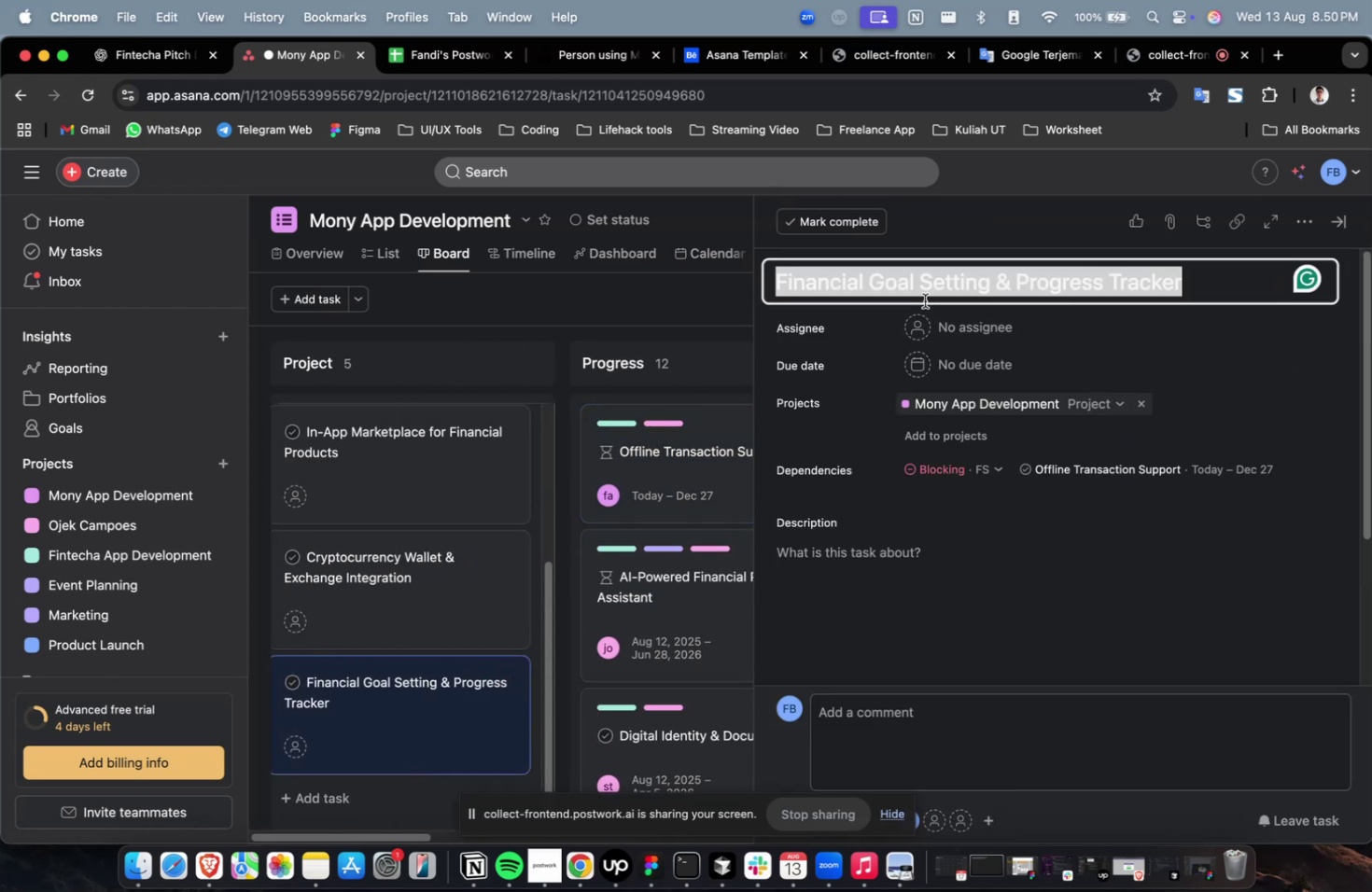 
key(Meta+C)
 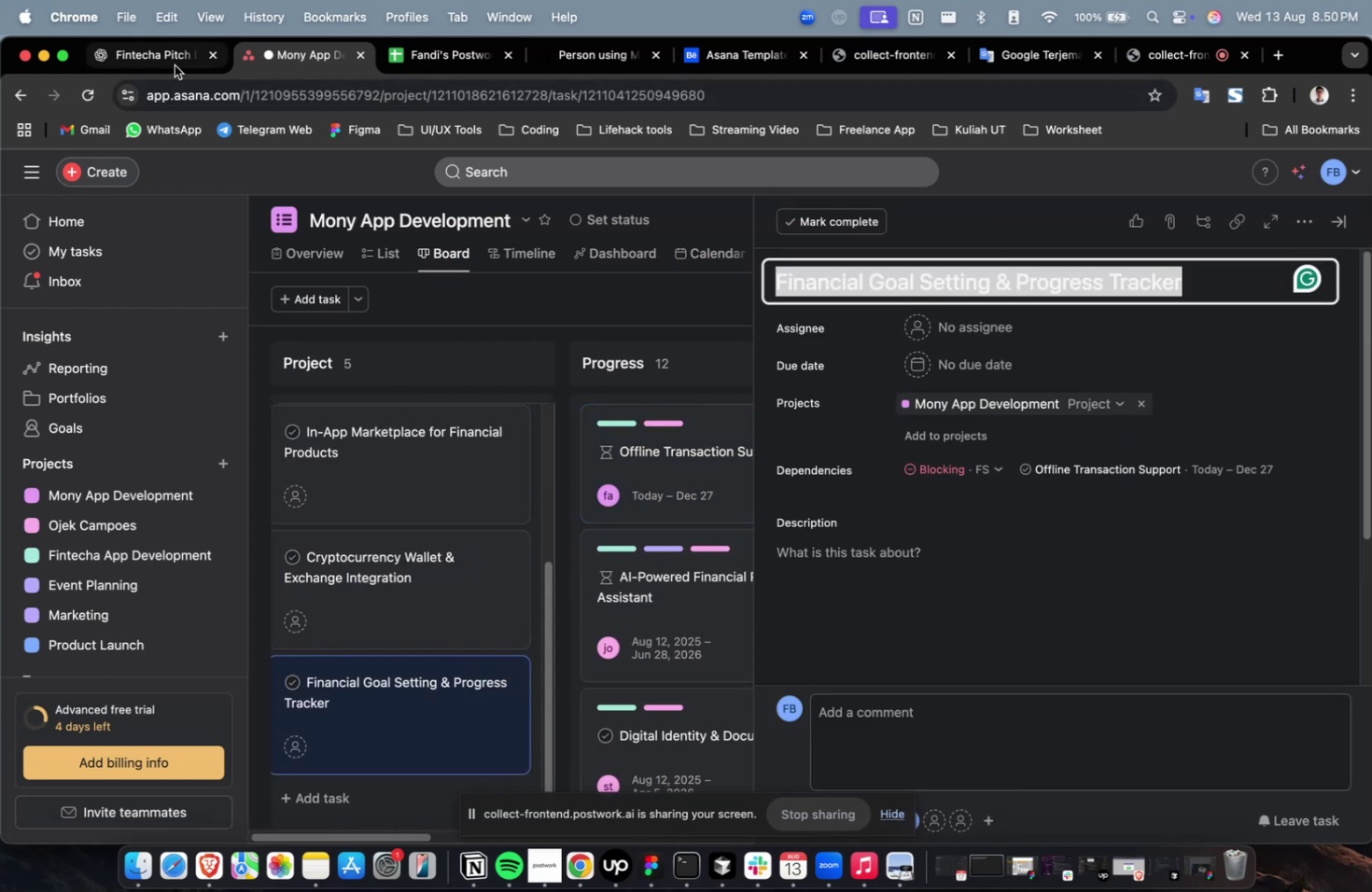 
left_click([167, 63])
 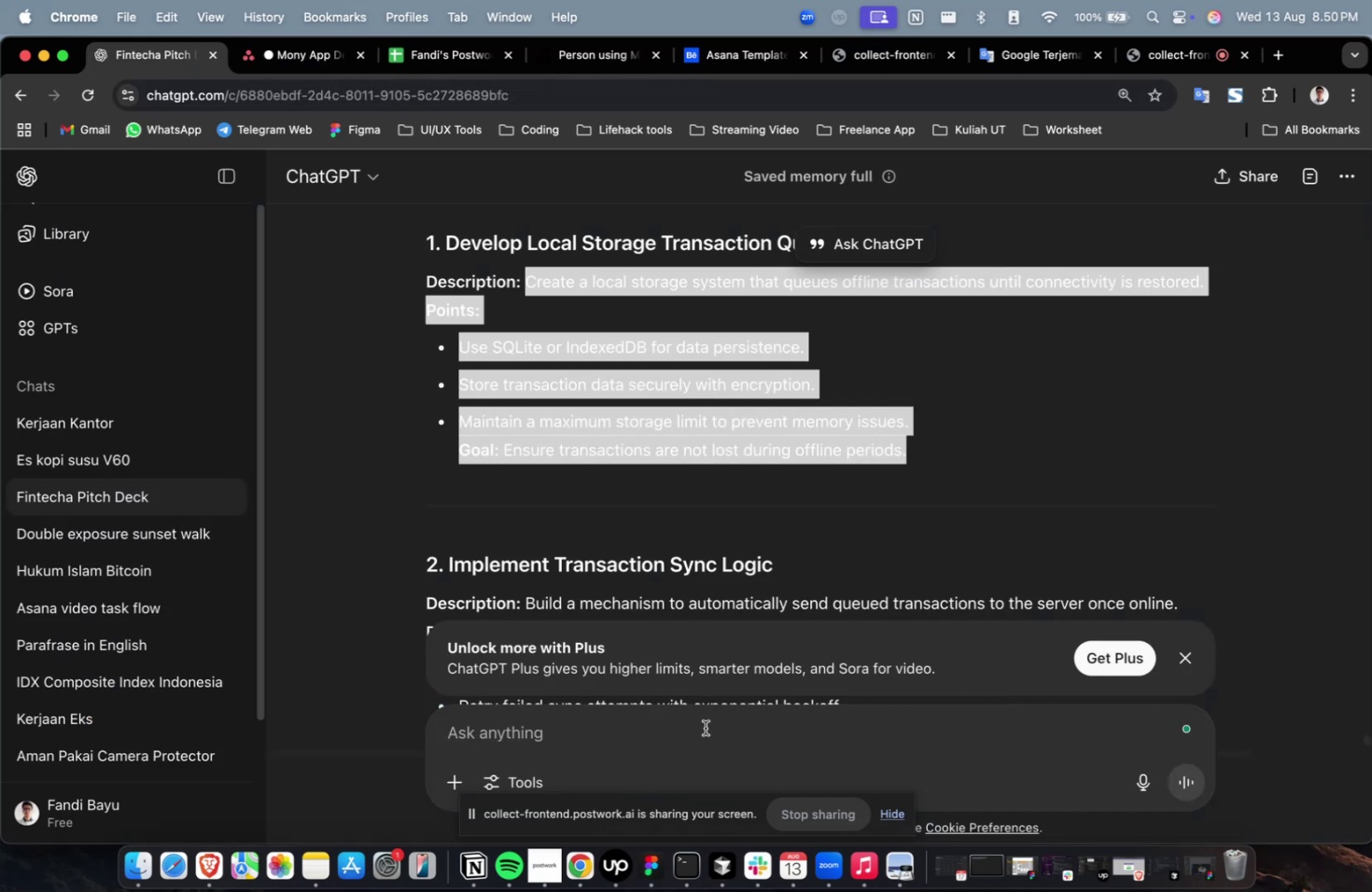 
double_click([703, 730])
 